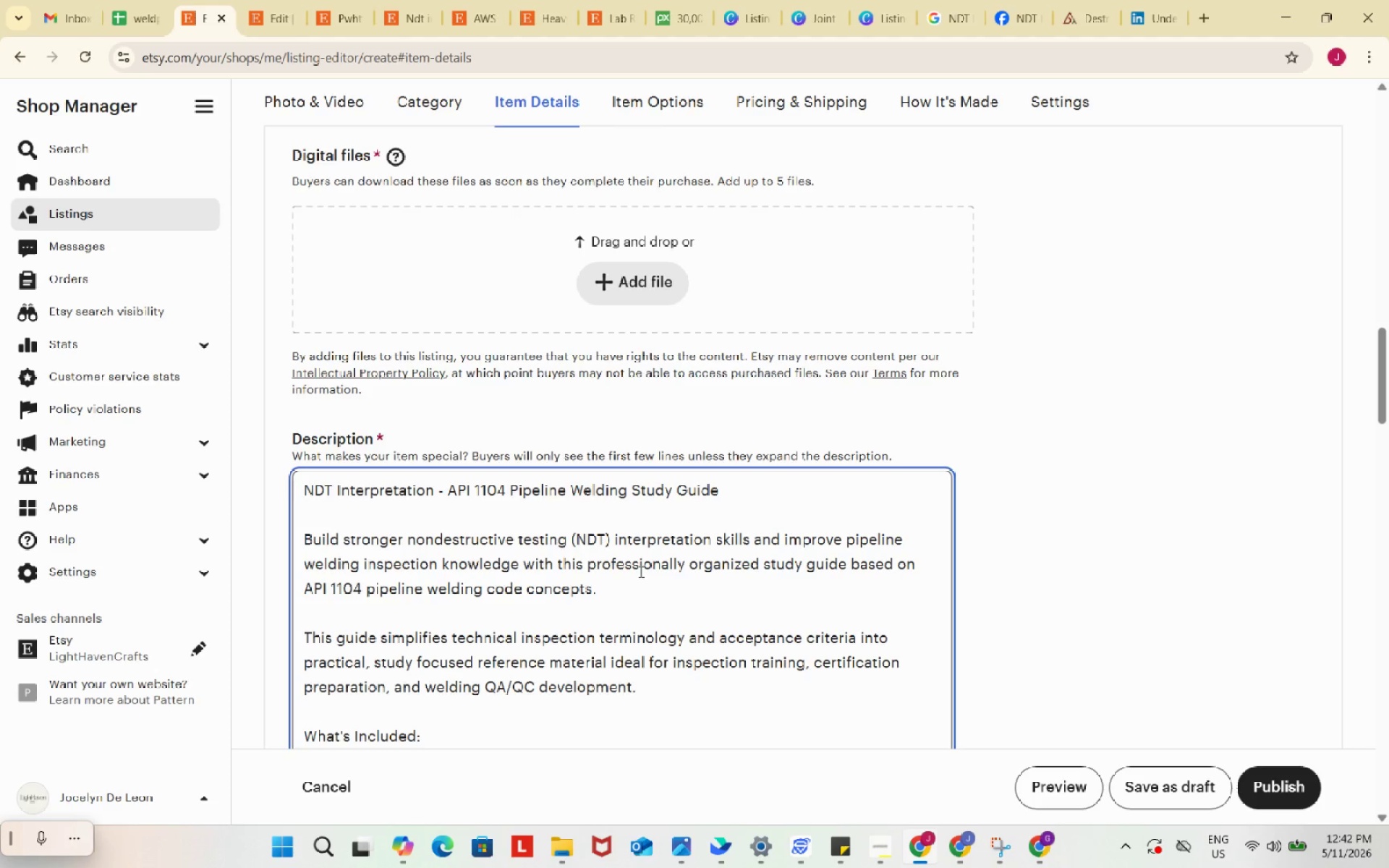 
key(Enter)
 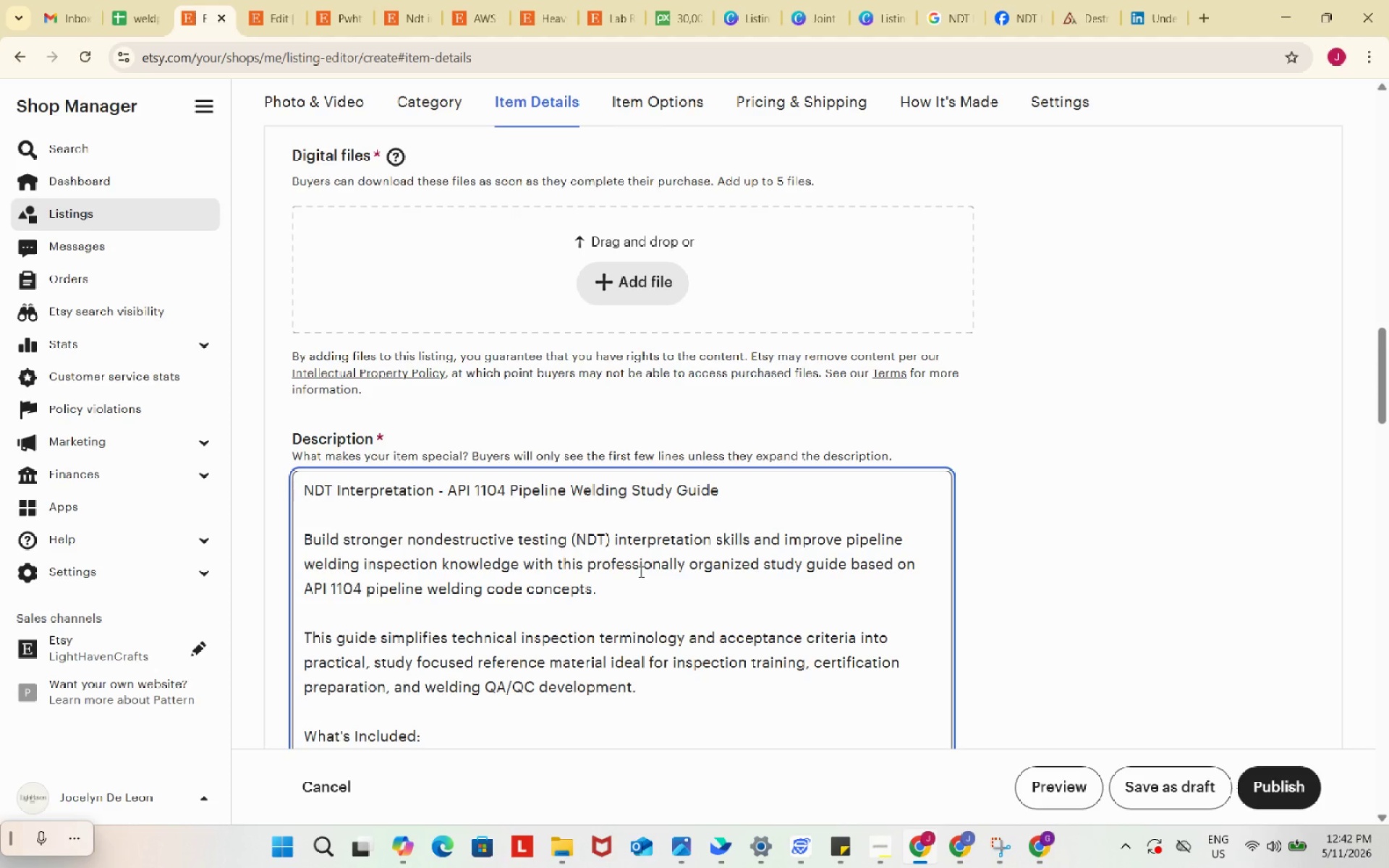 
key(NumpadSubtract)
 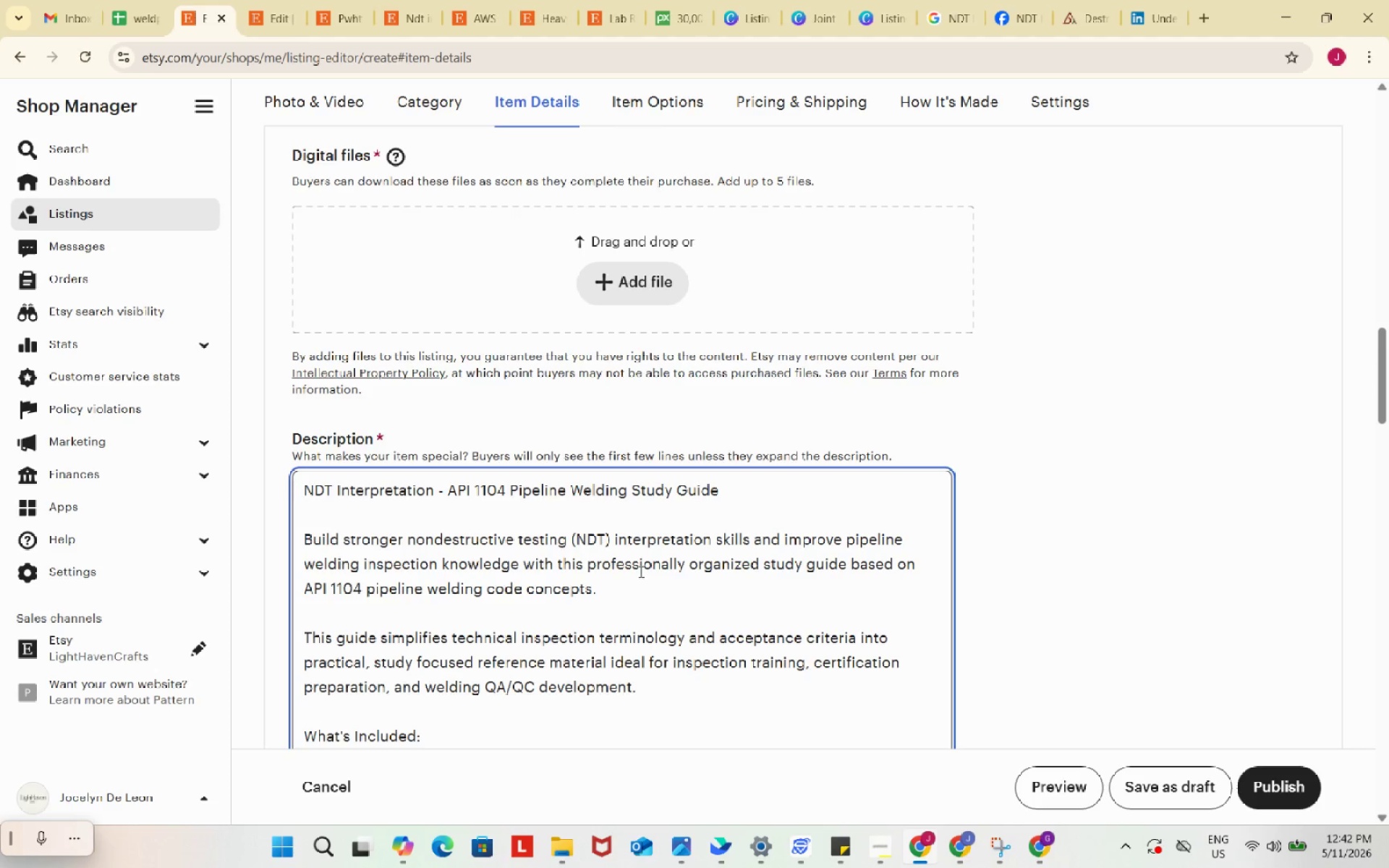 
key(Space)
 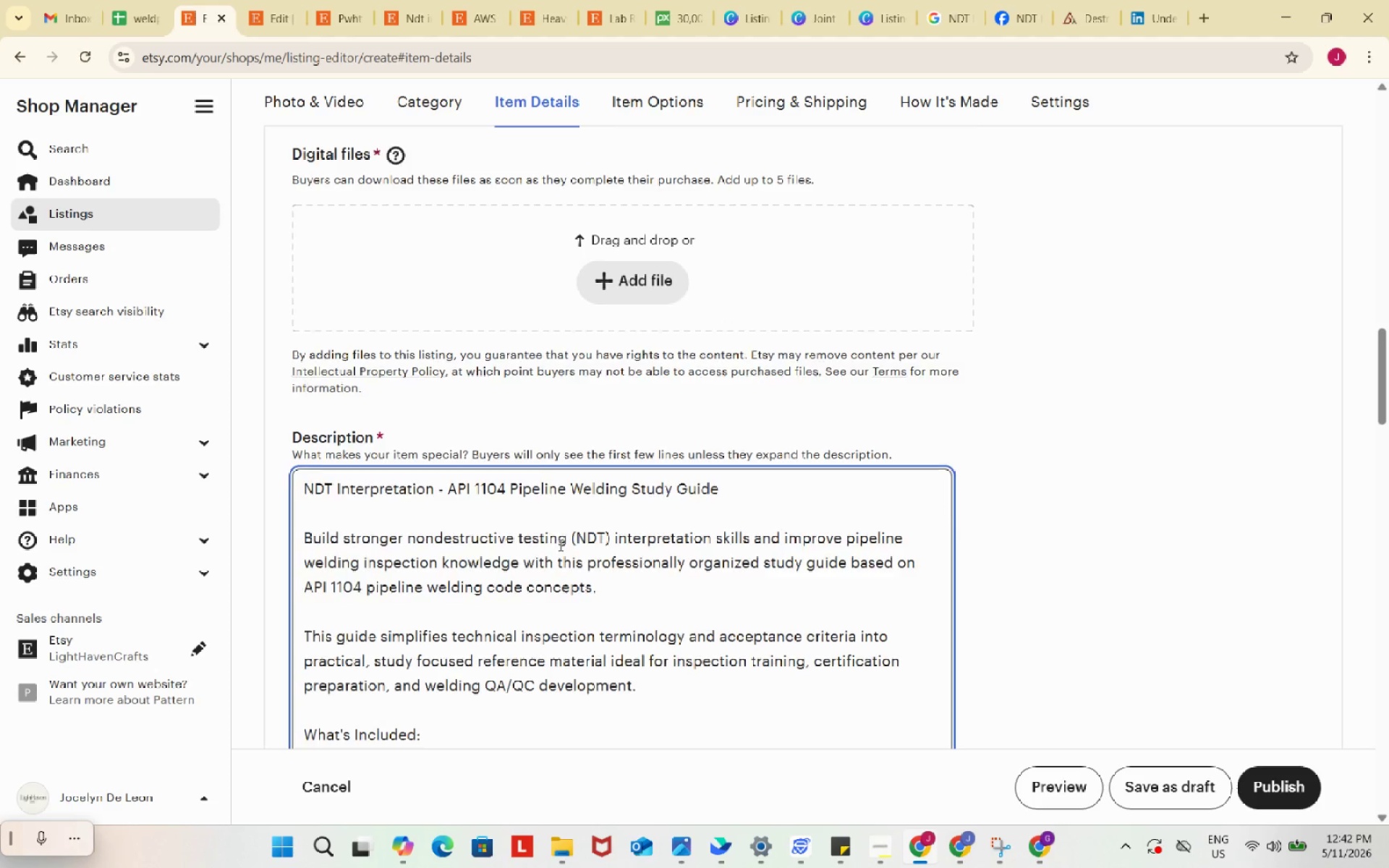 
scroll: coordinate [561, 537], scroll_direction: down, amount: 1.0
 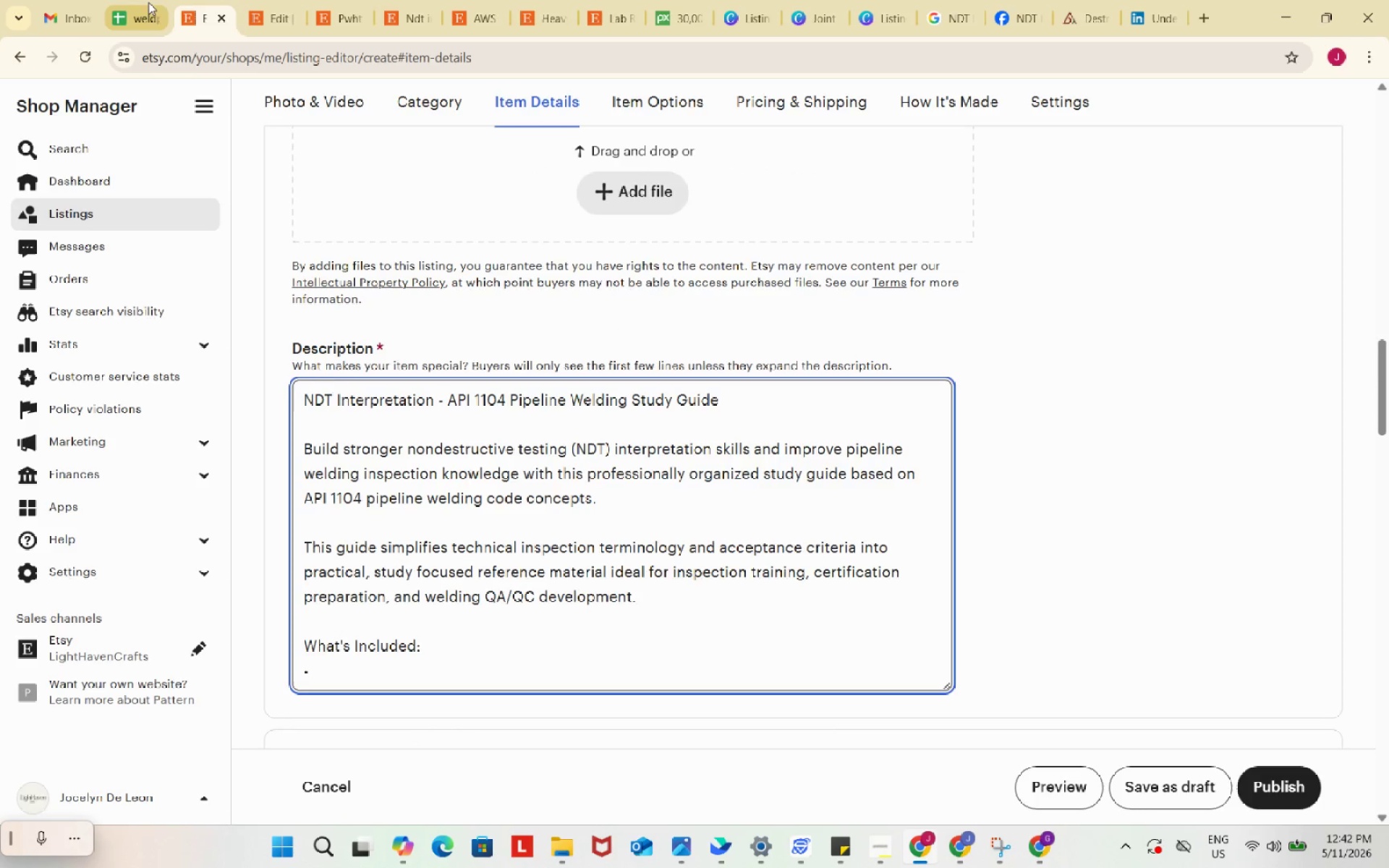 
left_click([147, 0])
 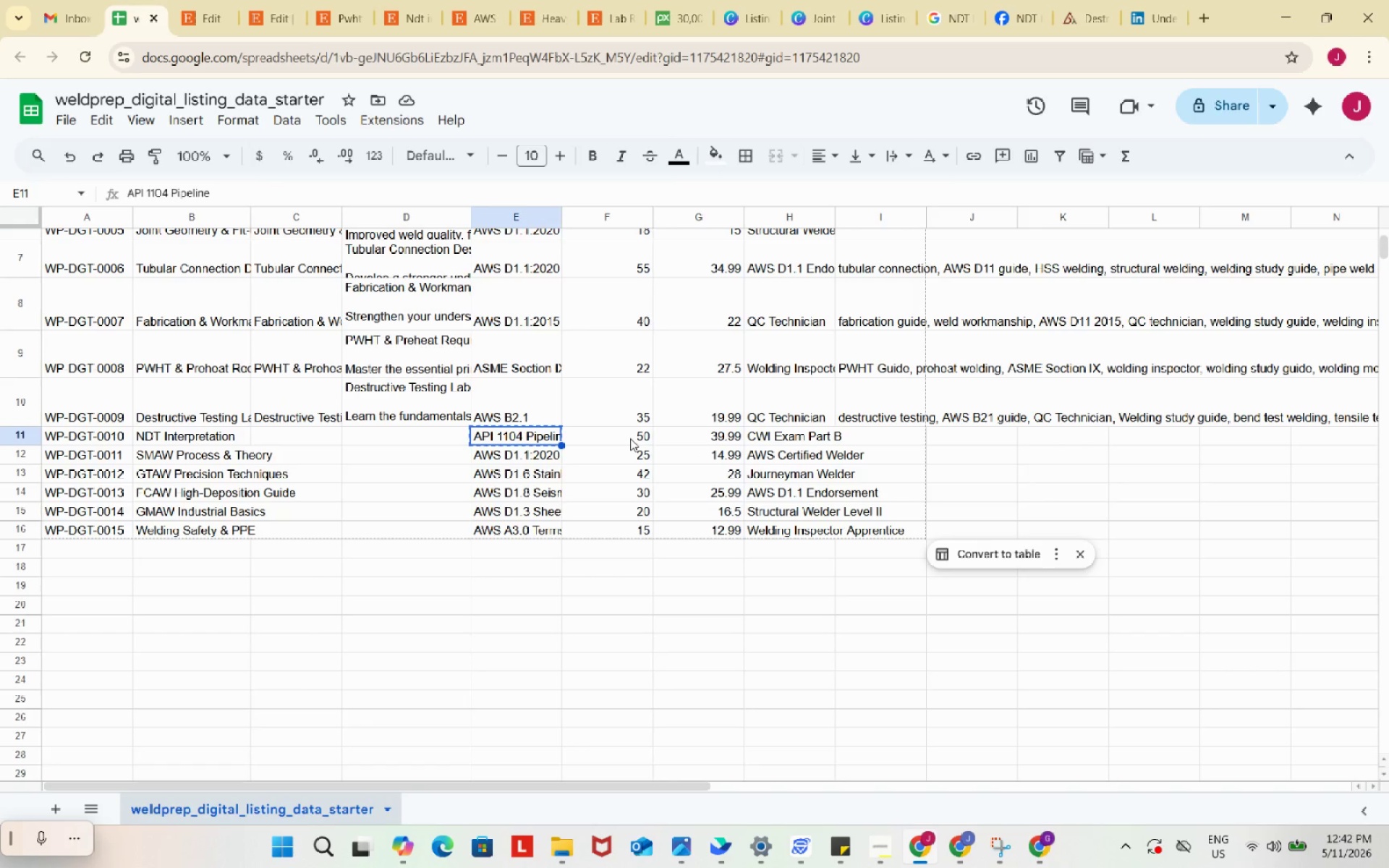 
left_click([632, 441])
 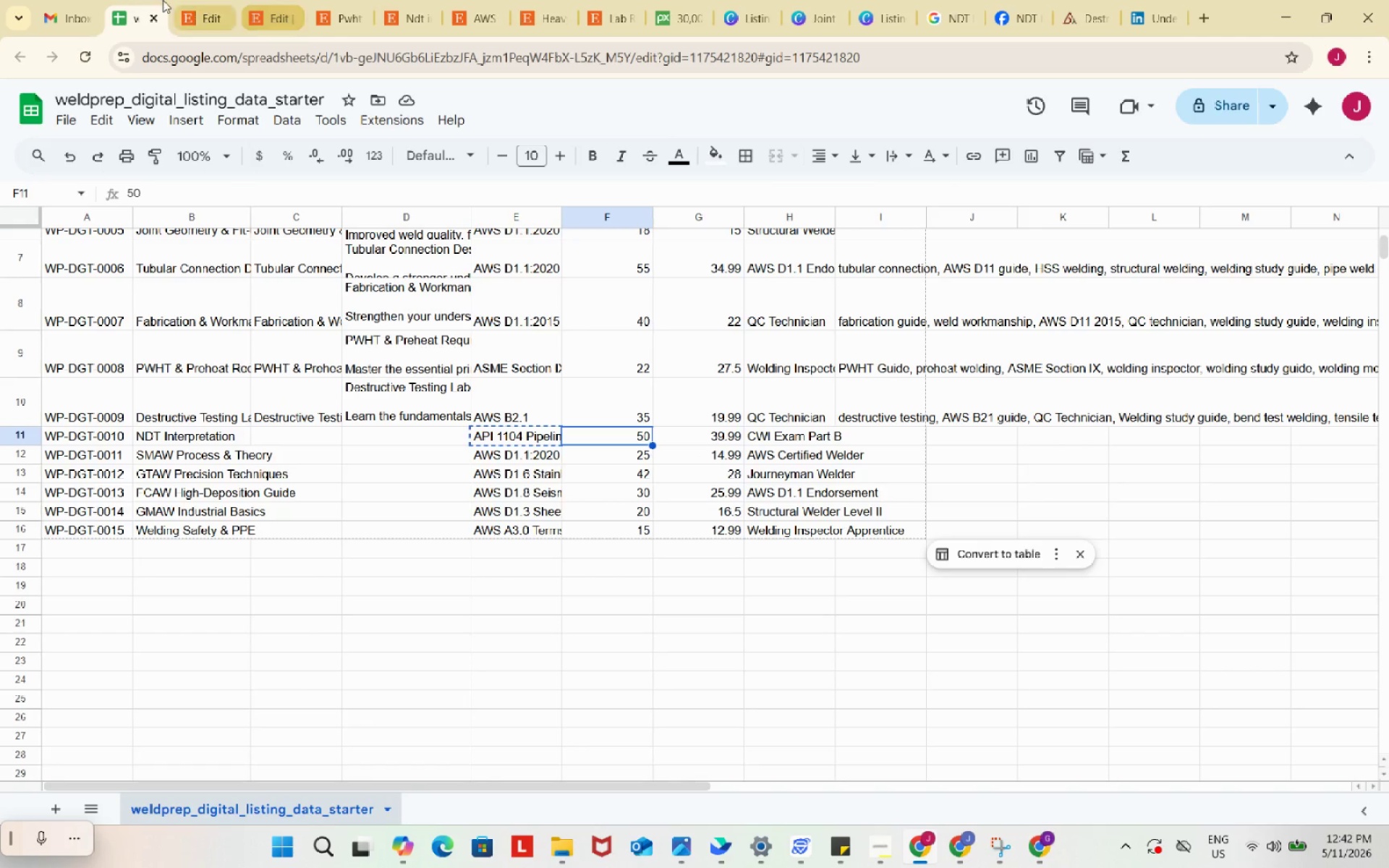 
left_click([162, 0])
 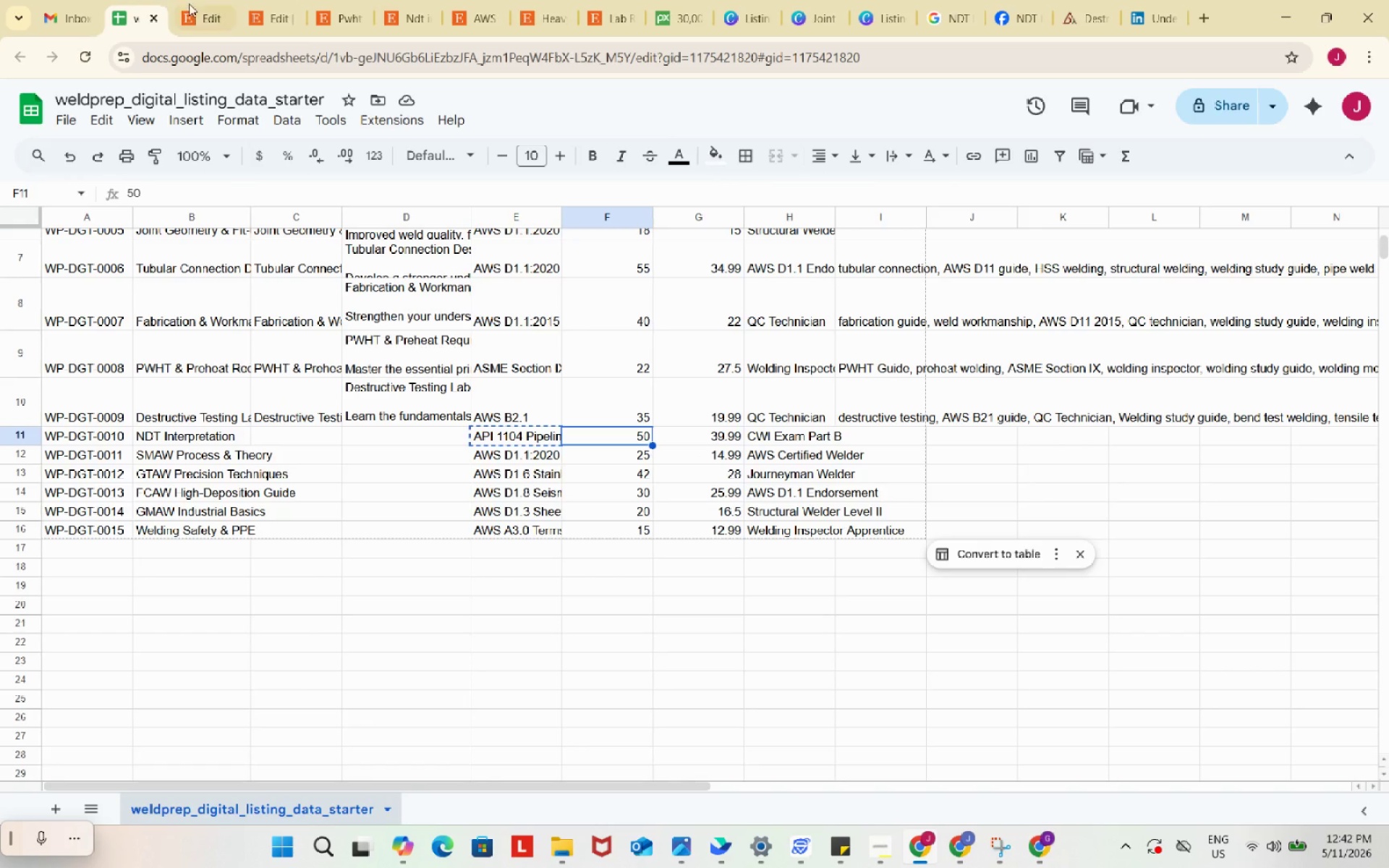 
left_click([203, 6])
 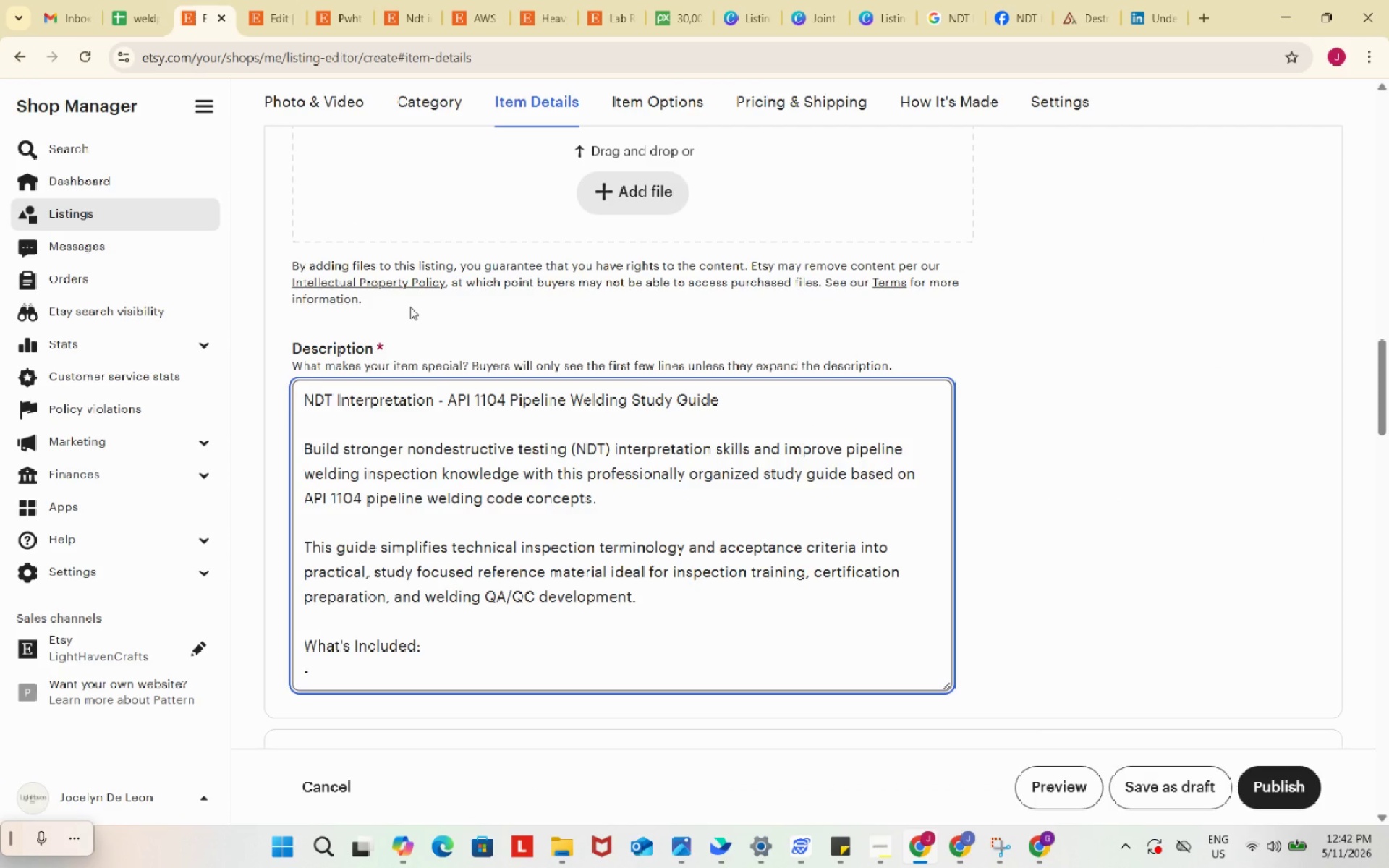 
type(A)
key(Backspace)
type(50-page doa)
key(Backspace)
type(wnloadable PDF study guide)
 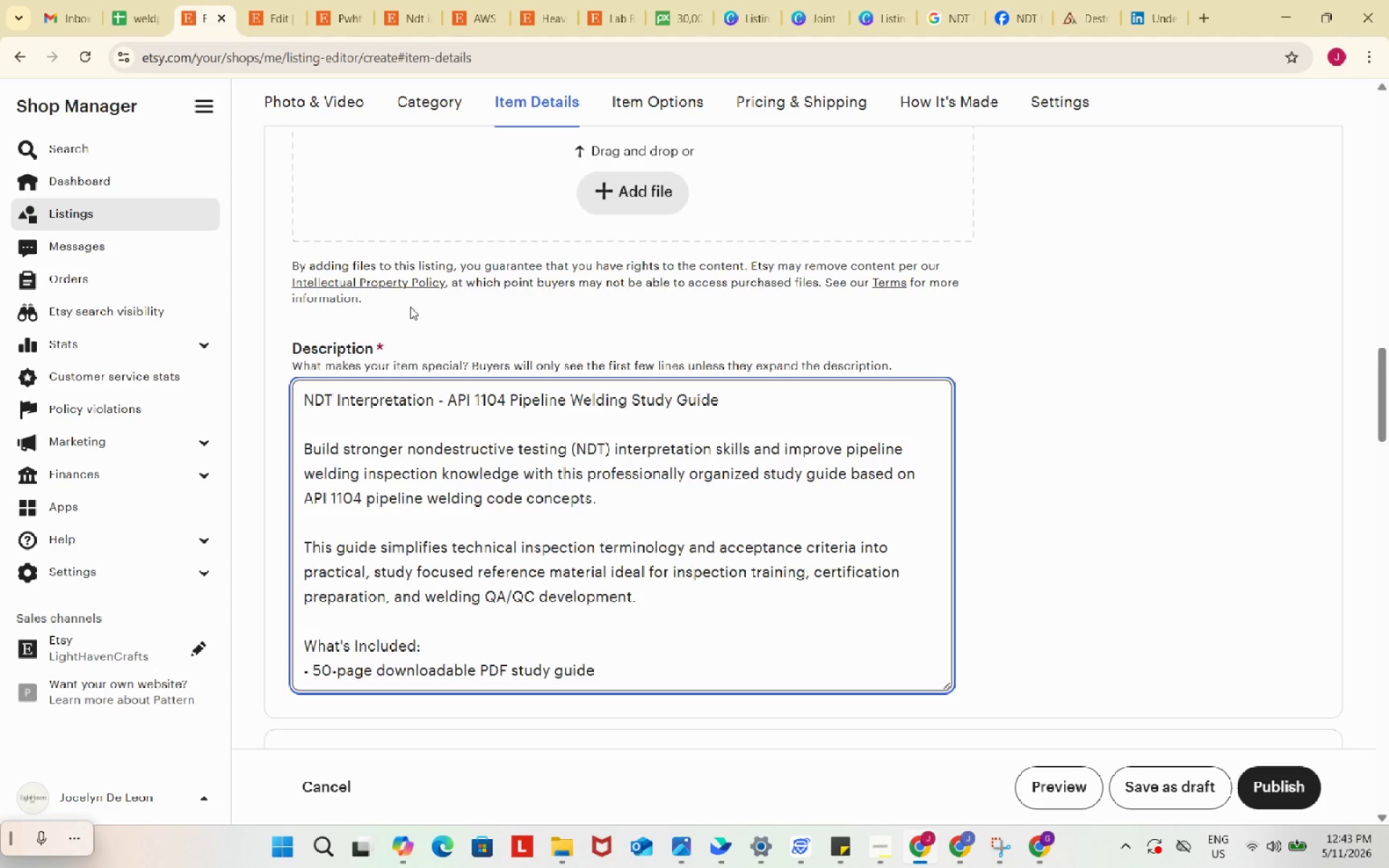 
key(Enter)
 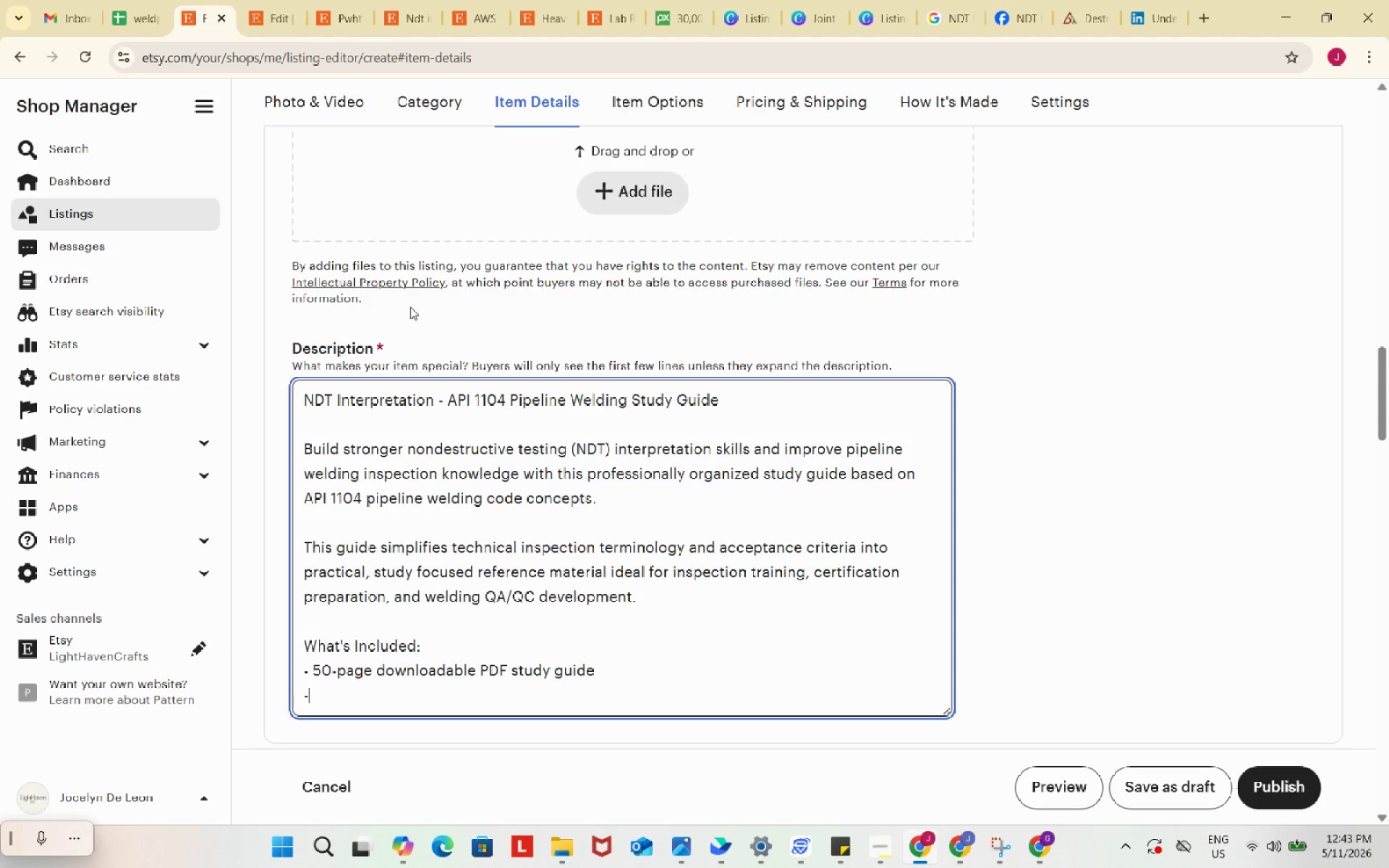 
type(- API 1104 pipeline welding references)
 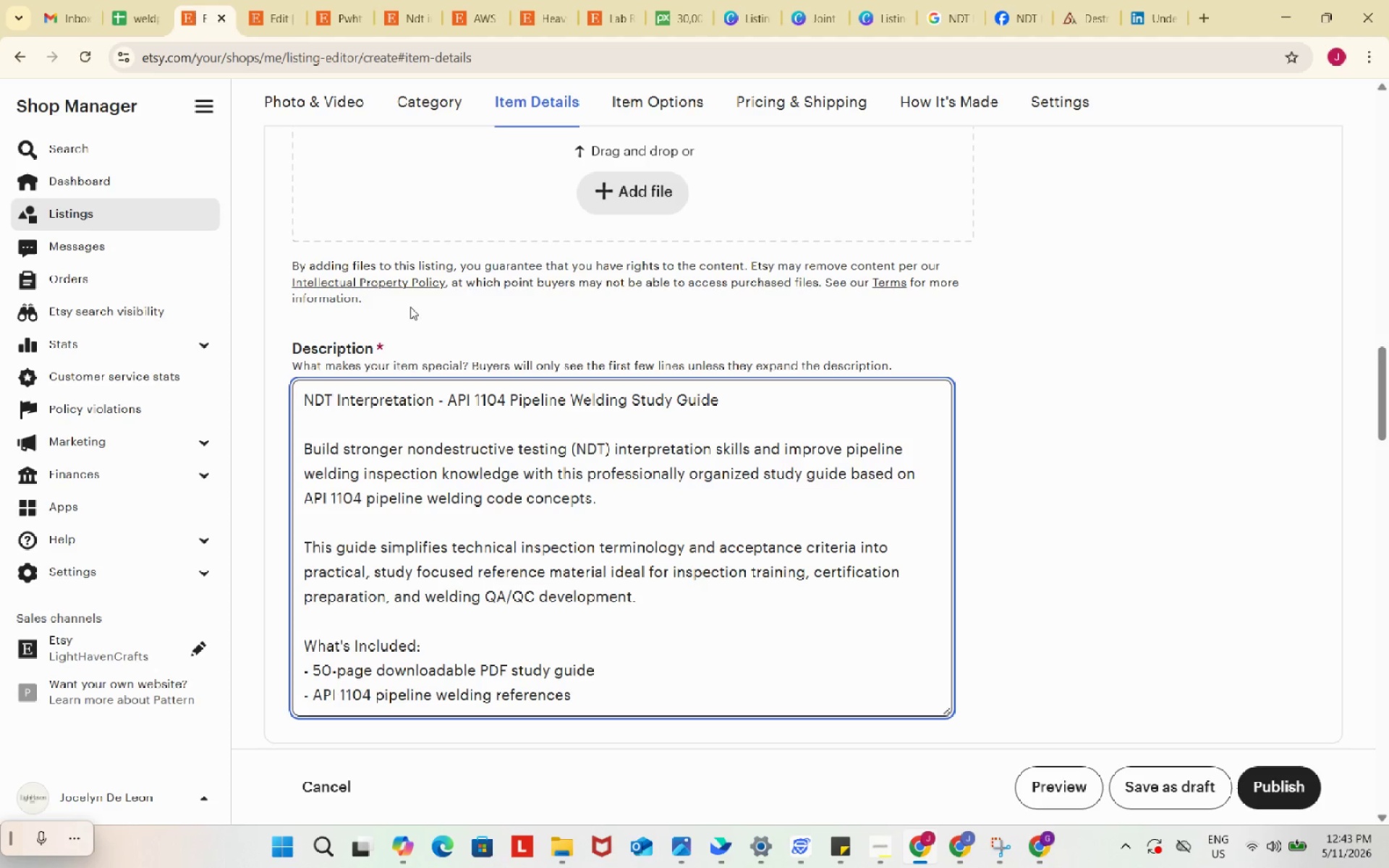 
key(Enter)
 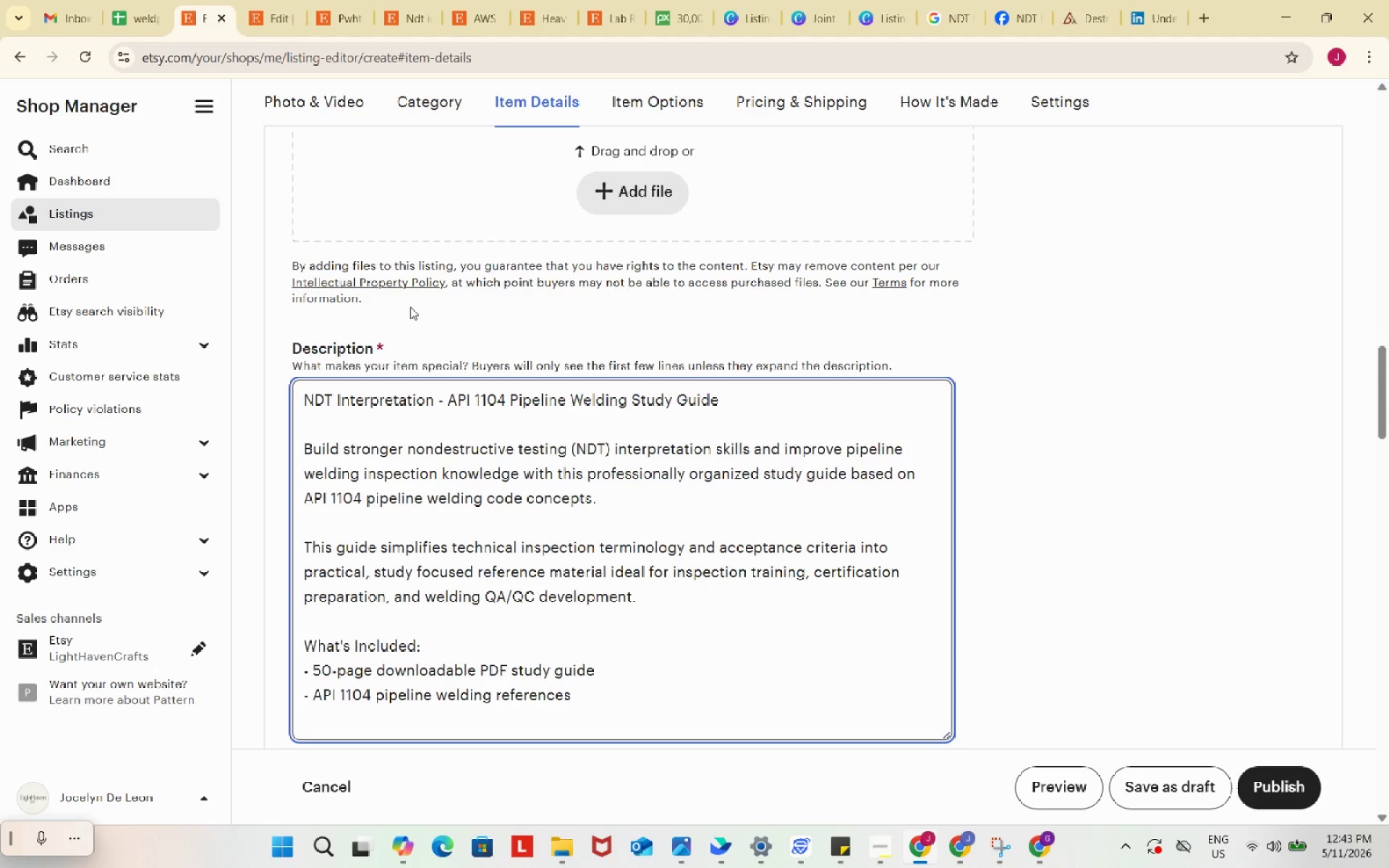 
key(NumpadSubtract)
 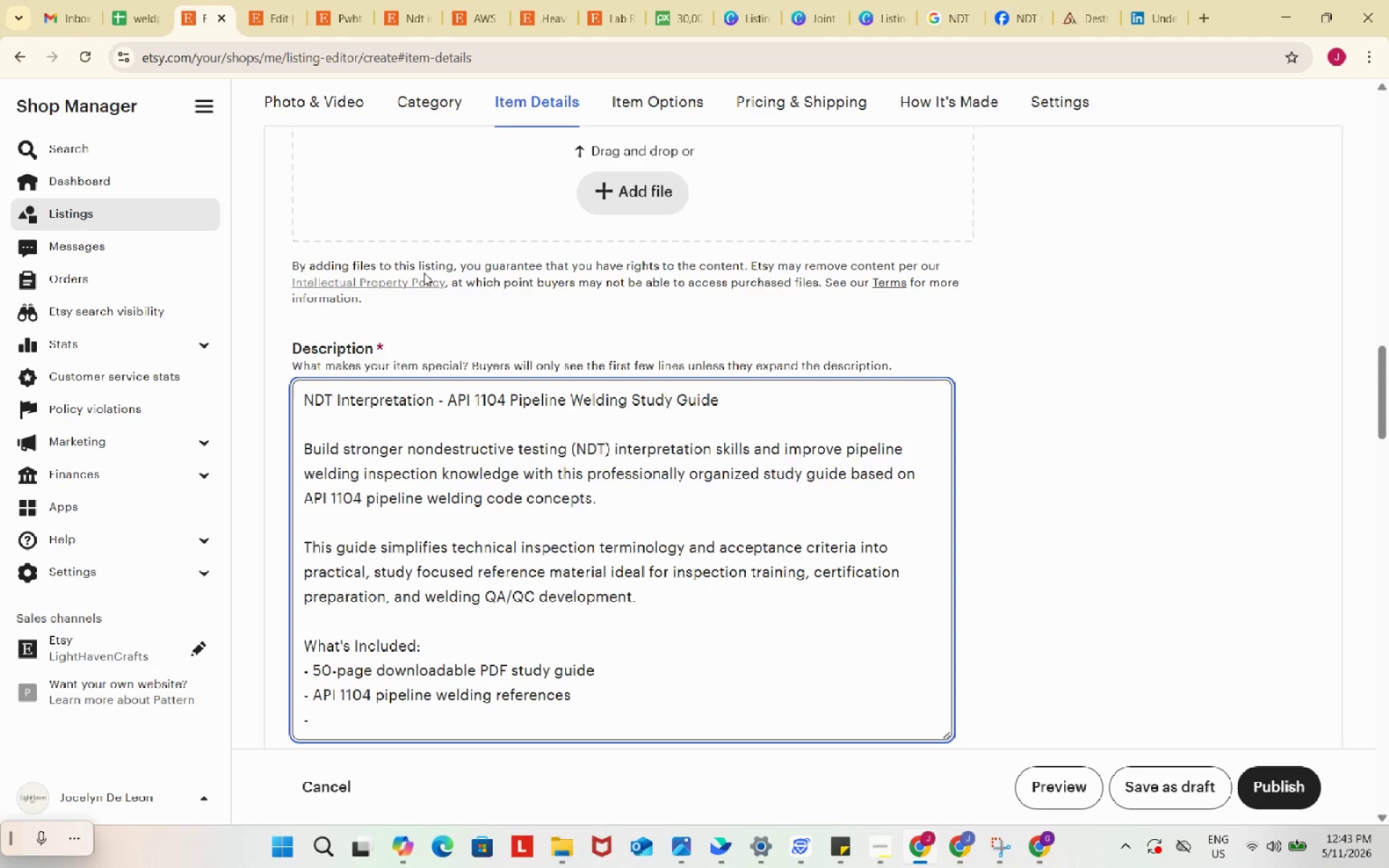 
type( NDT interpretation study material)
 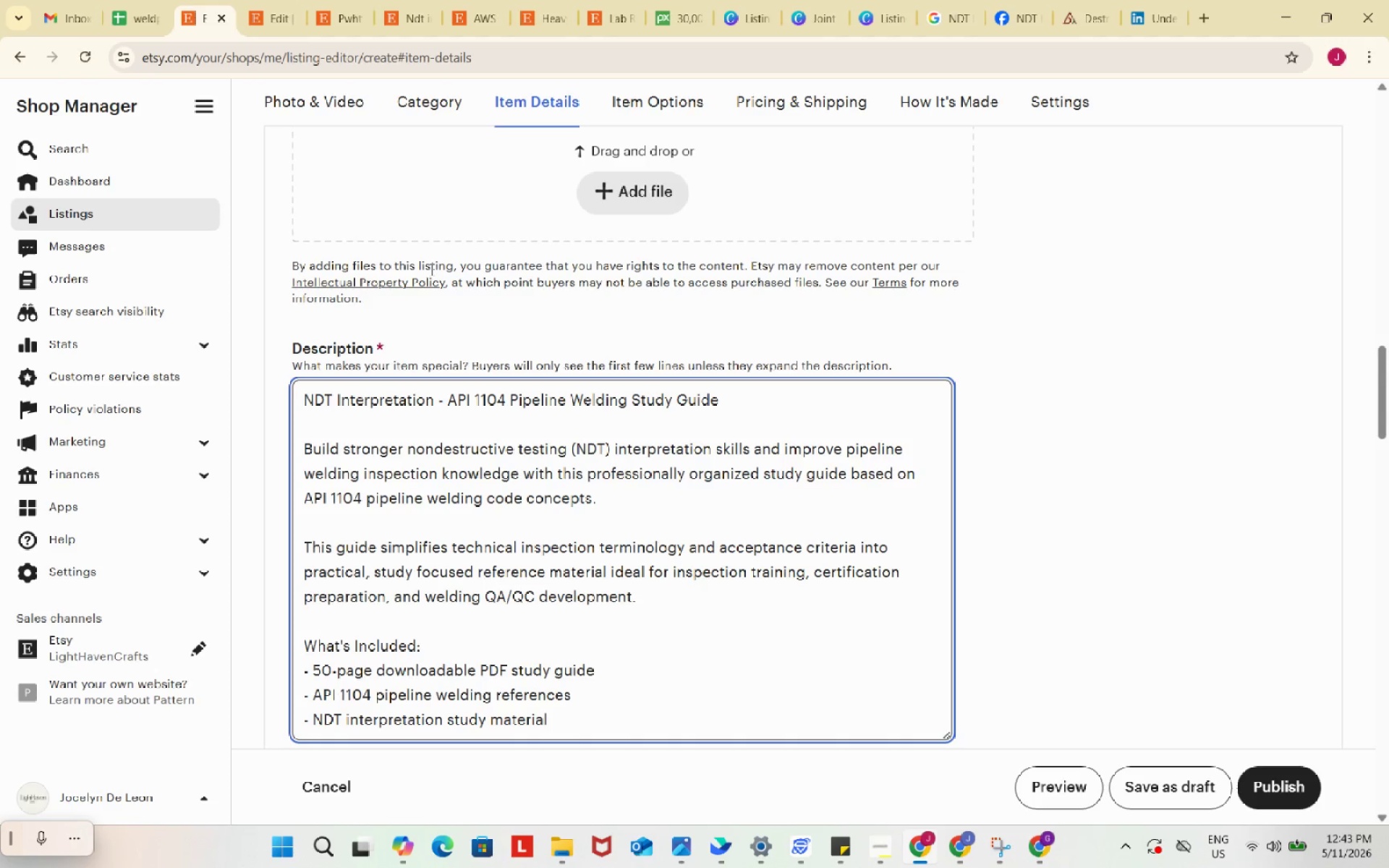 
key(Enter)
 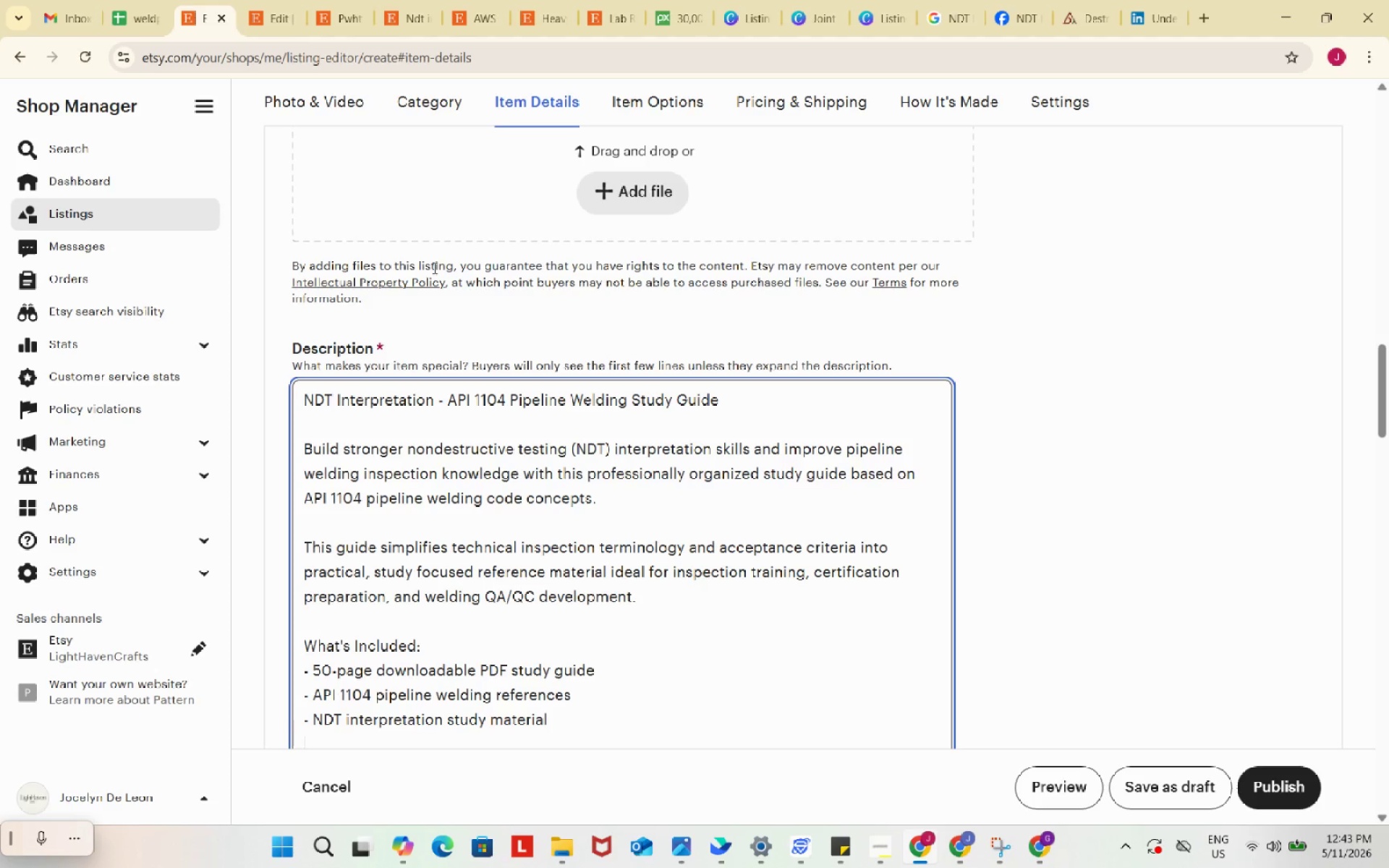 
key(NumpadSubtract)
 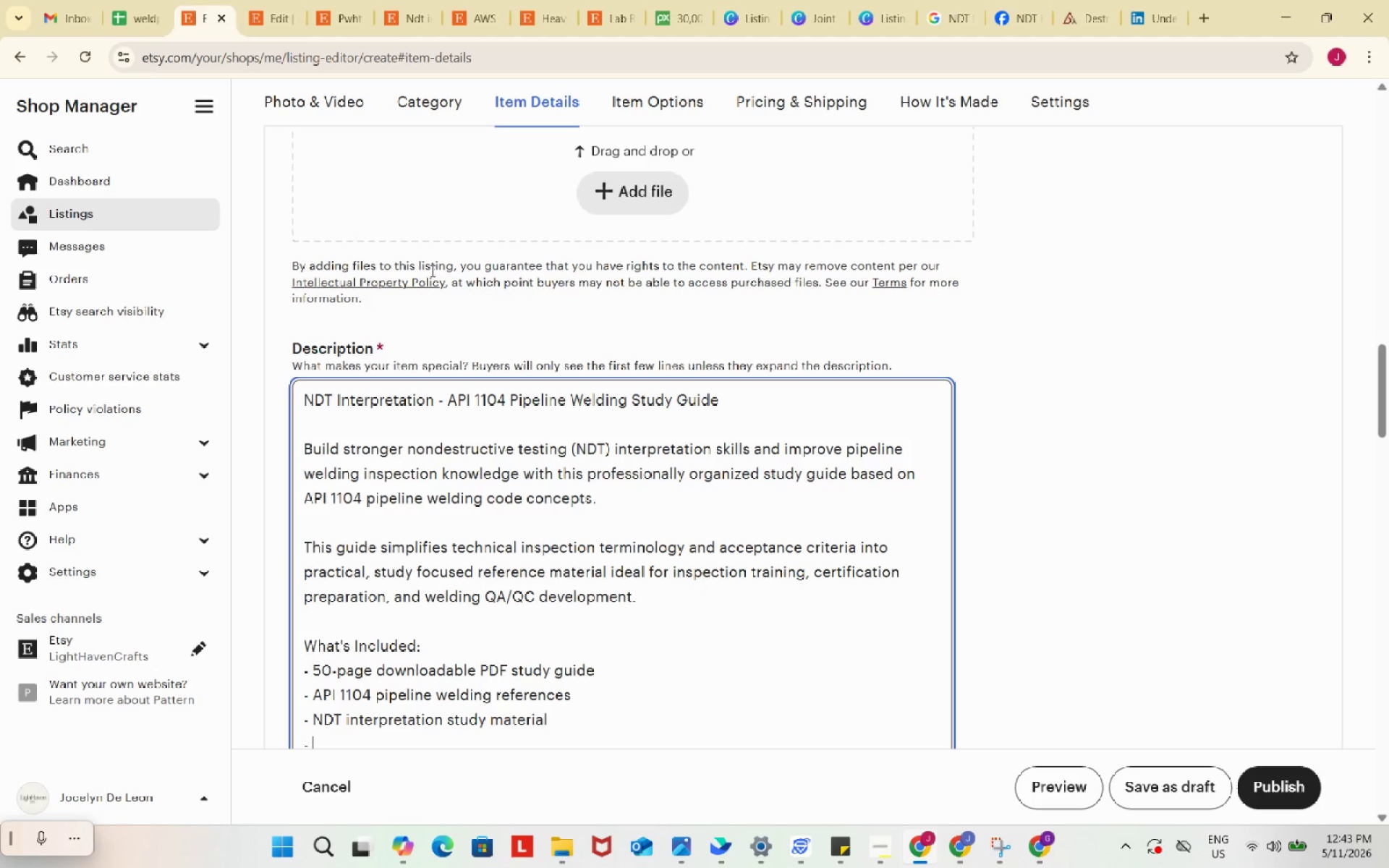 
key(Space)
 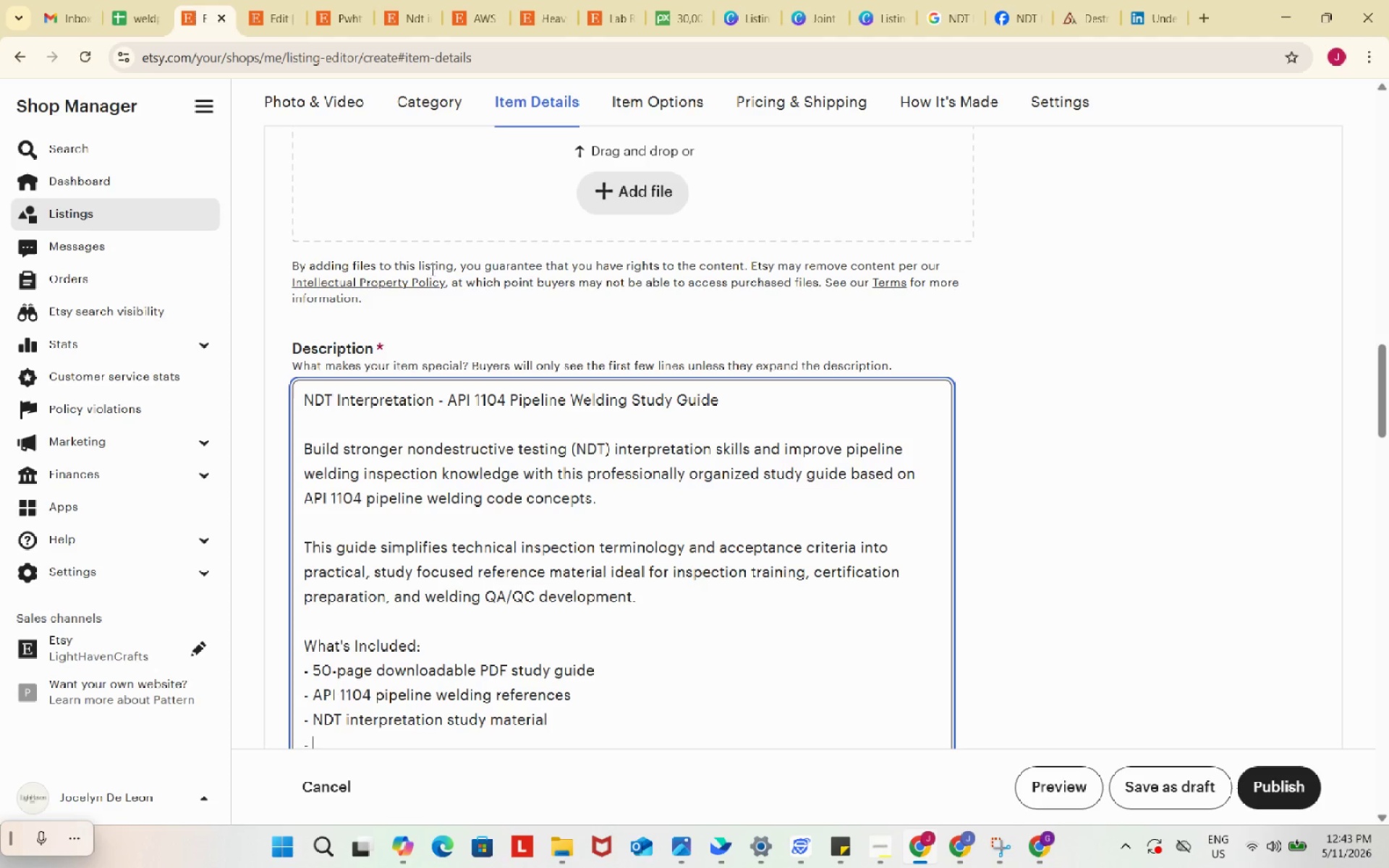 
type(Radiographic indication examples)
 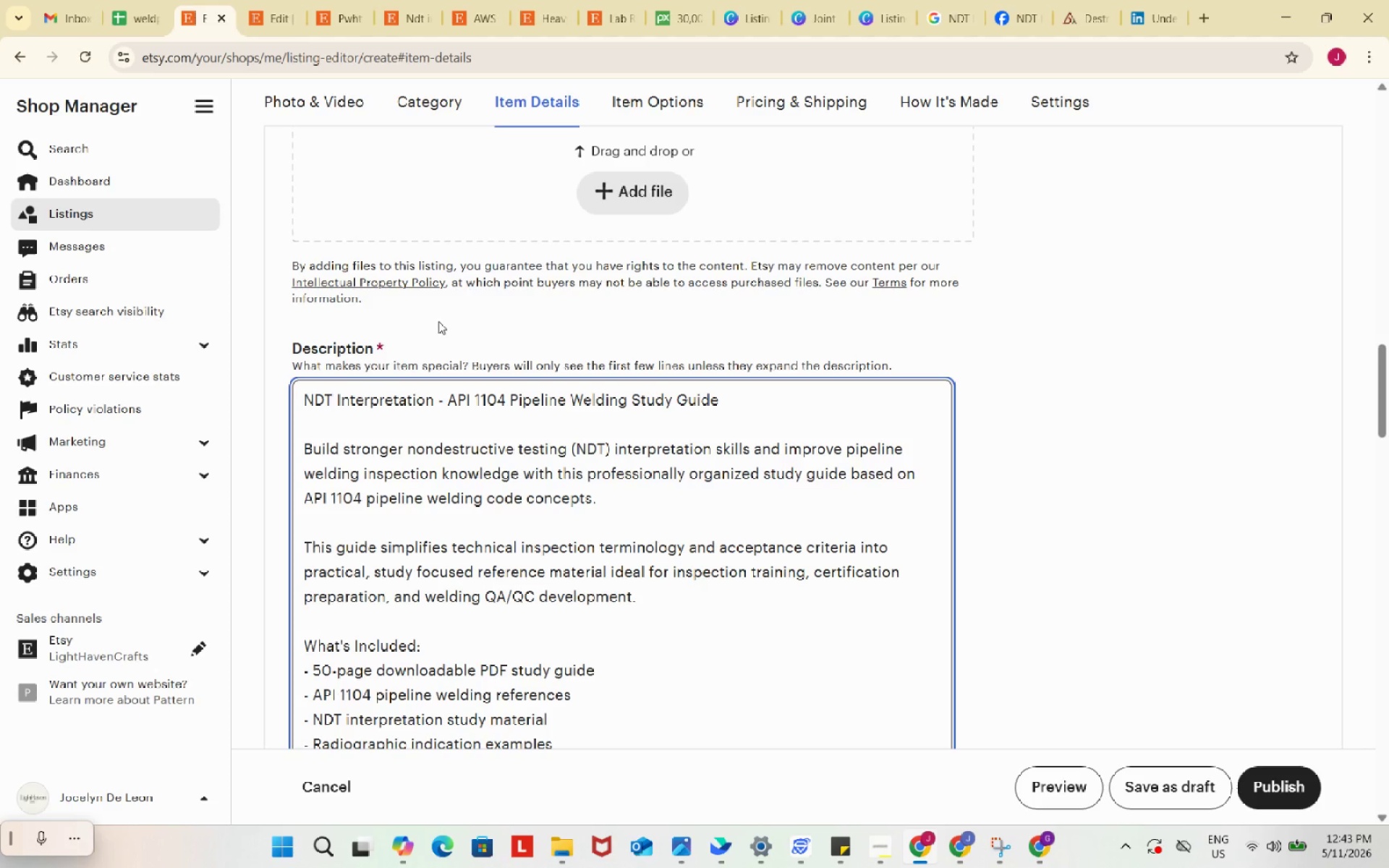 
scroll: coordinate [438, 321], scroll_direction: down, amount: 2.0
 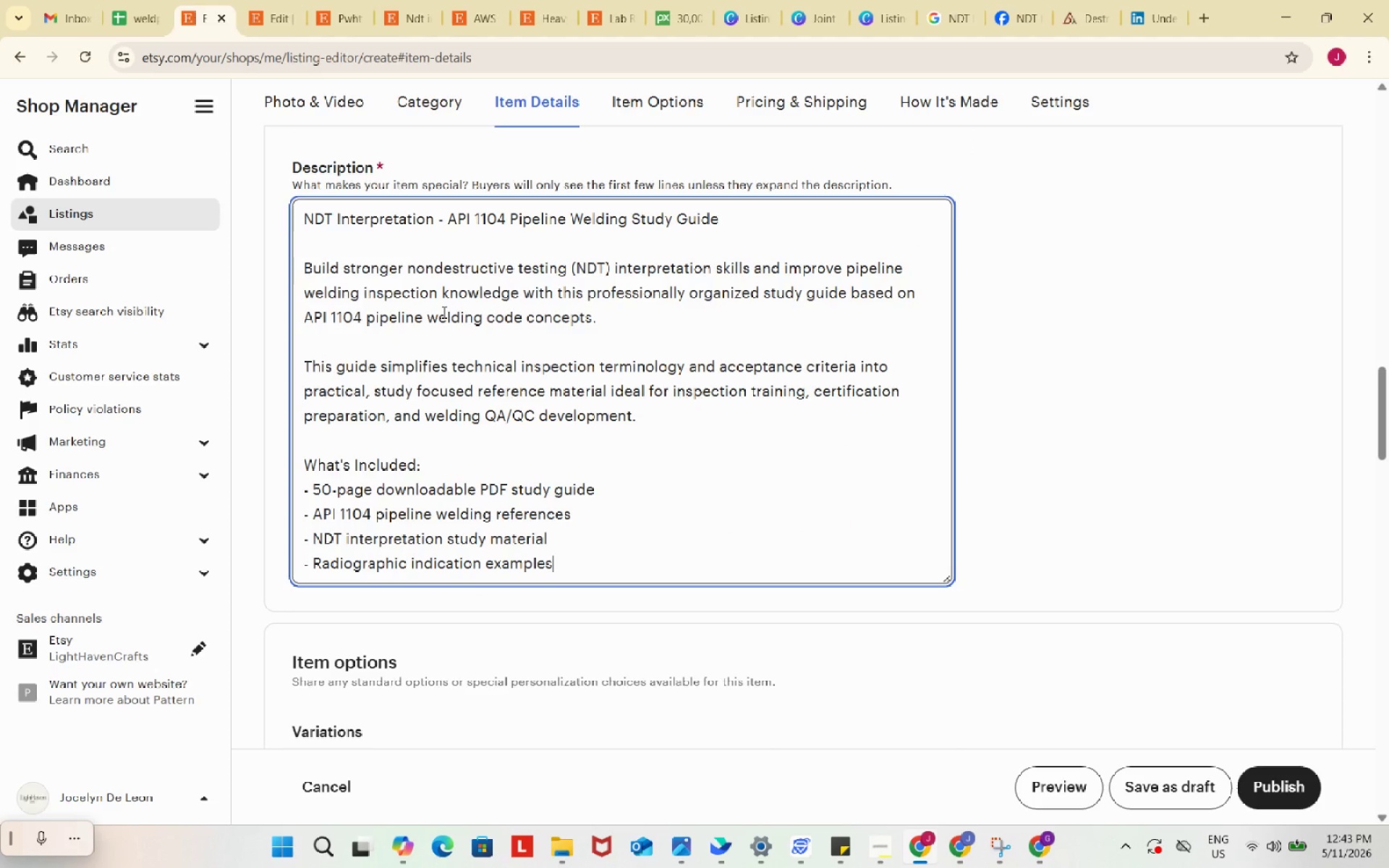 
key(Enter)
 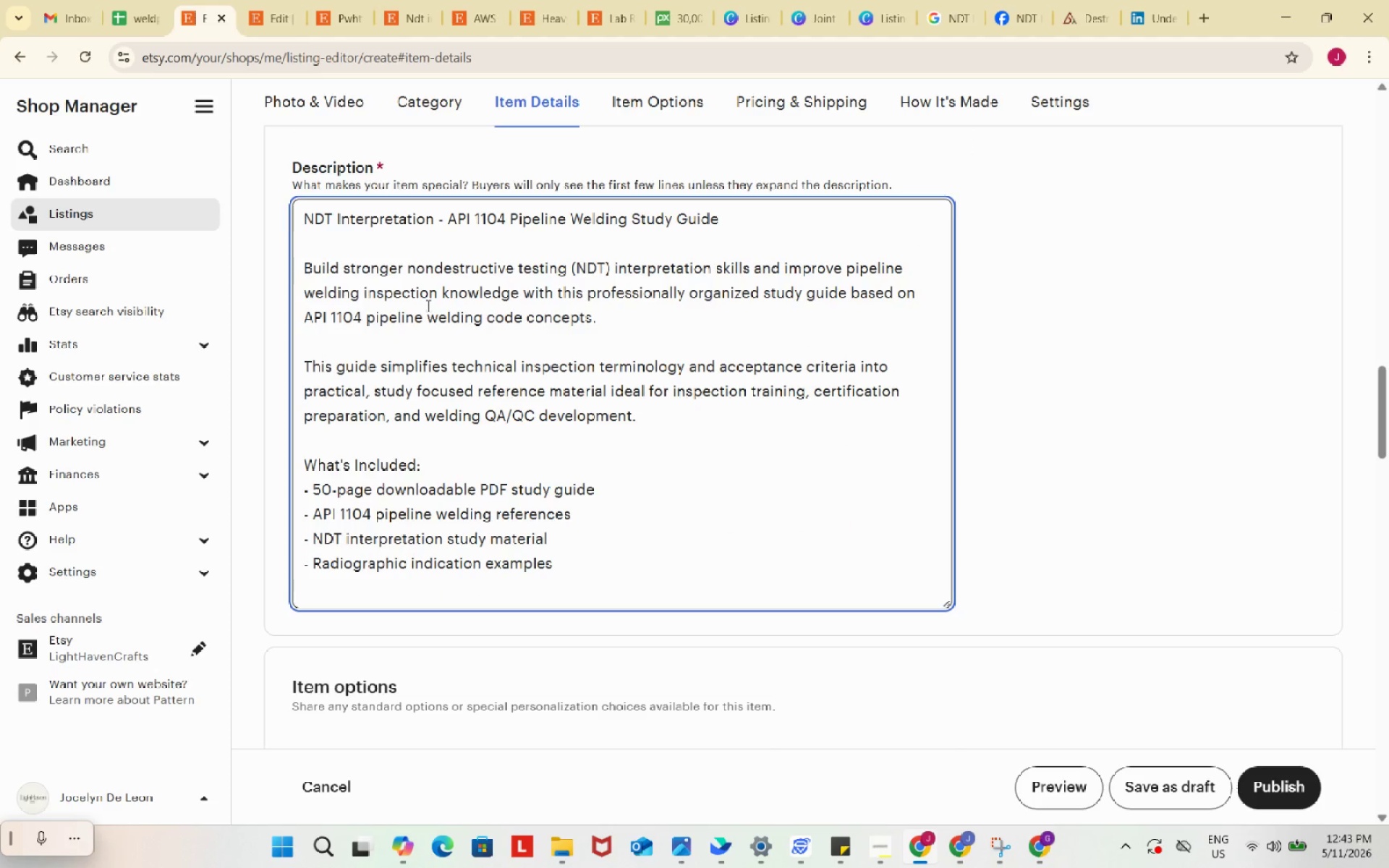 
type(- Ultrasonic )
 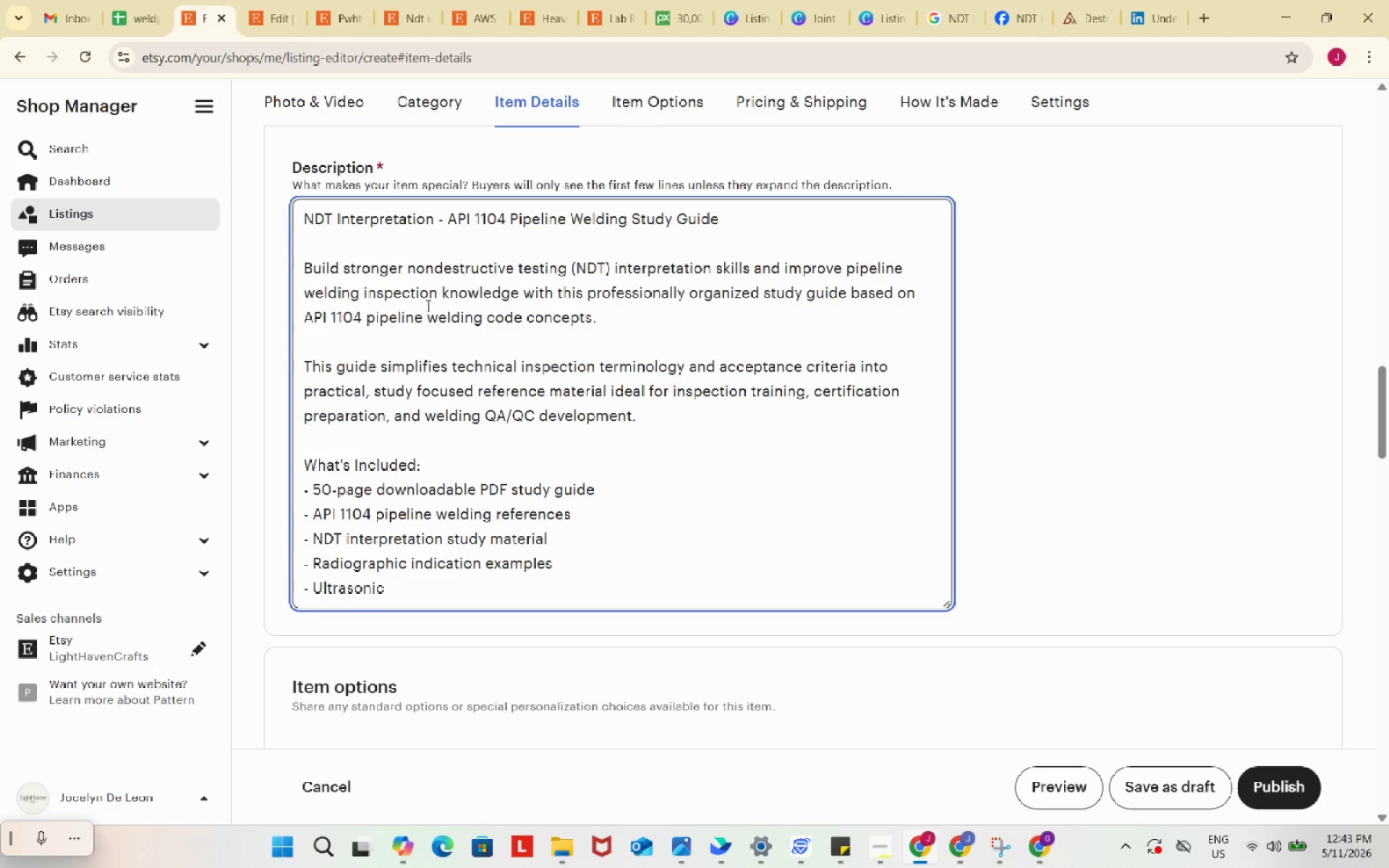 
type(testing terminologie)
key(Backspace)
key(Backspace)
type(y notes)
 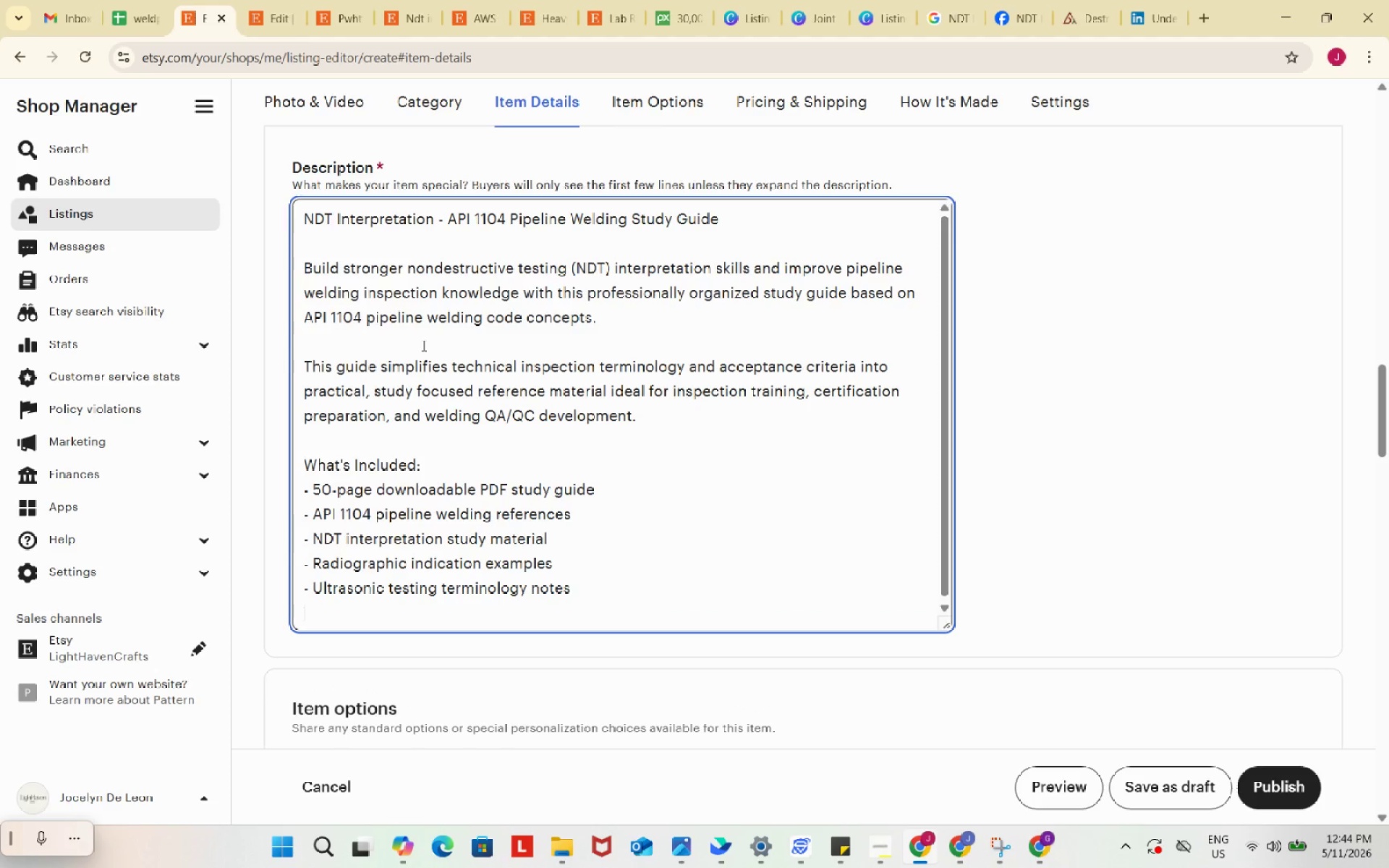 
key(Enter)
 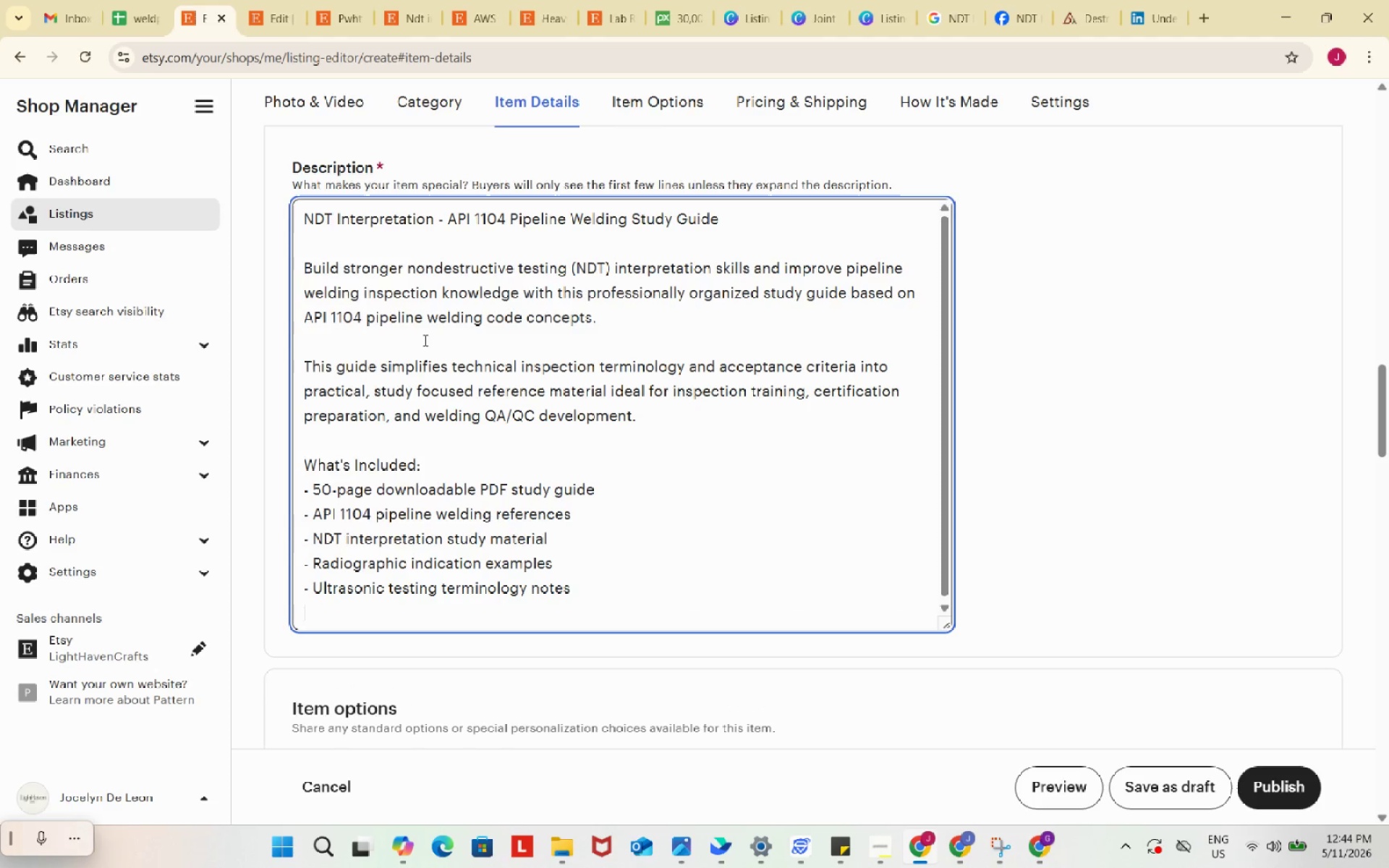 
type(Weld id)
key(Backspace)
key(Backspace)
key(Backspace)
type(dis)
key(Backspace)
key(Backspace)
key(Backspace)
type( discontinuity )
 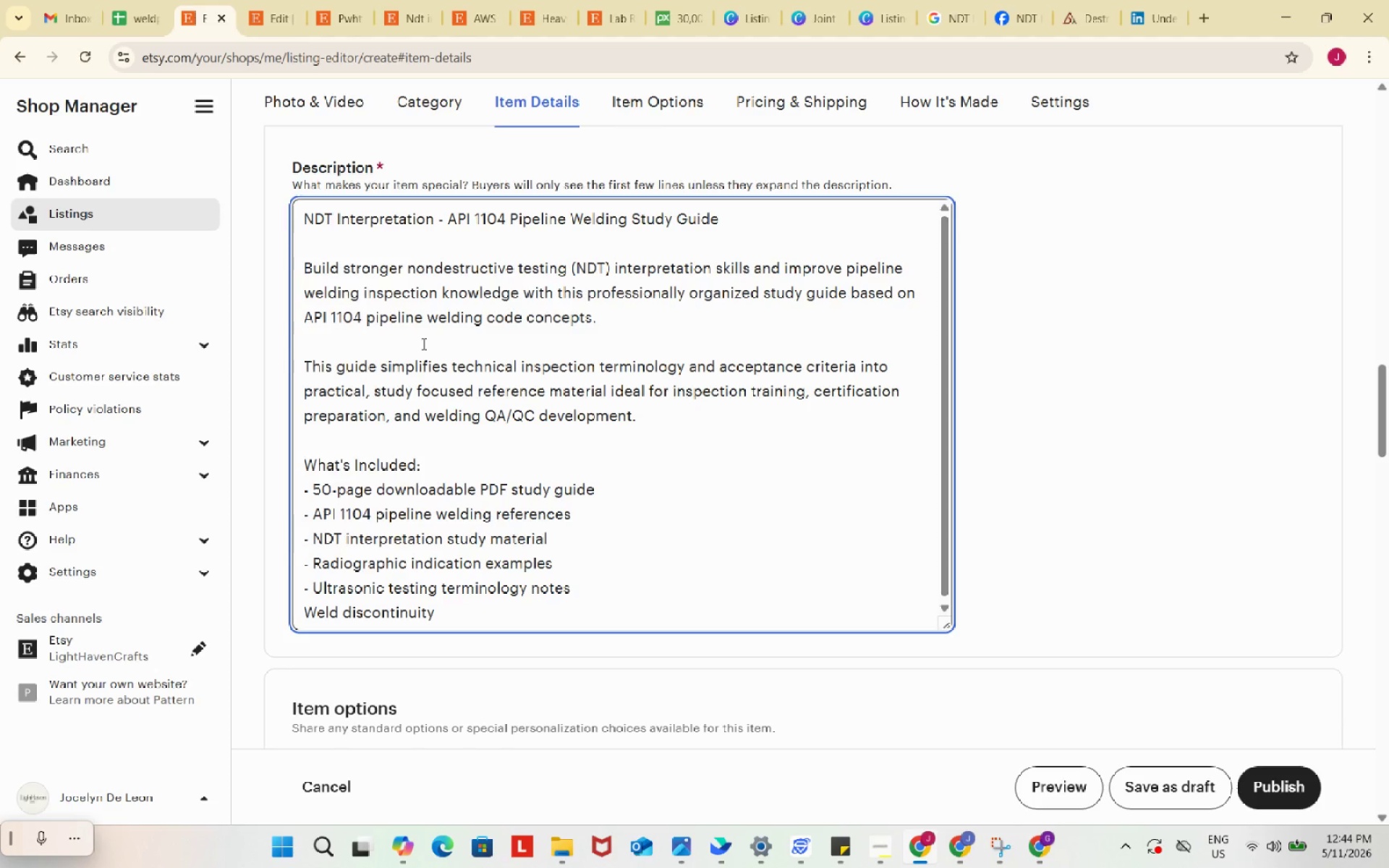 
wait(8.94)
 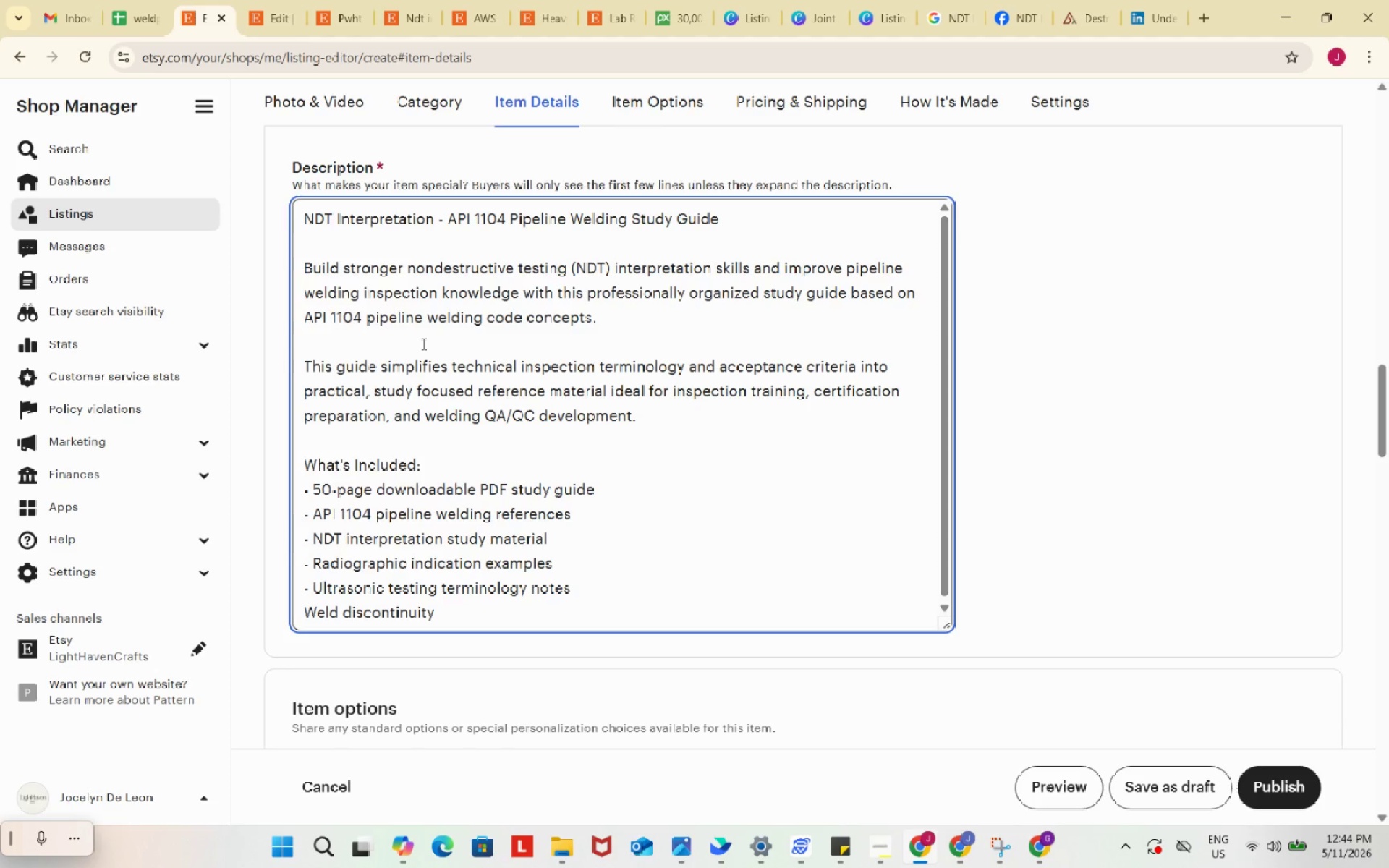 
left_click([307, 616])
 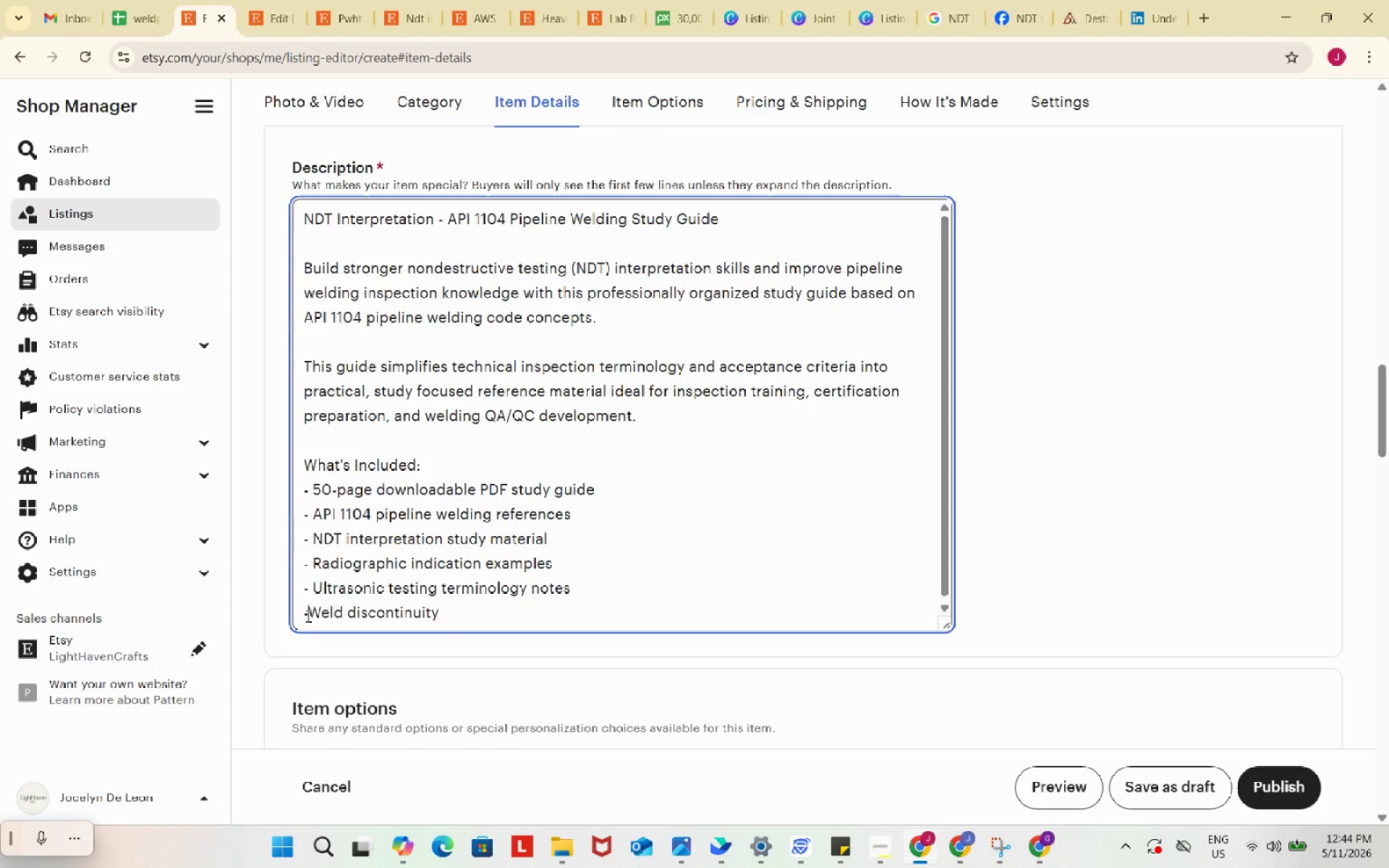 
key(NumpadSubtract)
 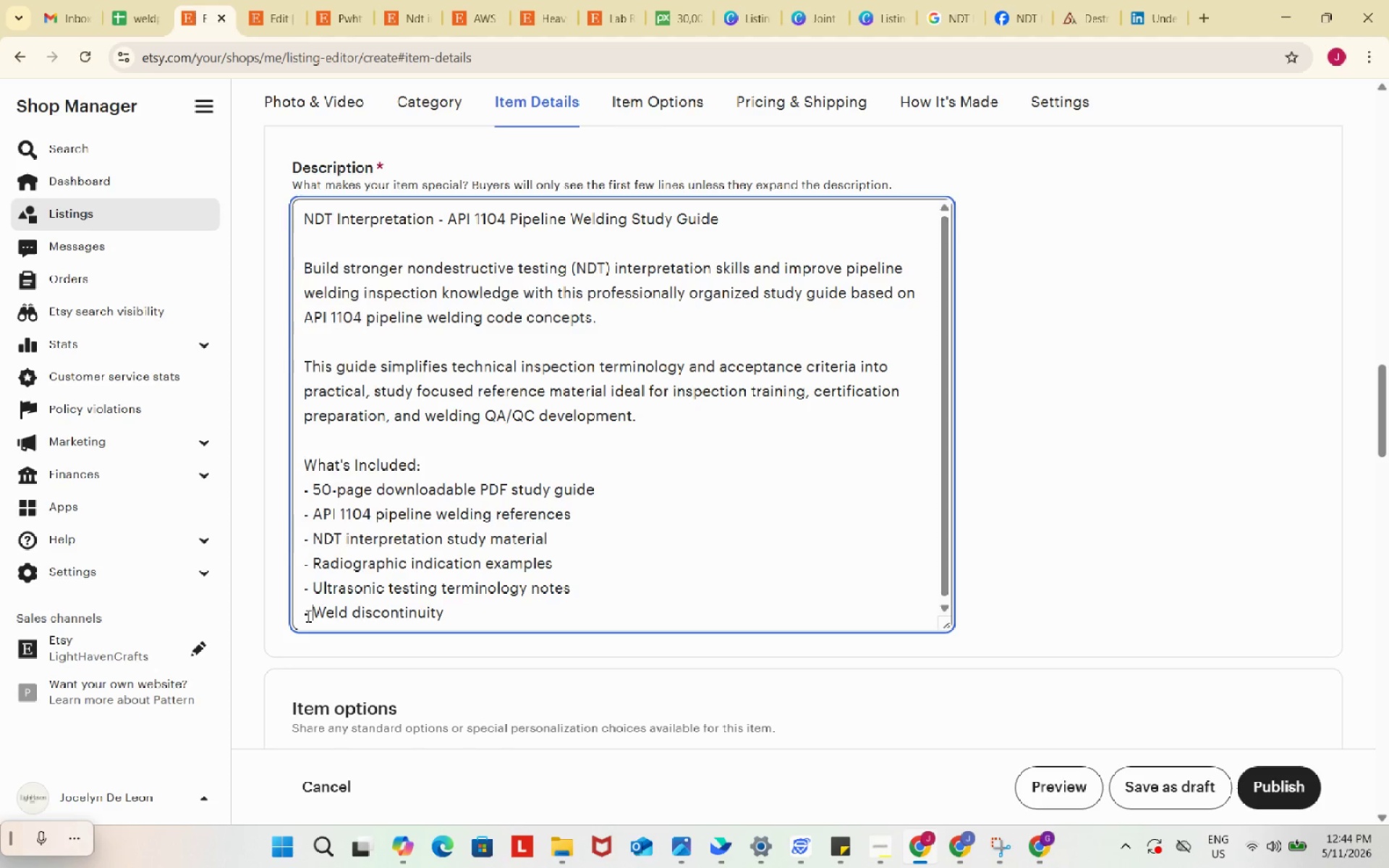 
key(Space)
 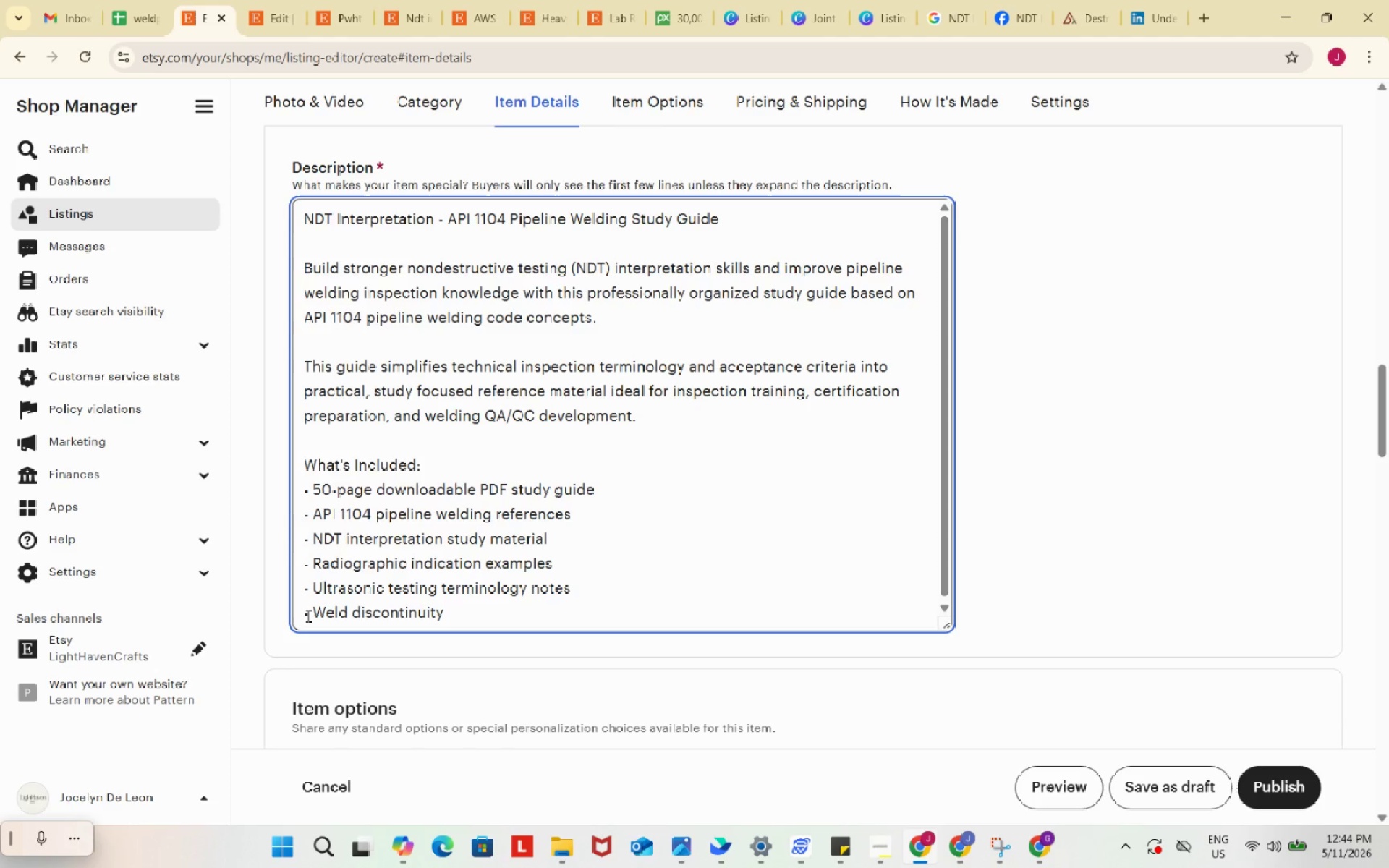 
wait(24.53)
 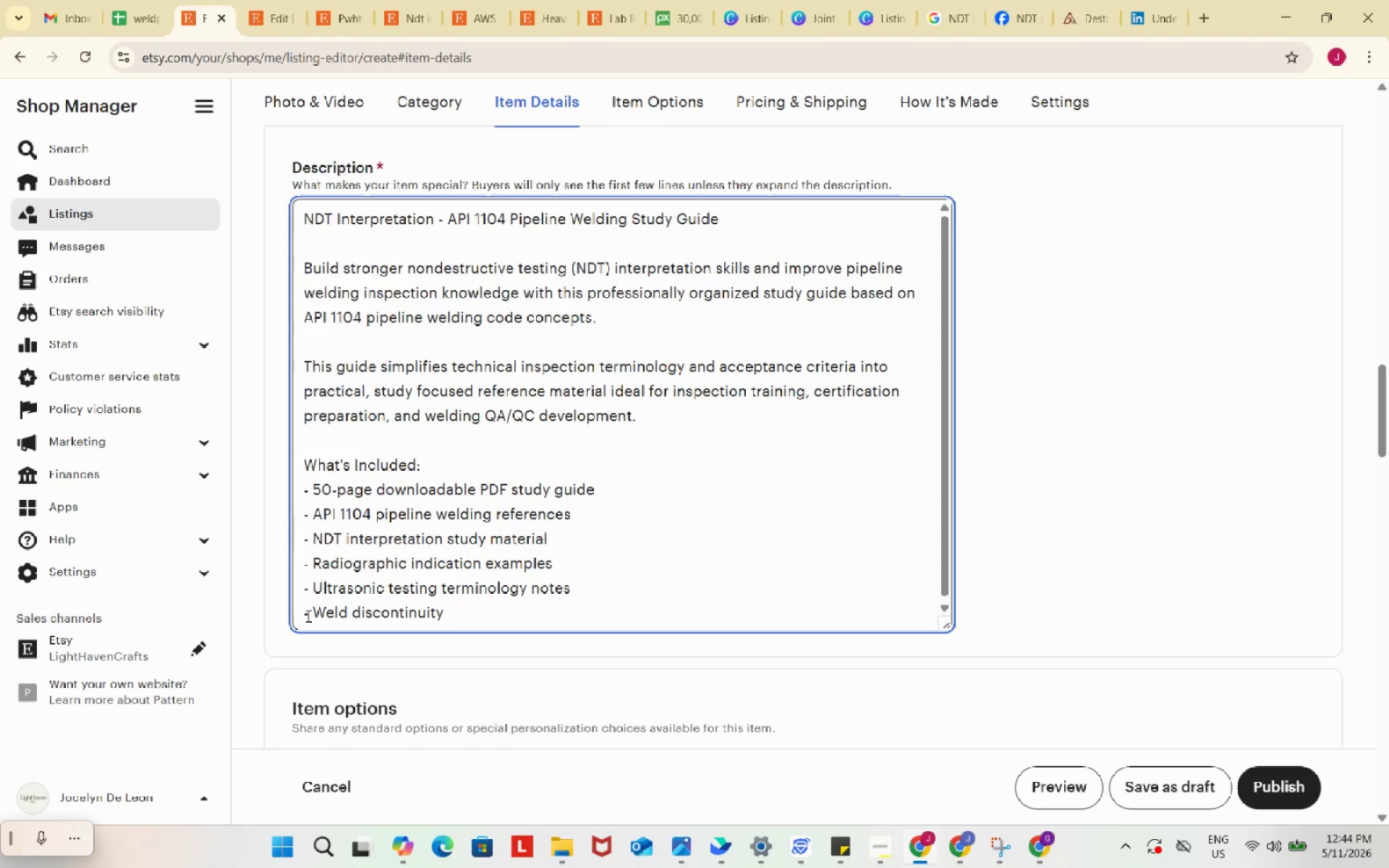 
left_click([485, 612])
 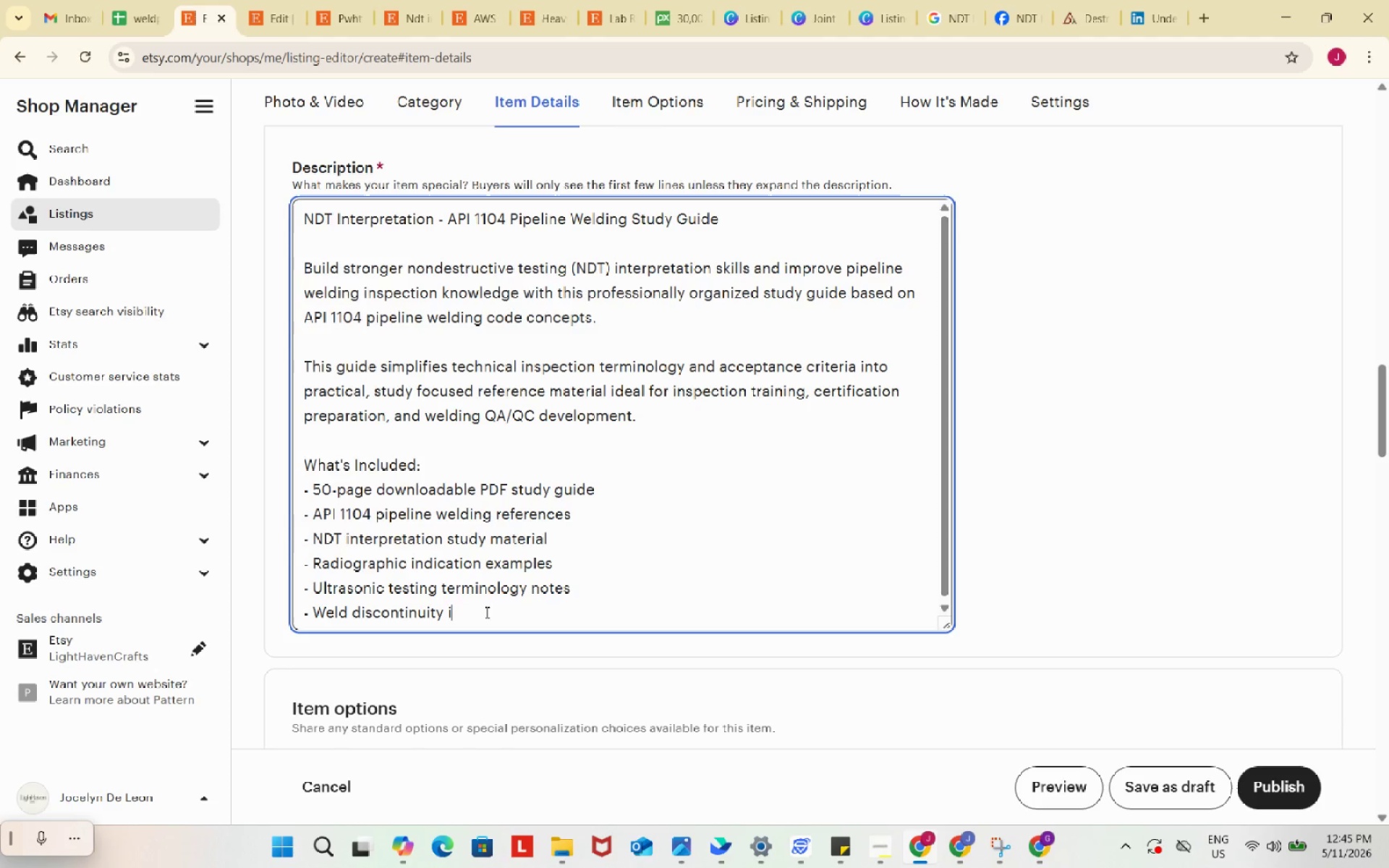 
type(identification)
 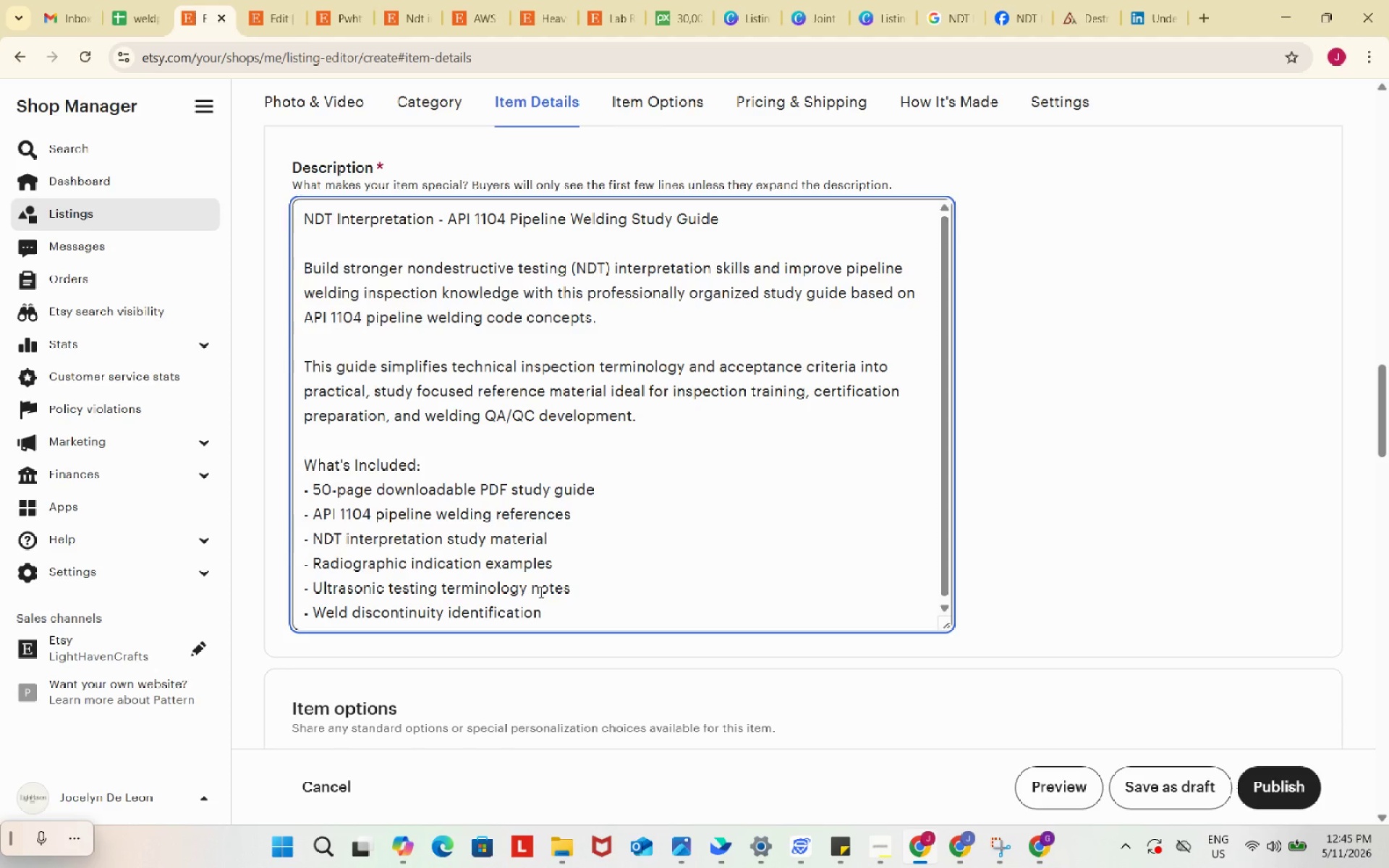 
type( references)
 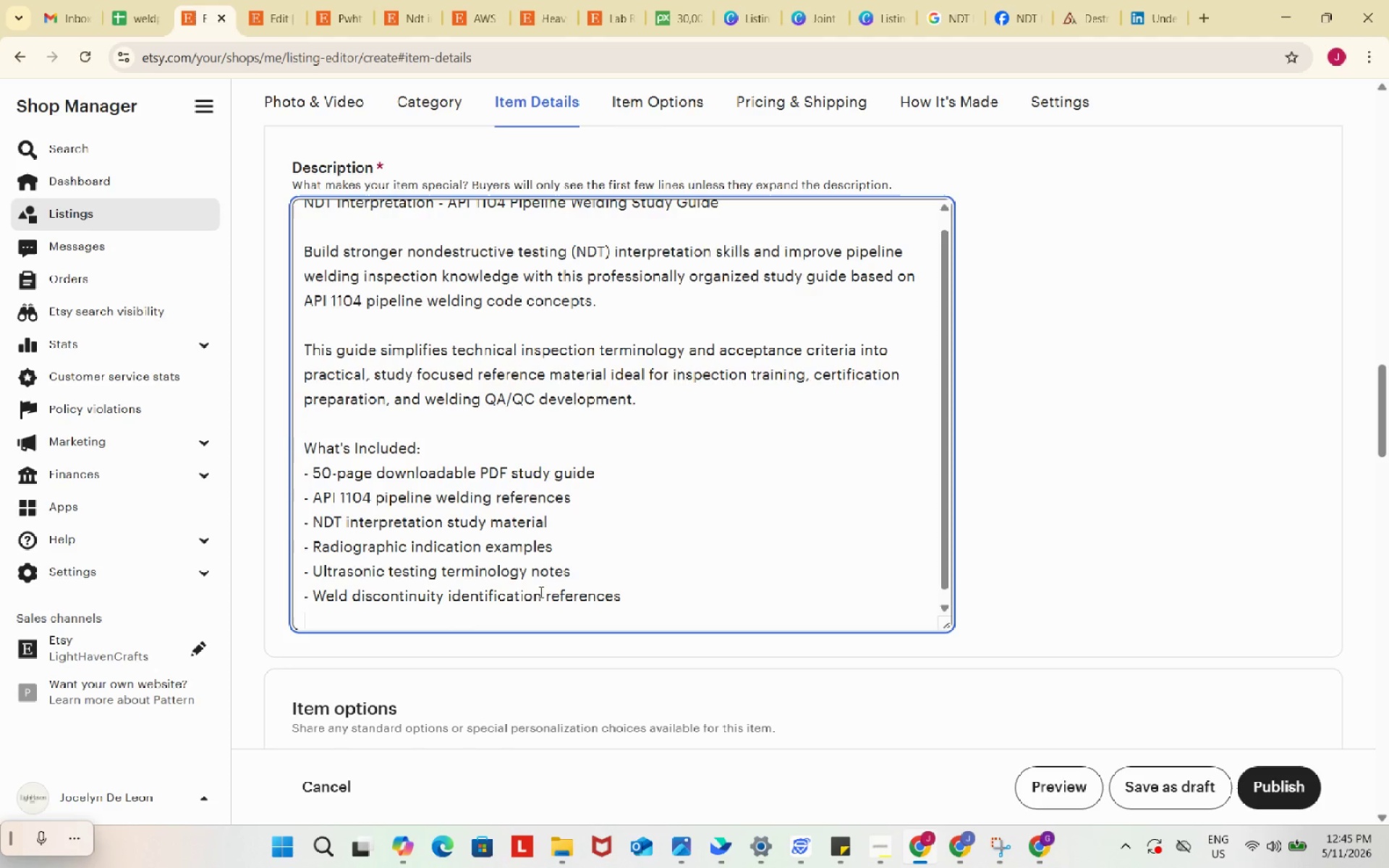 
key(Enter)
 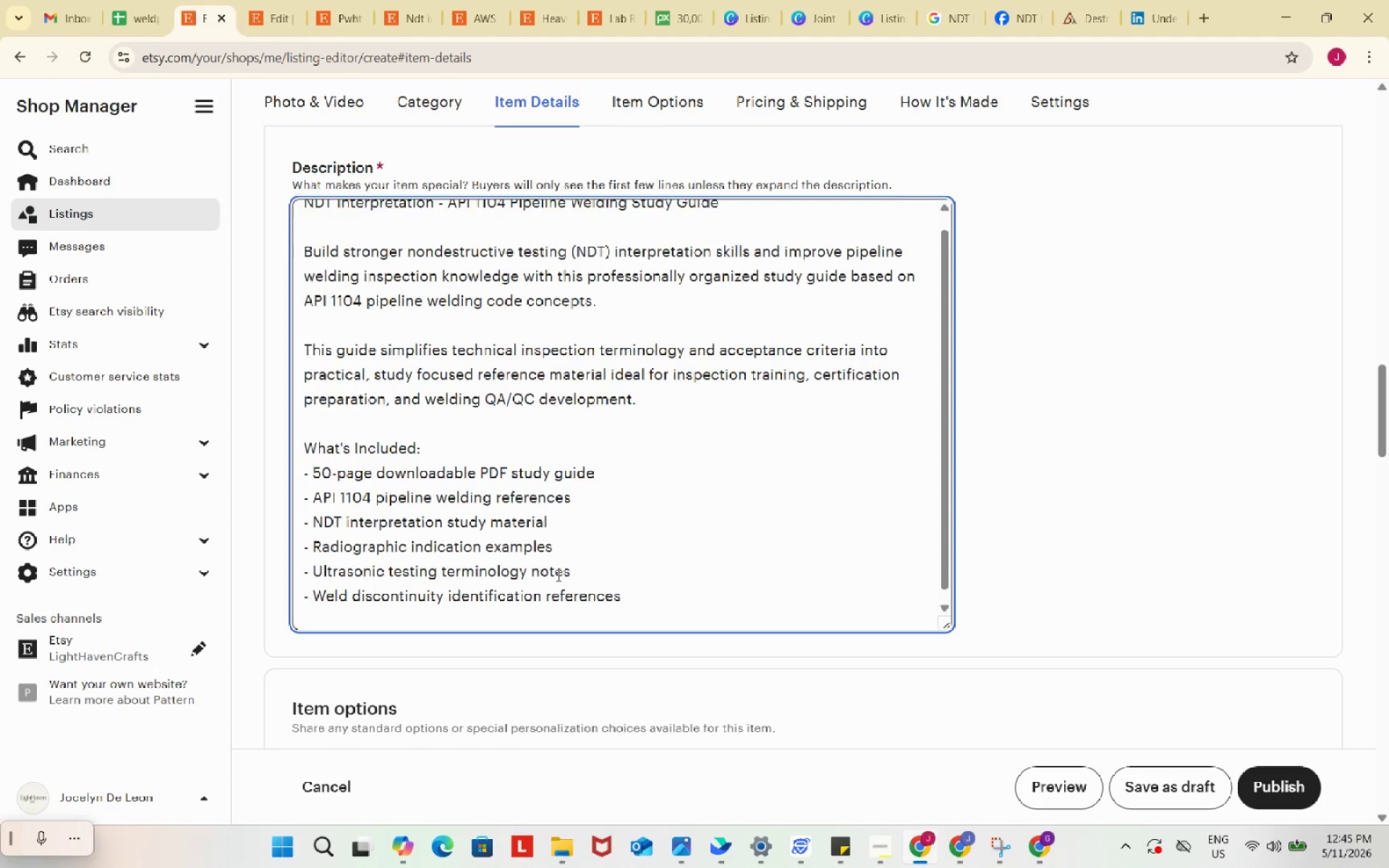 
key(Enter)
 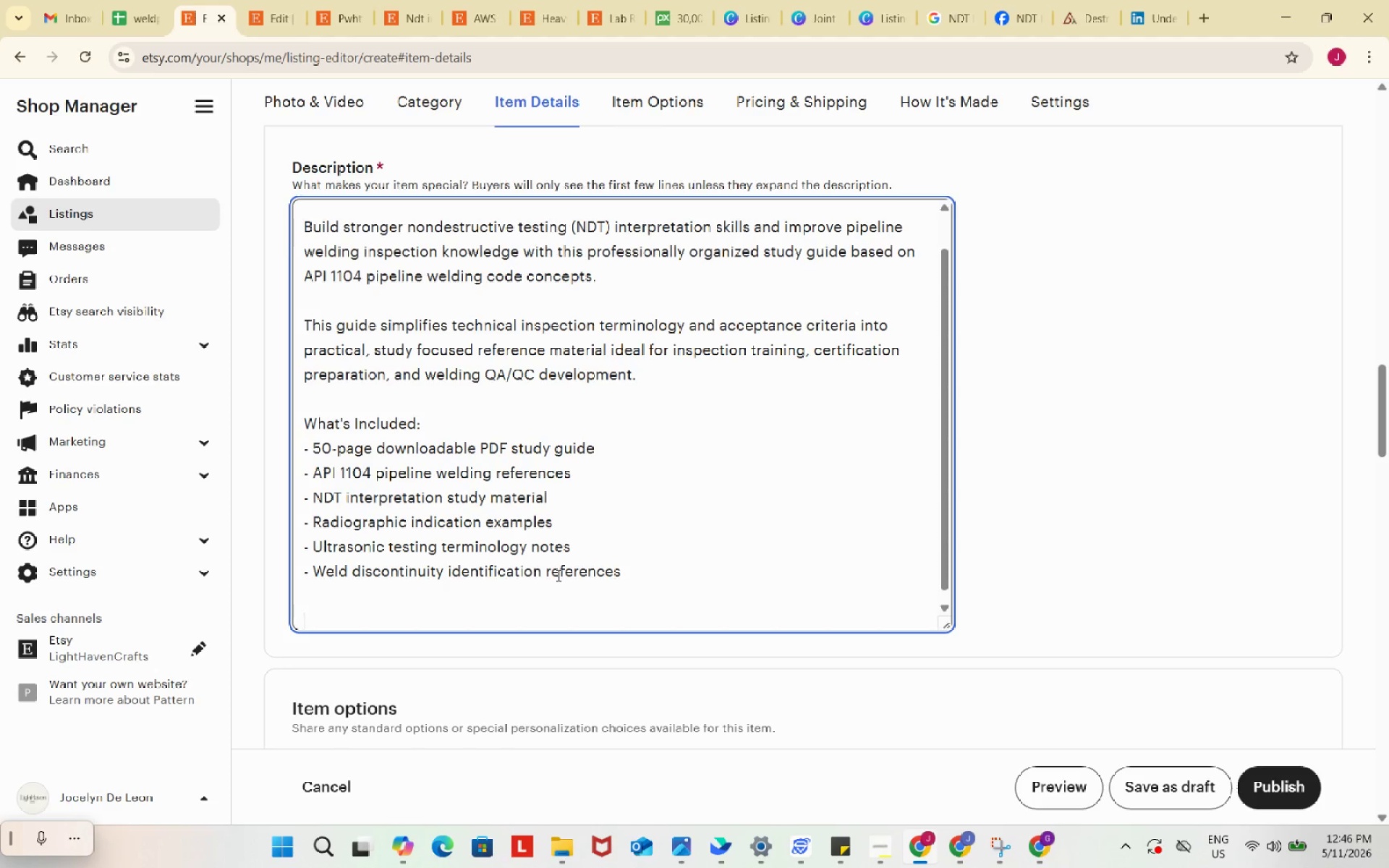 
wait(58.86)
 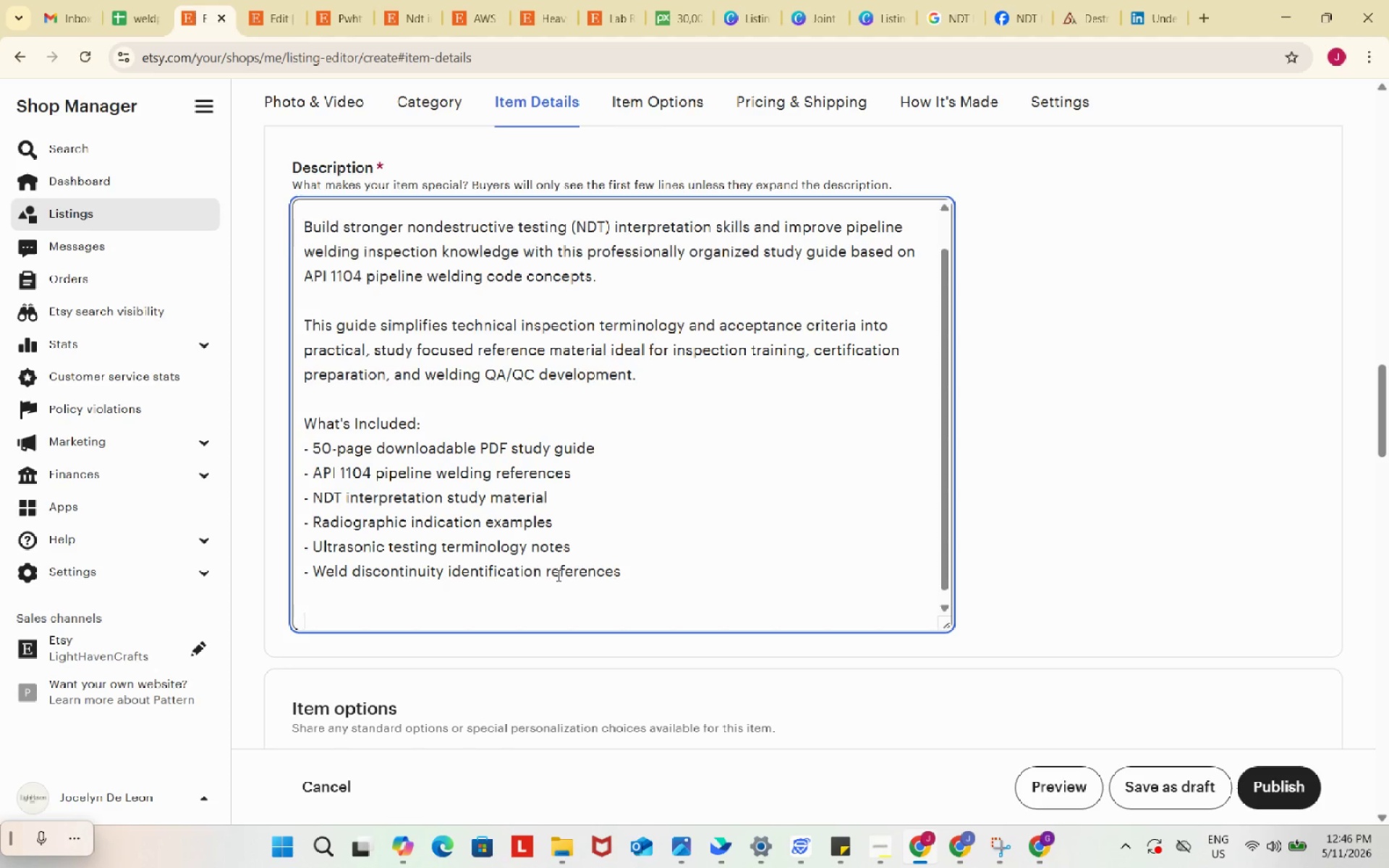 
scroll: coordinate [557, 575], scroll_direction: down, amount: 2.0
 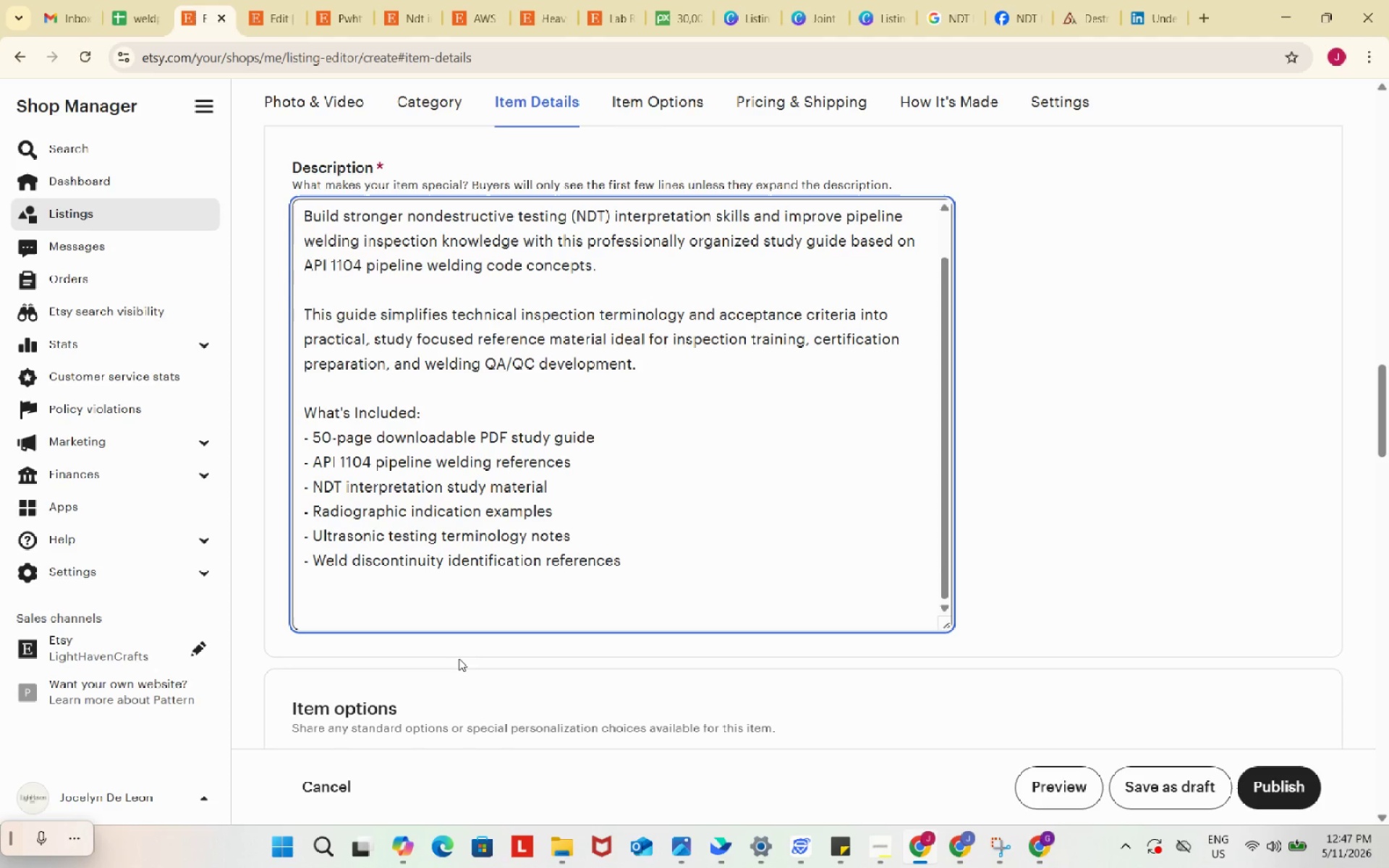 
wait(95.81)
 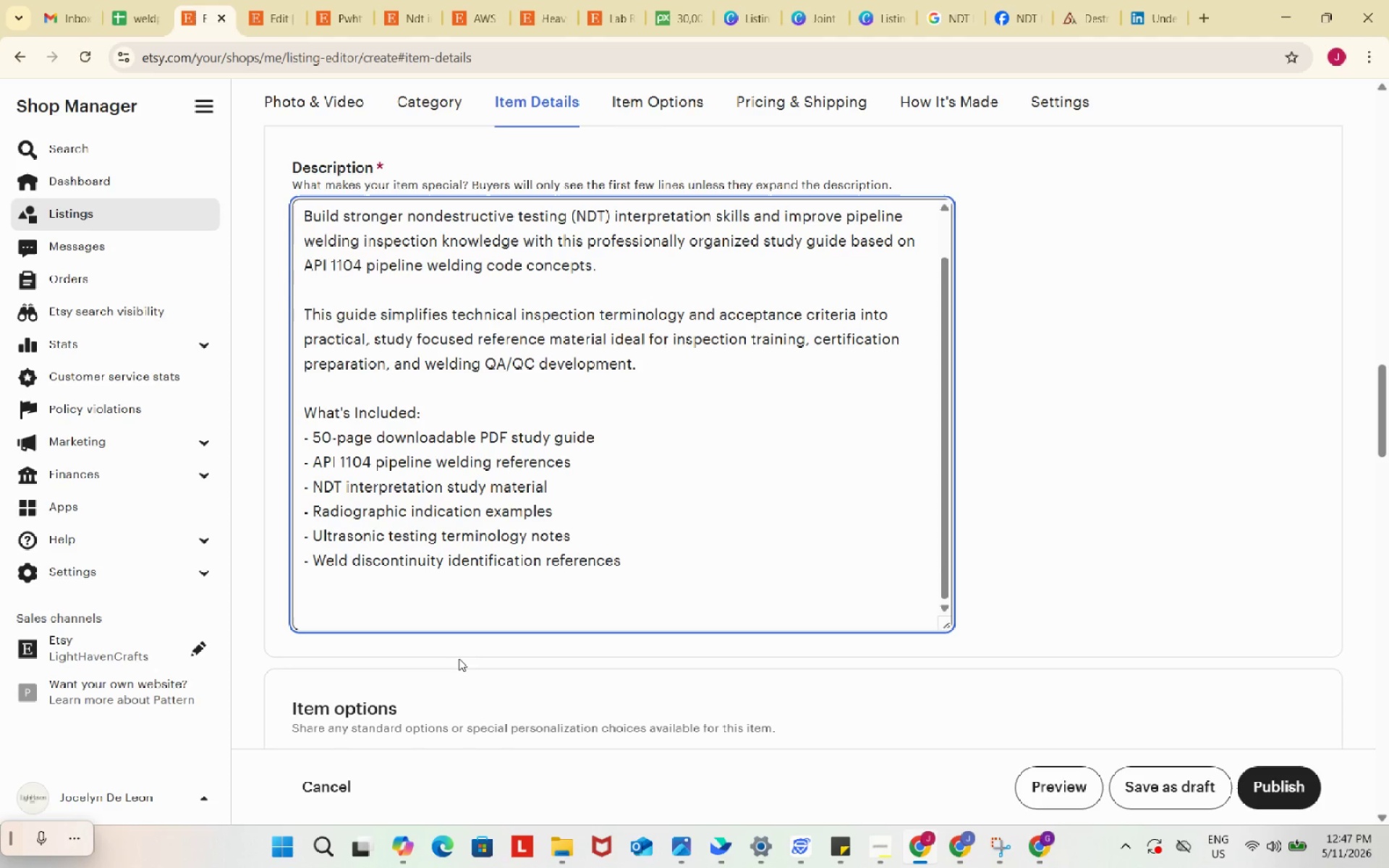 
scroll: coordinate [836, 452], scroll_direction: down, amount: 1.0
 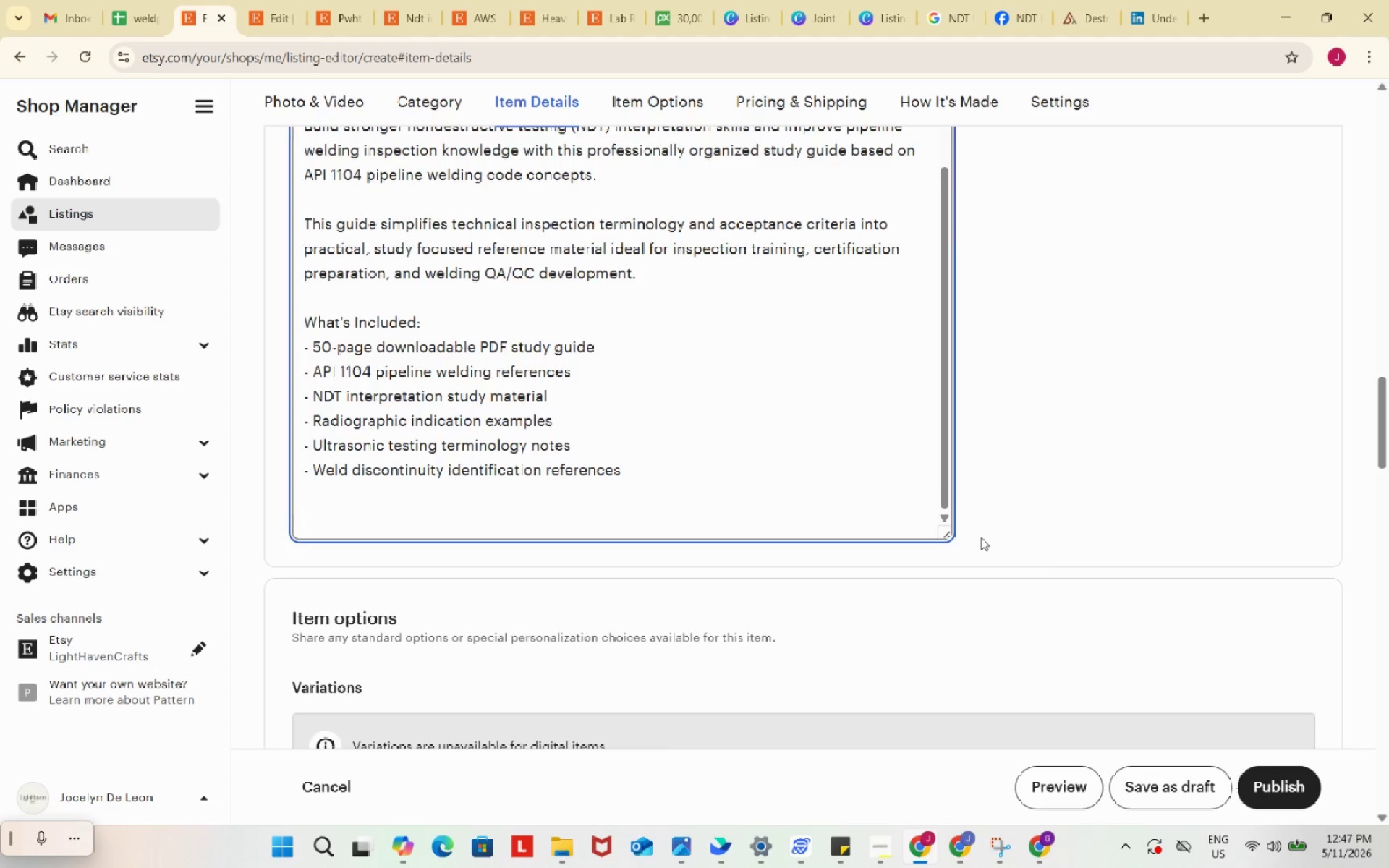 
scroll: coordinate [981, 537], scroll_direction: up, amount: 3.0
 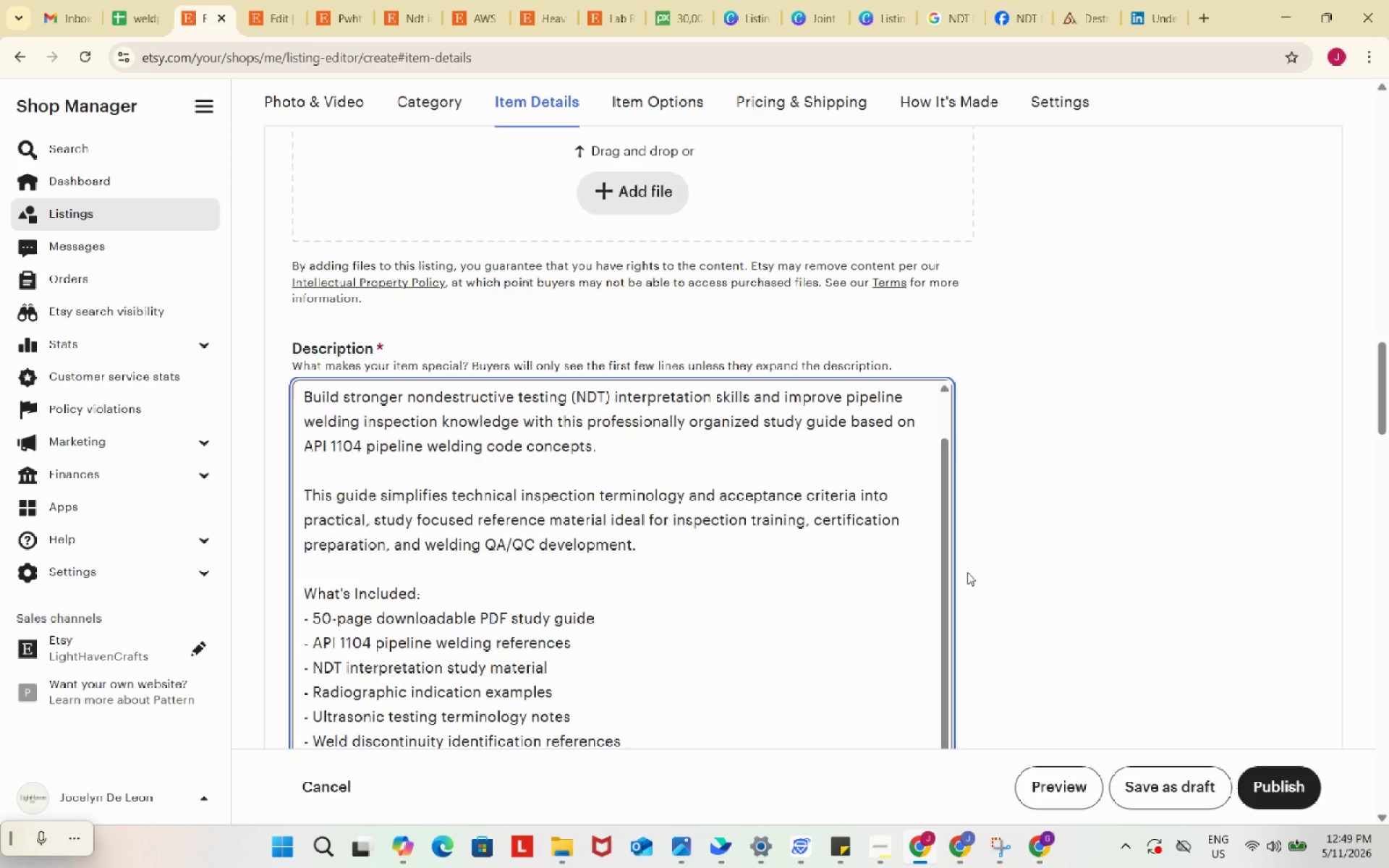 
wait(109.67)
 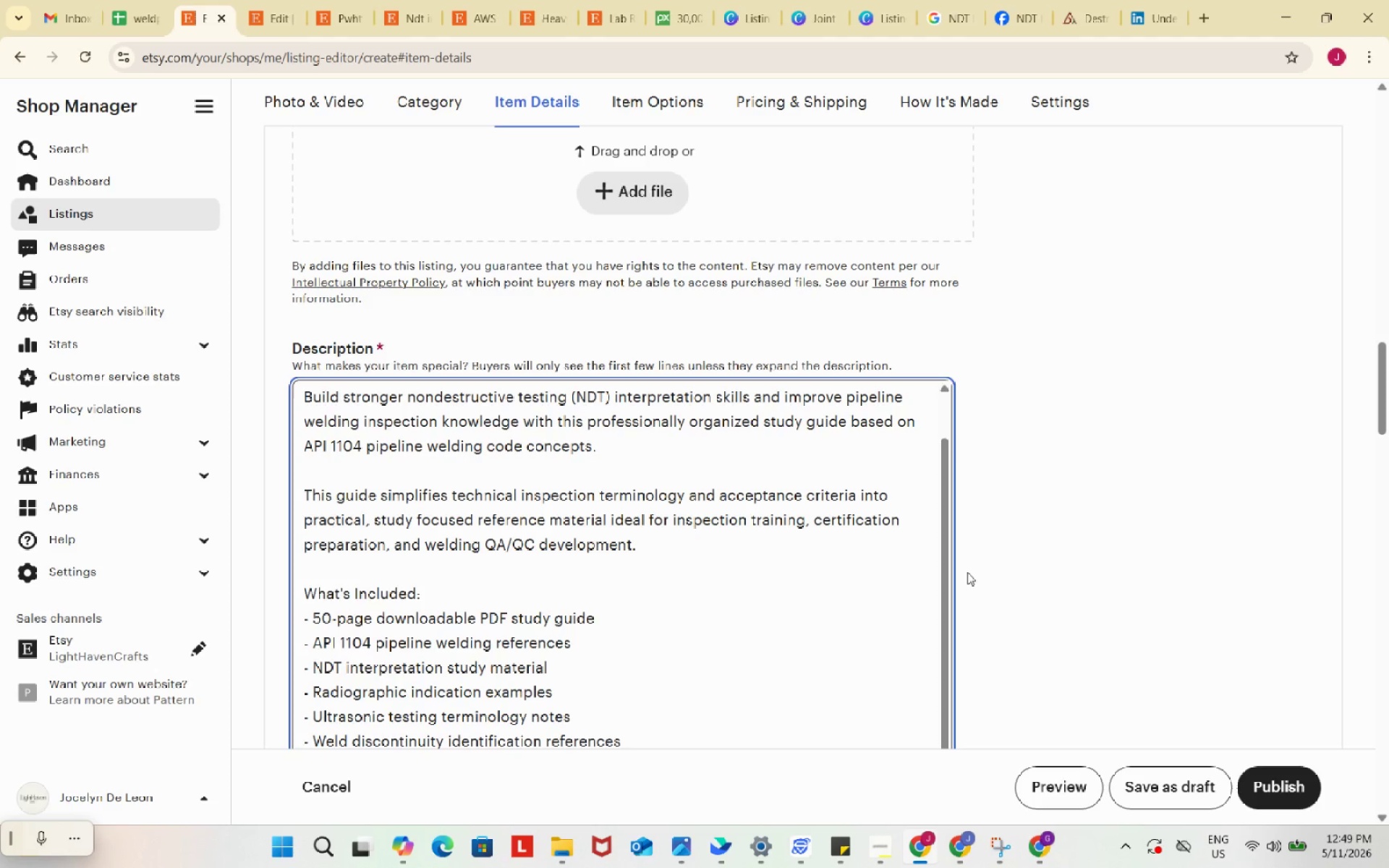 
scroll: coordinate [836, 524], scroll_direction: down, amount: 2.0
 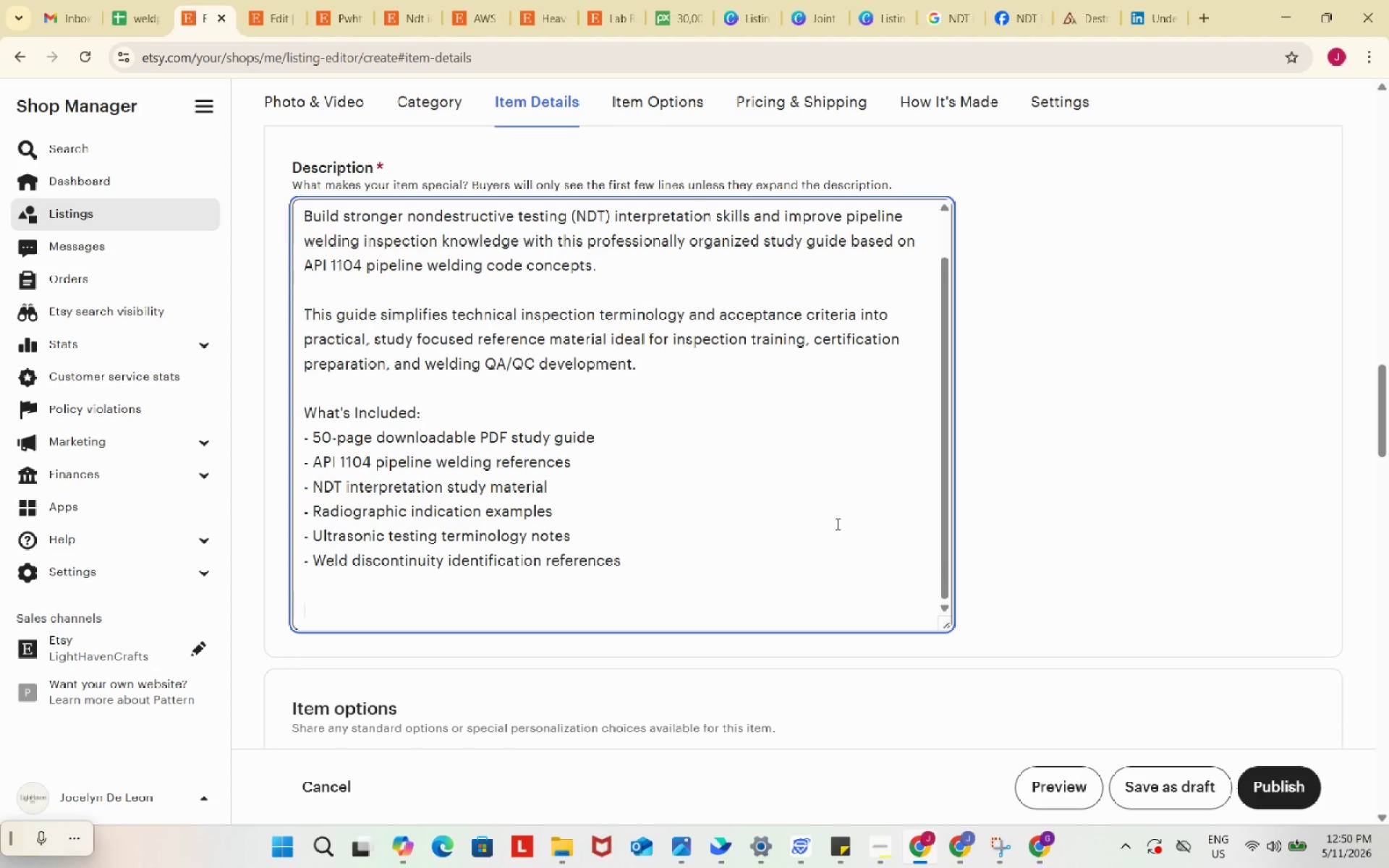 
wait(46.3)
 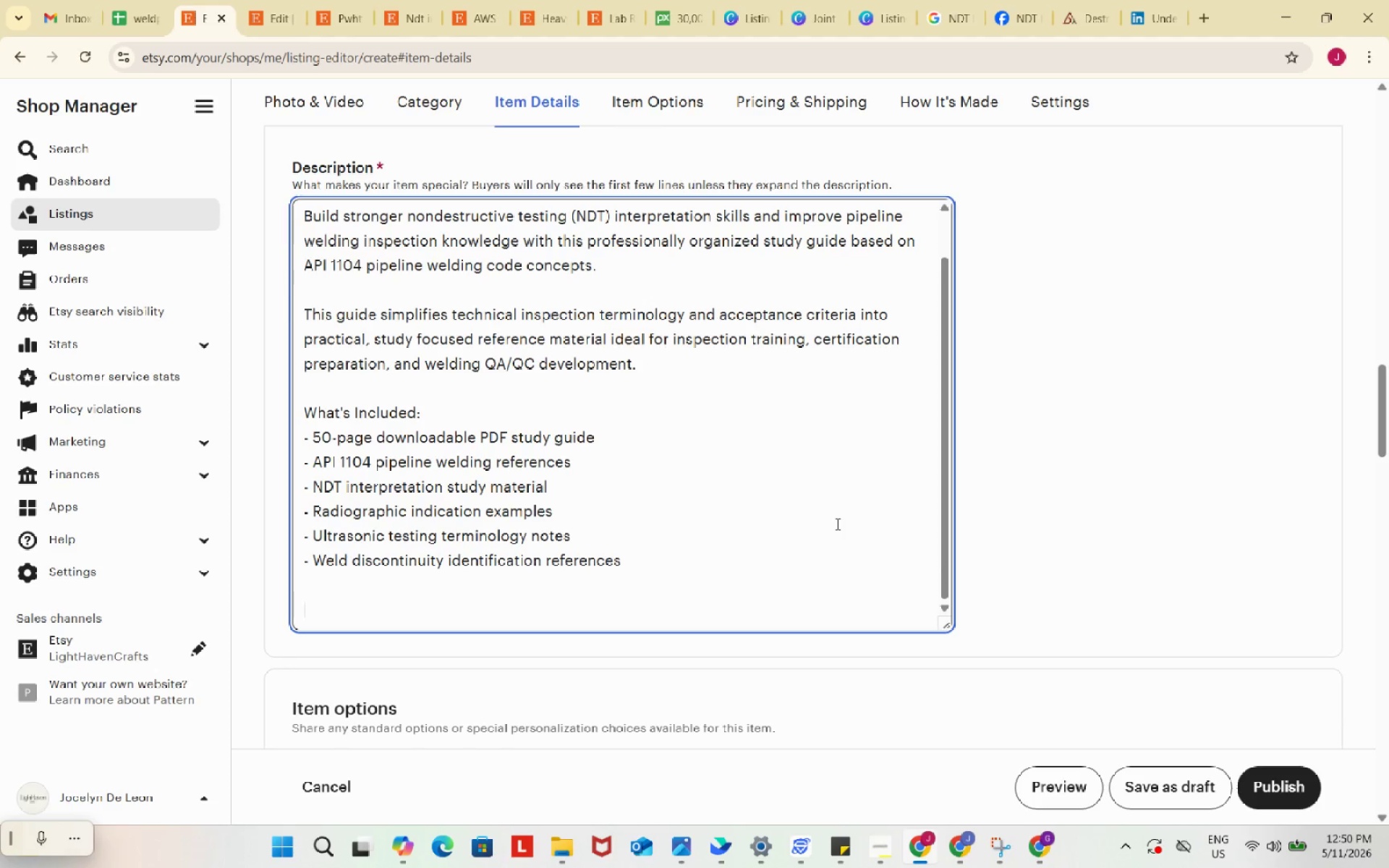 
scroll: coordinate [760, 511], scroll_direction: down, amount: 2.0
 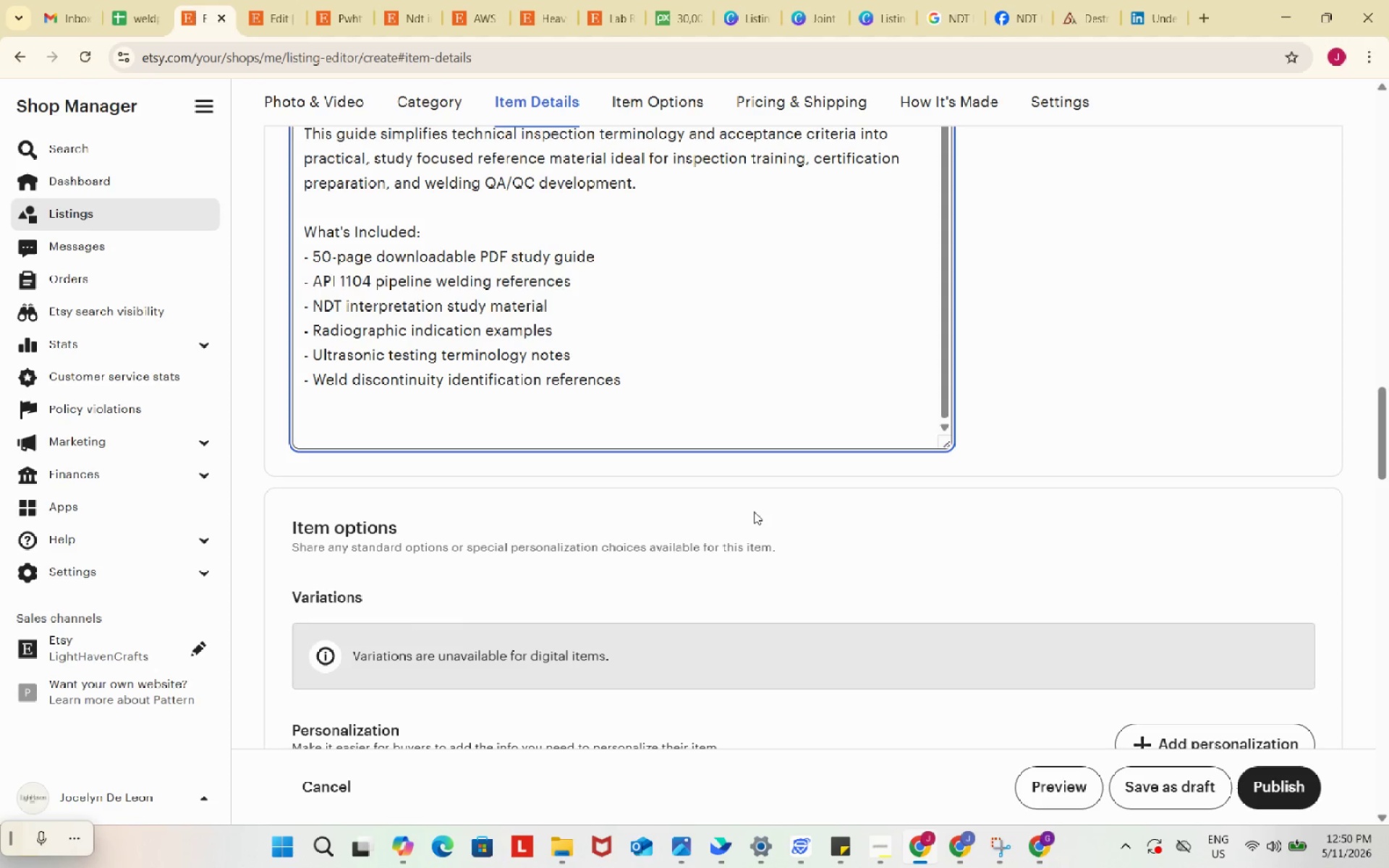 
type(Technical Topics Covered:)
 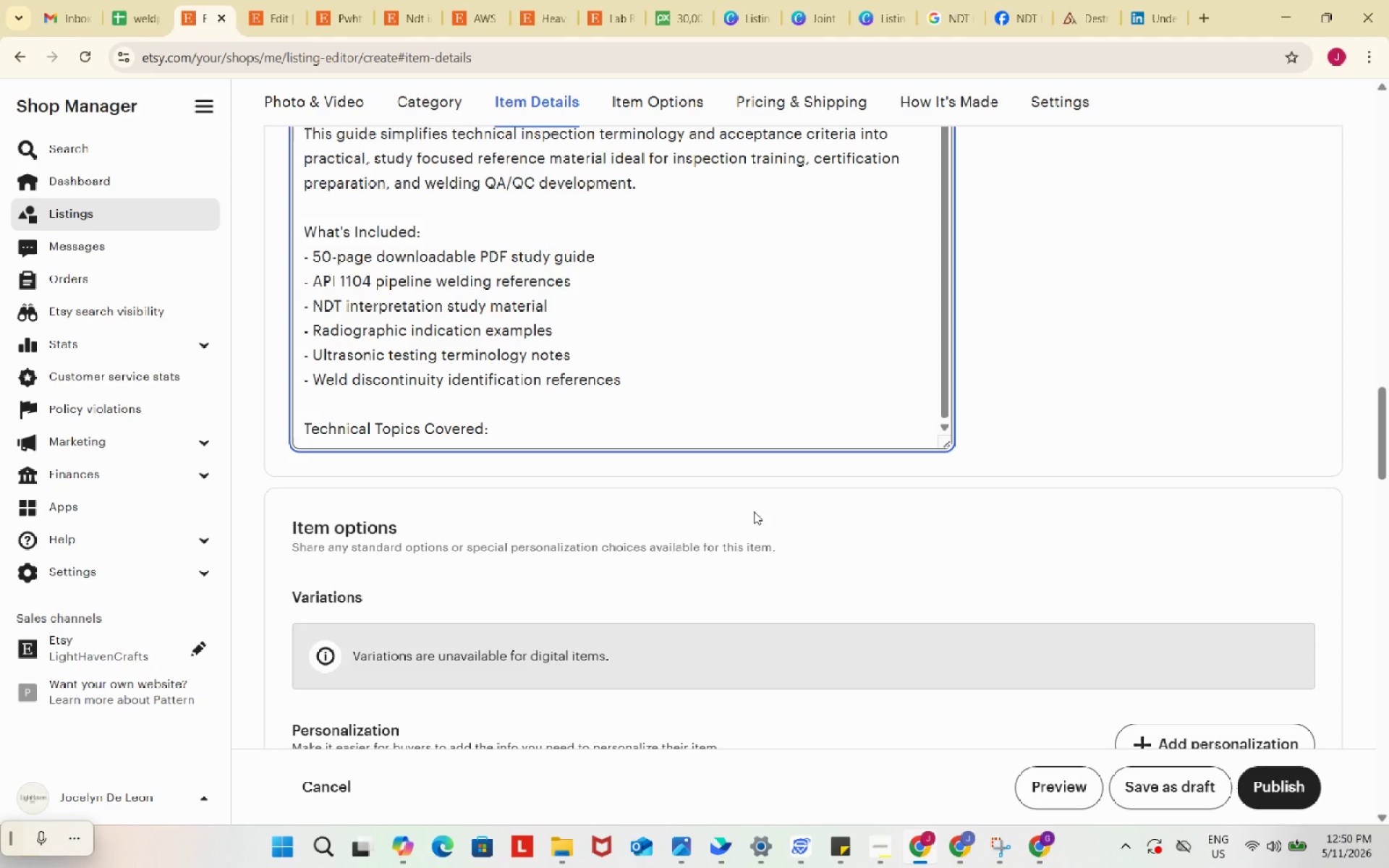 
wait(60.92)
 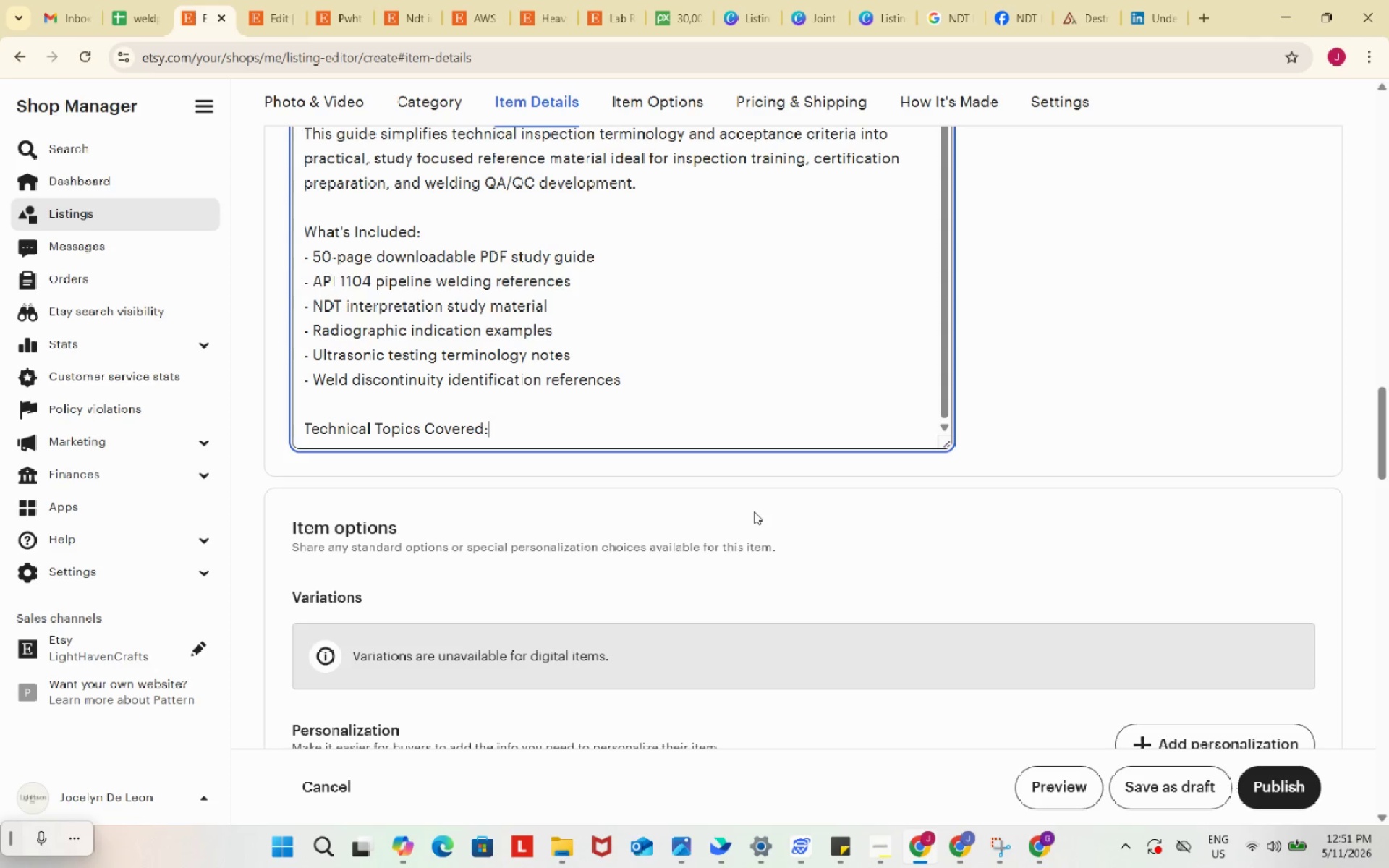 
key(Enter)
 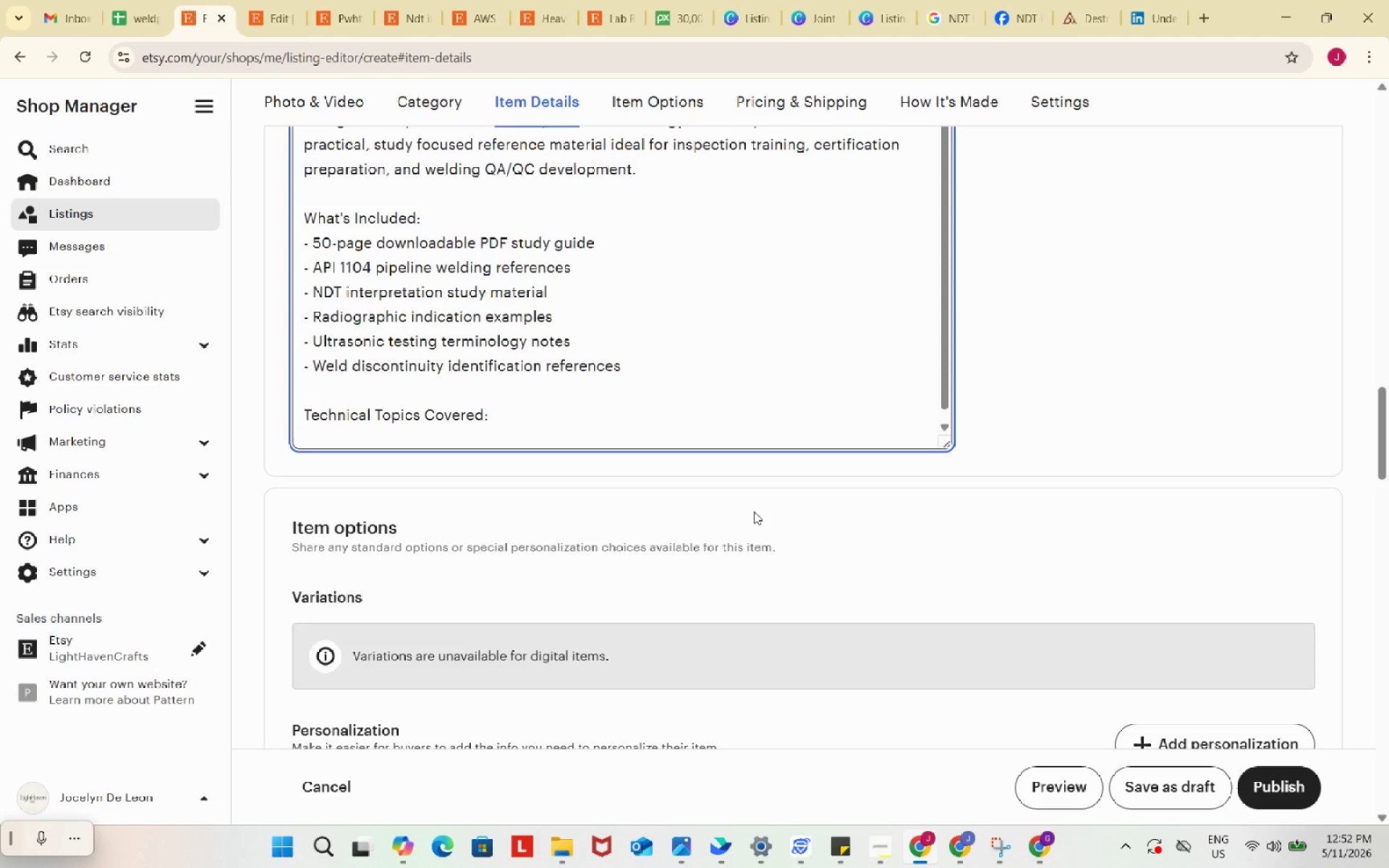 
wait(81.72)
 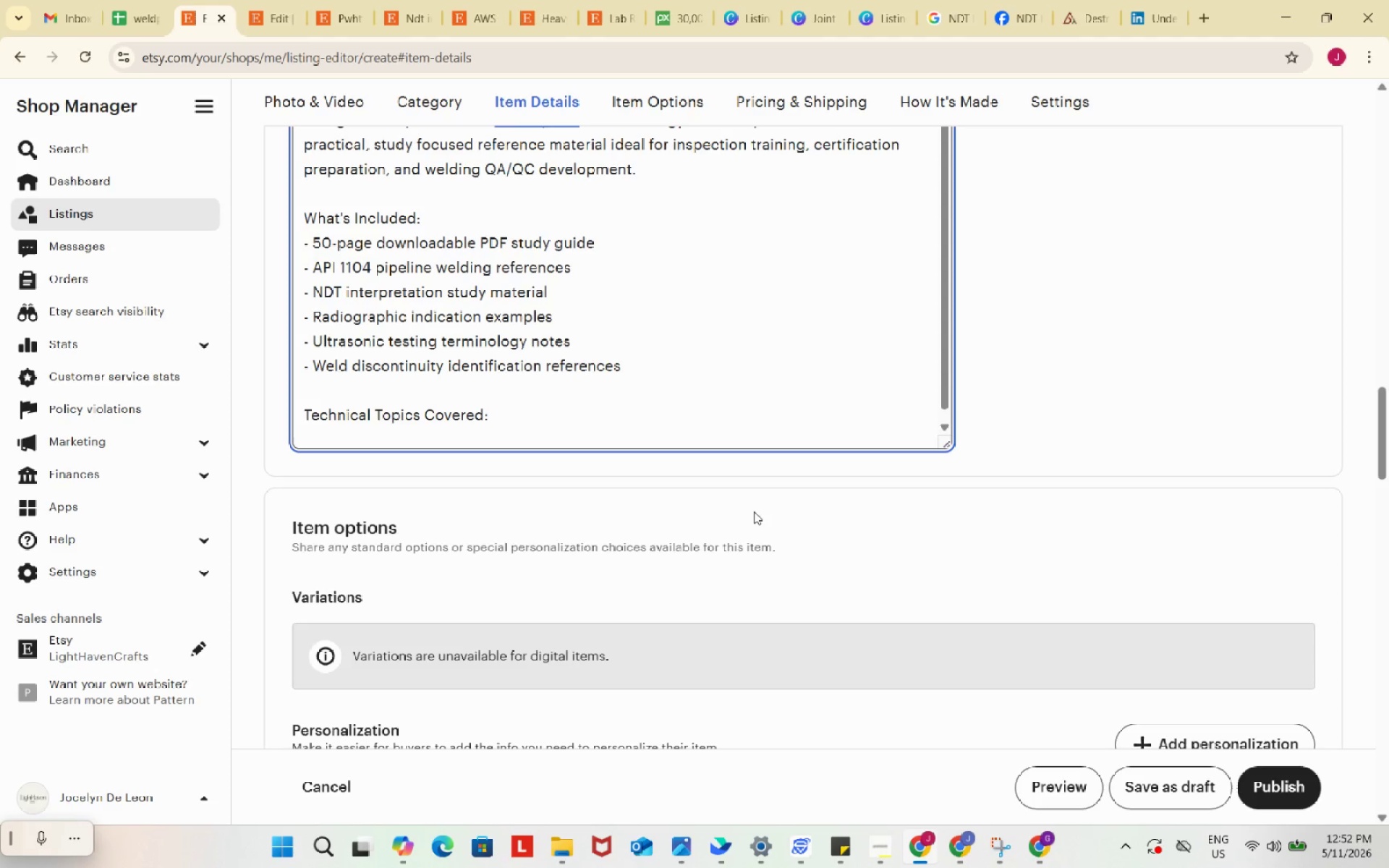 
scroll: coordinate [731, 482], scroll_direction: down, amount: 1.0
 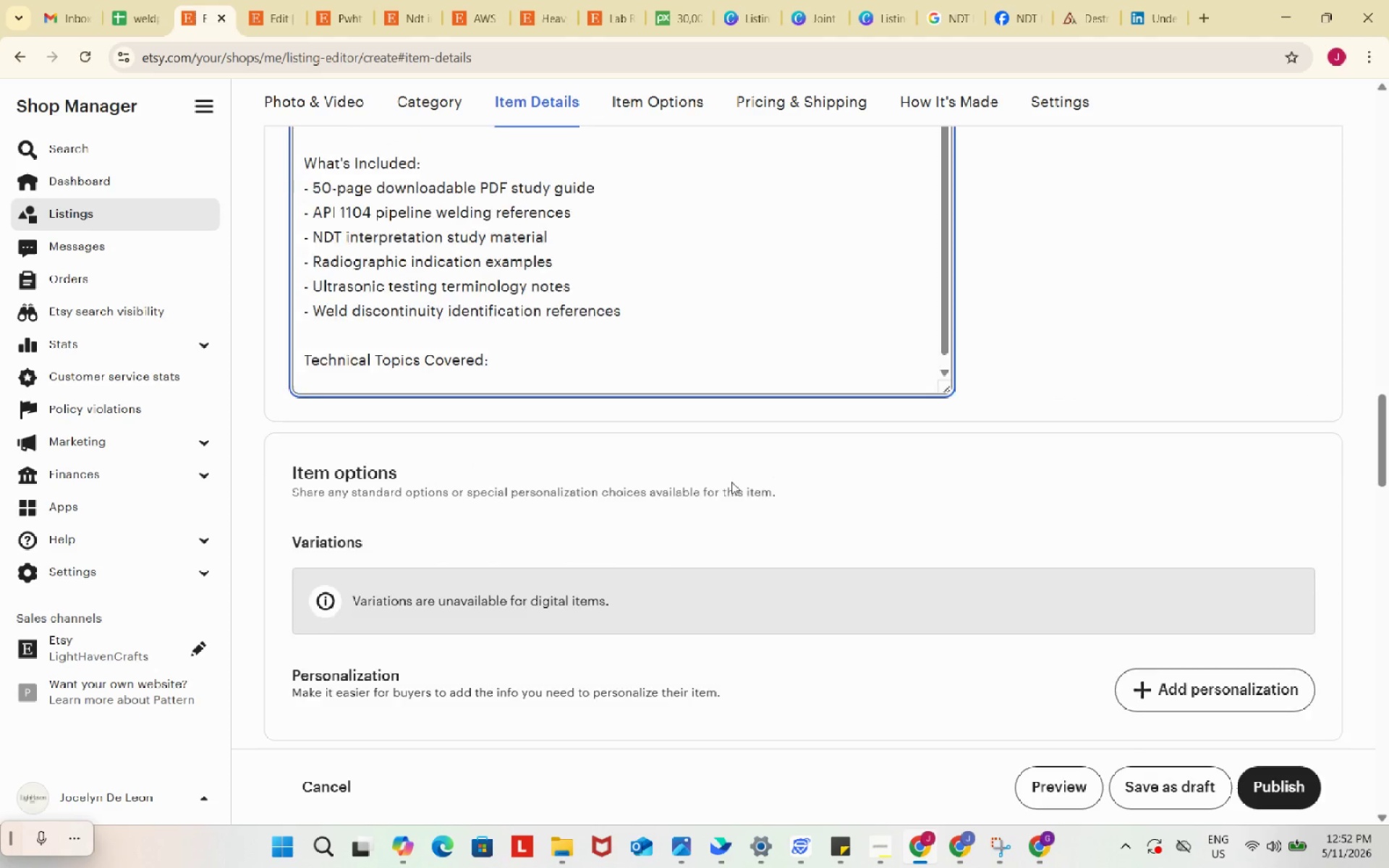 
scroll: coordinate [731, 482], scroll_direction: up, amount: 1.0
 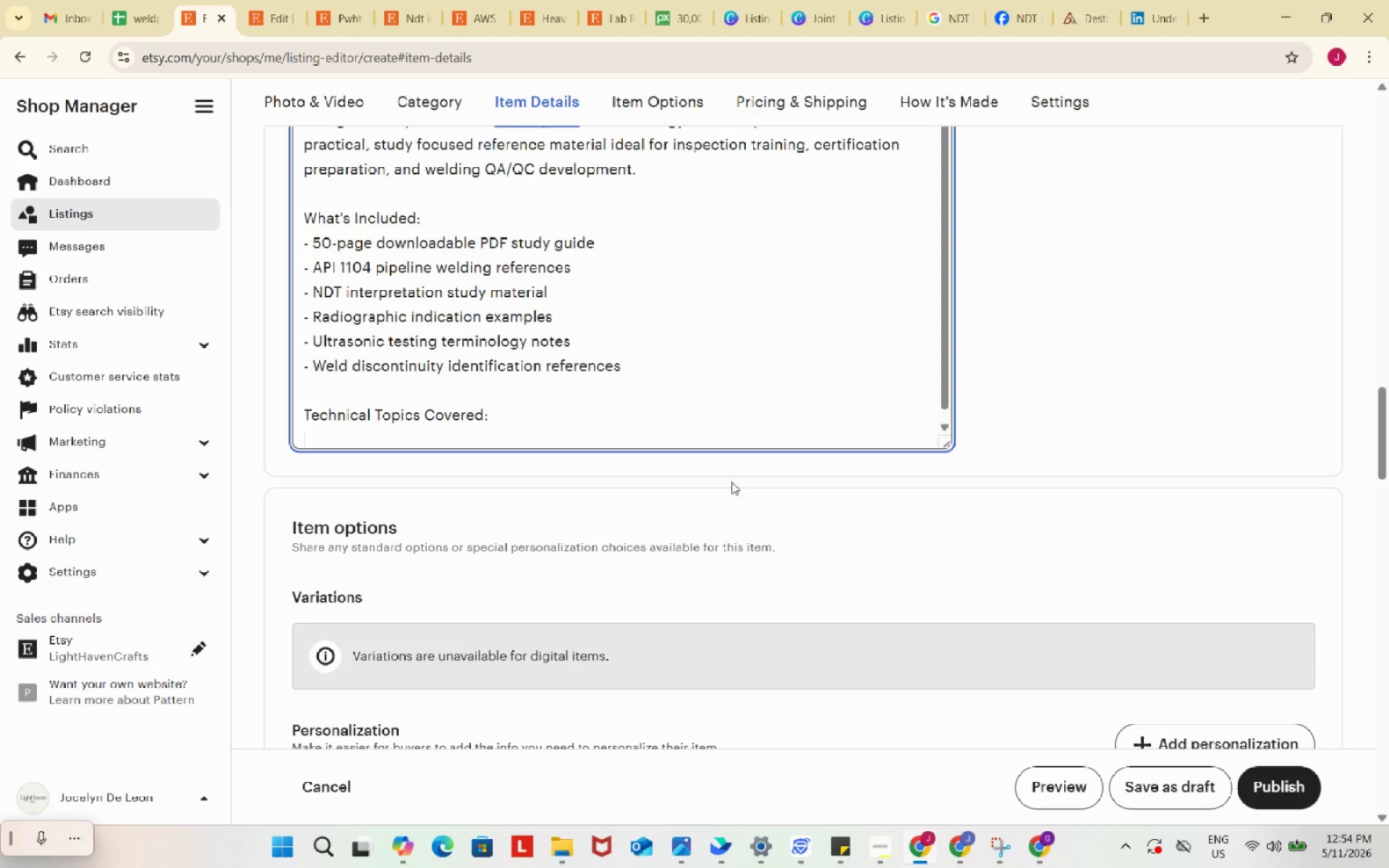 
wait(73.68)
 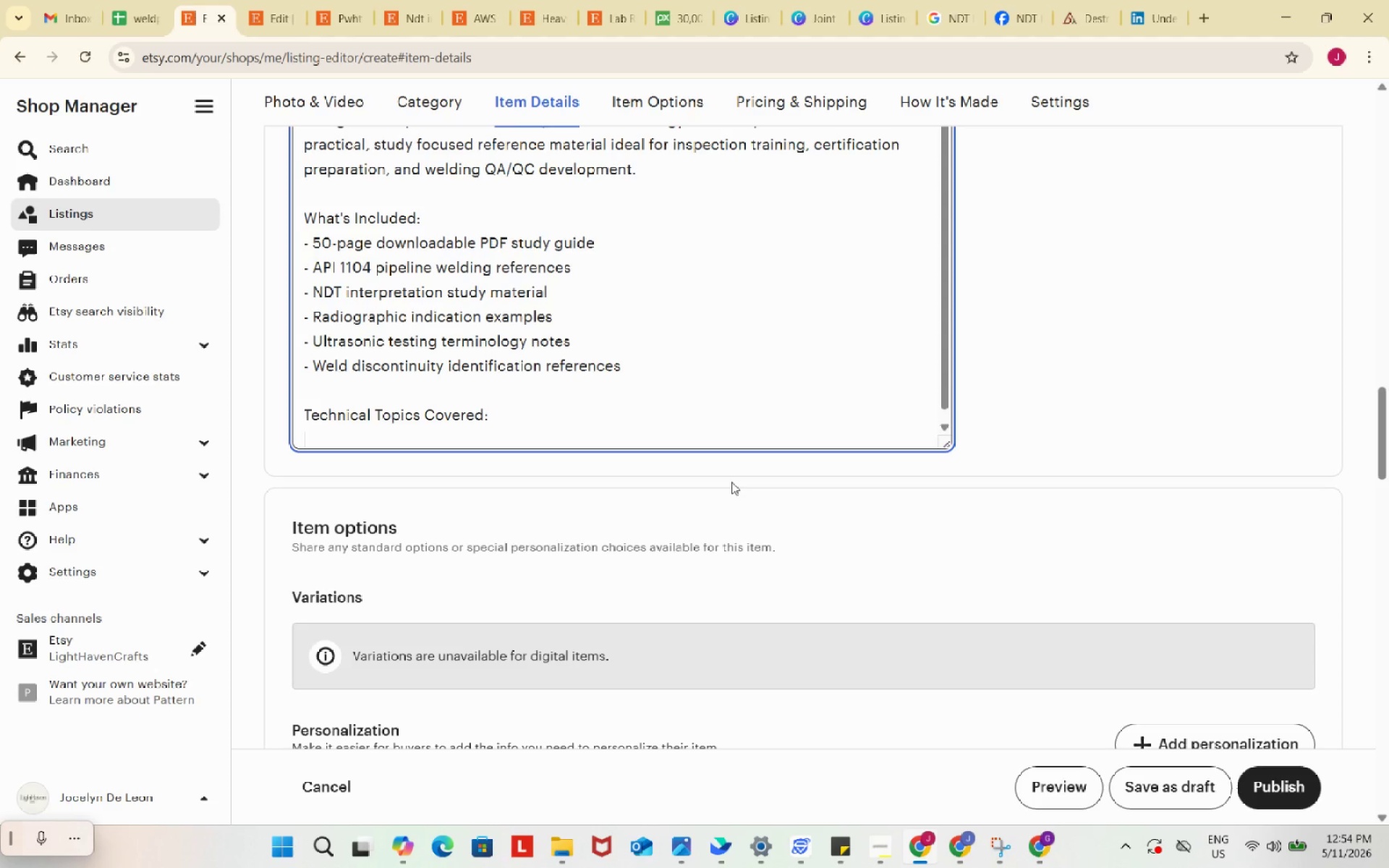 
scroll: coordinate [729, 482], scroll_direction: down, amount: 1.0
 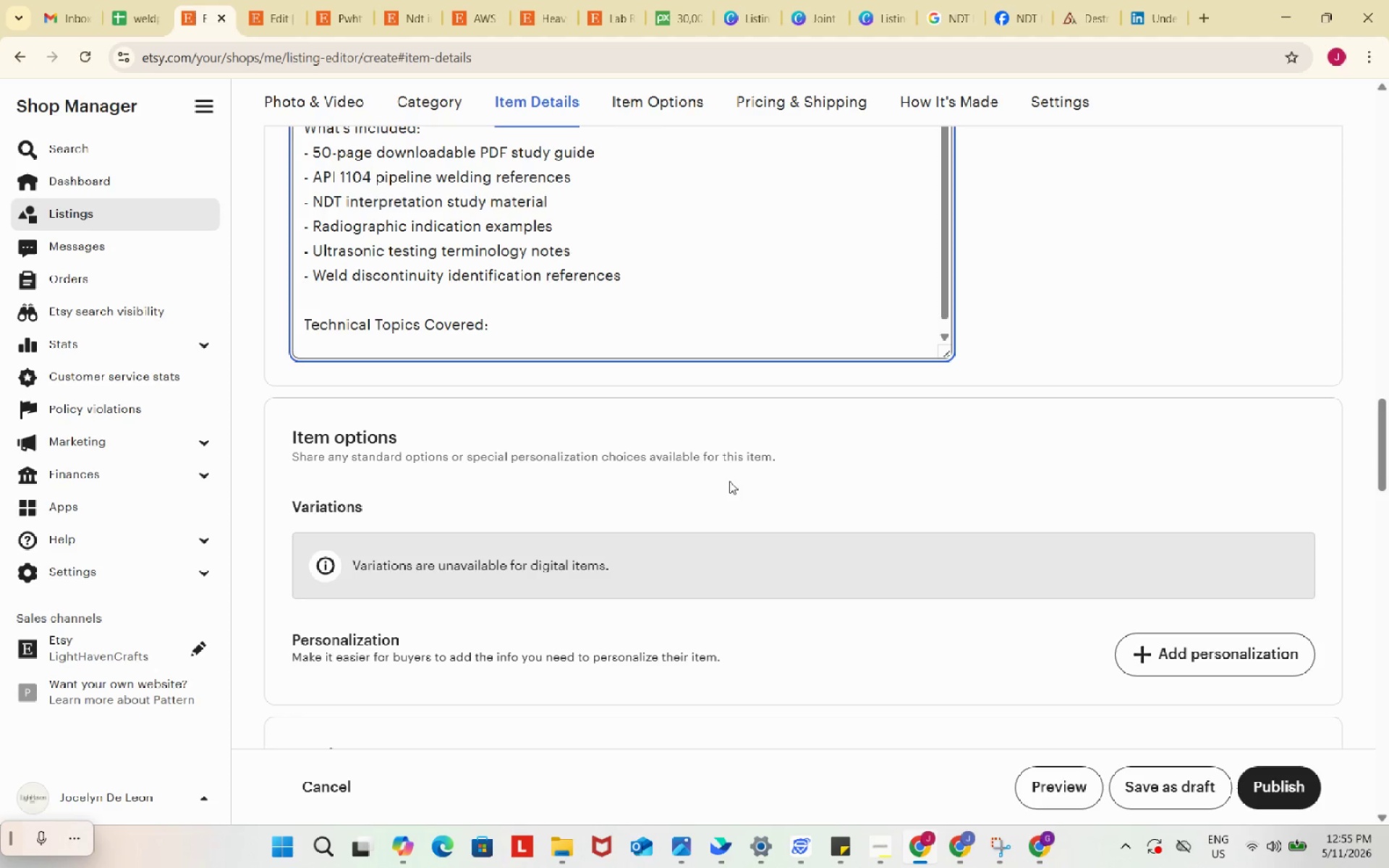 
wait(77.55)
 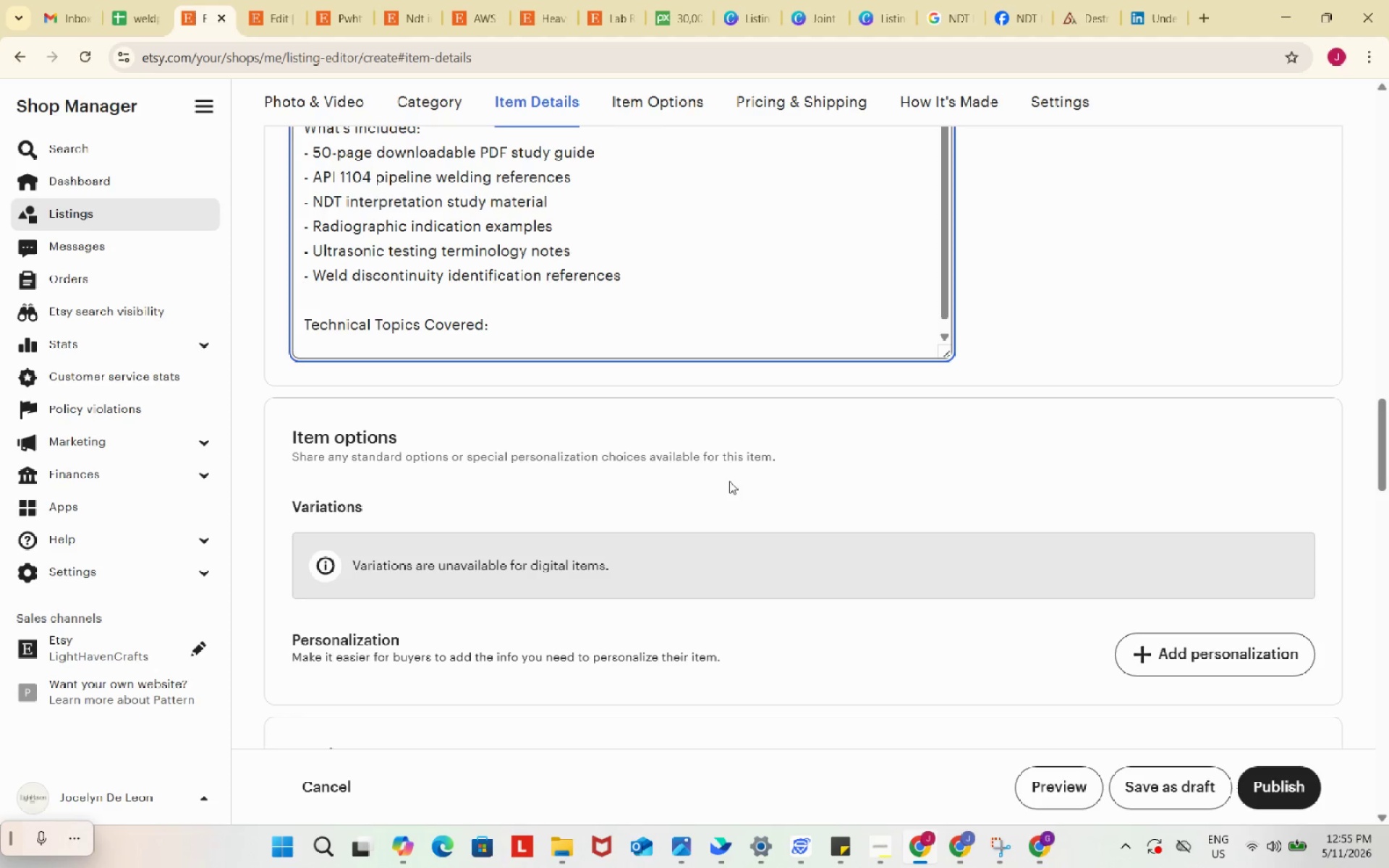 
scroll: coordinate [660, 291], scroll_direction: down, amount: 2.0
 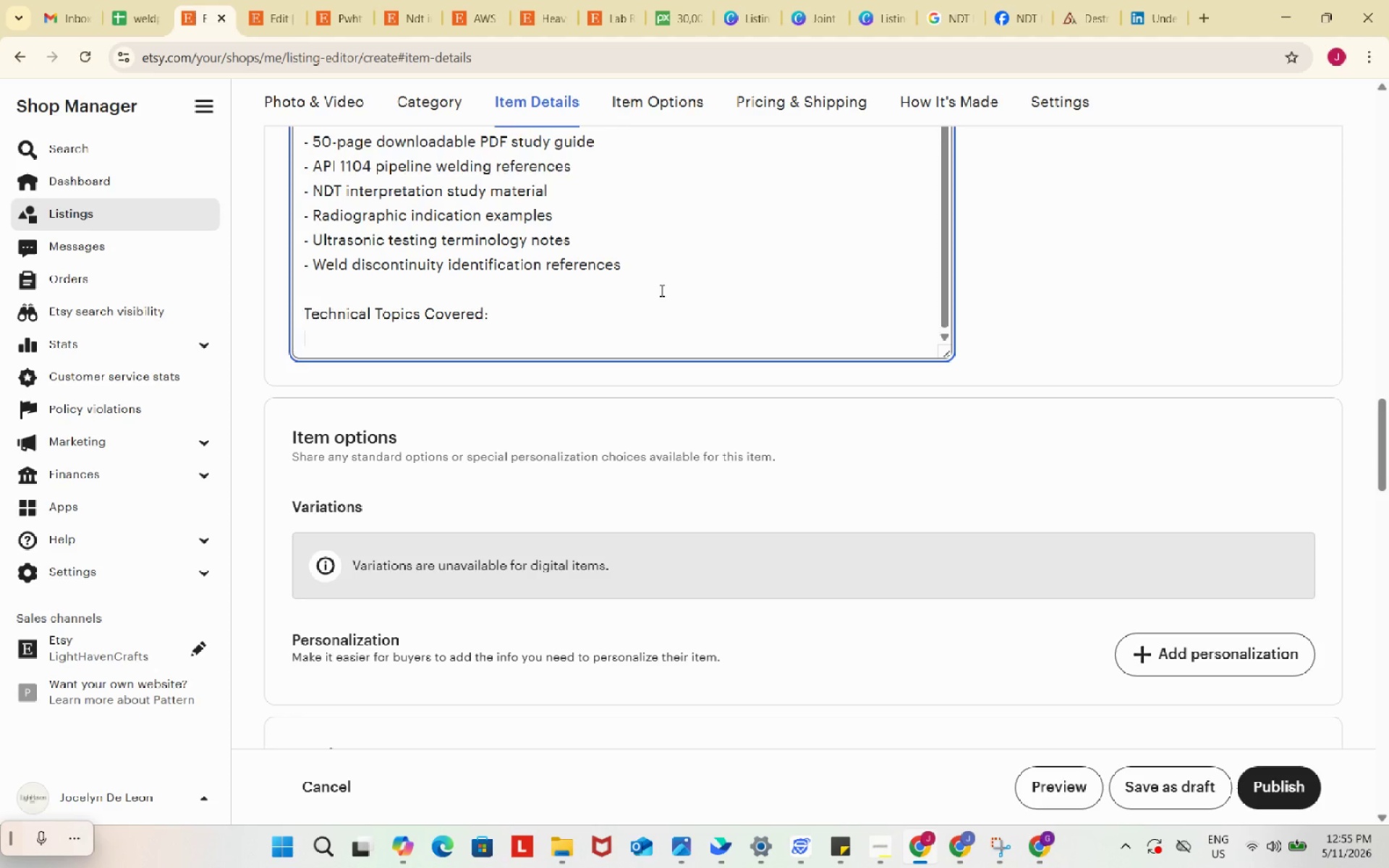 
key(Enter)
 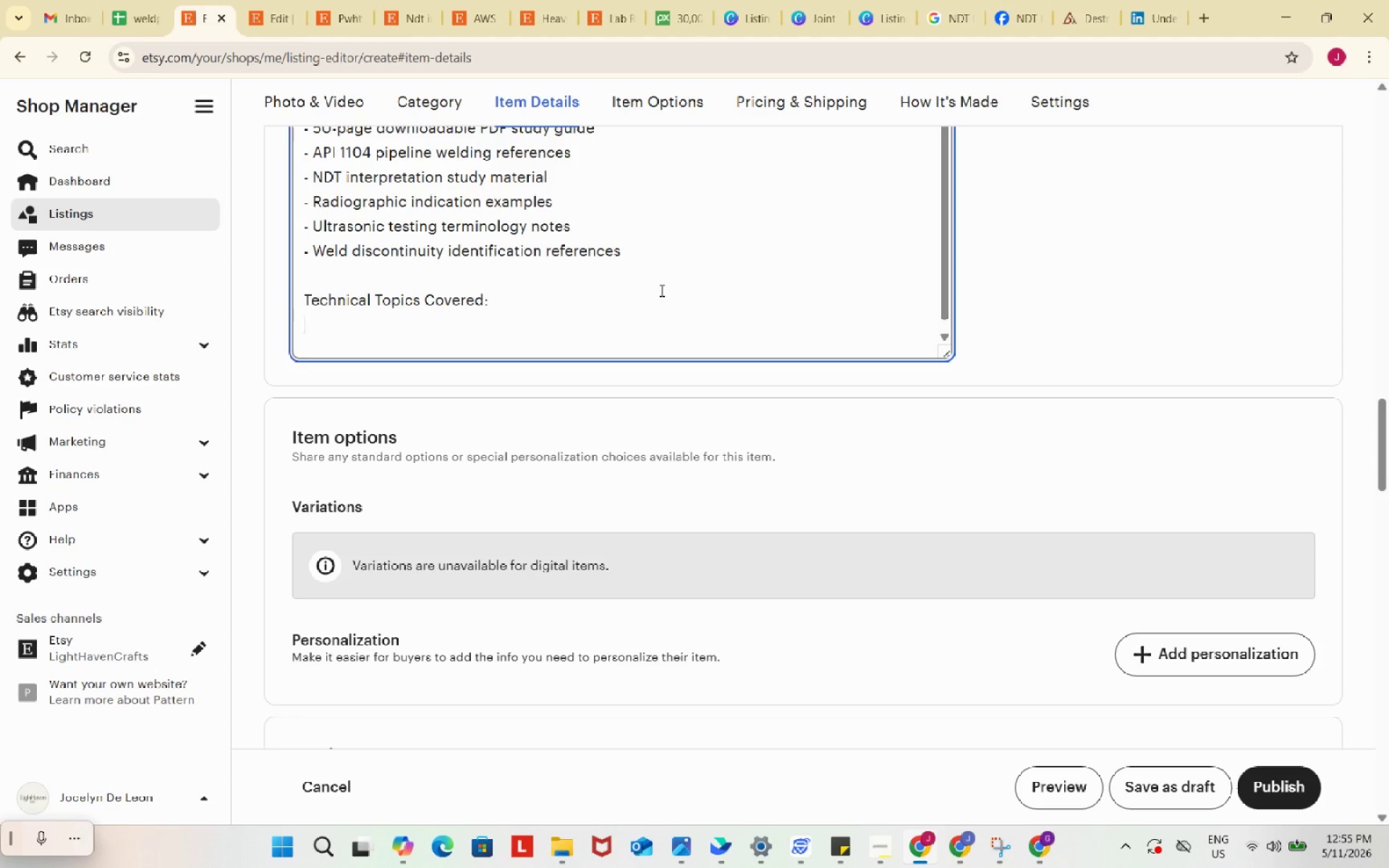 
key(ArrowUp)
 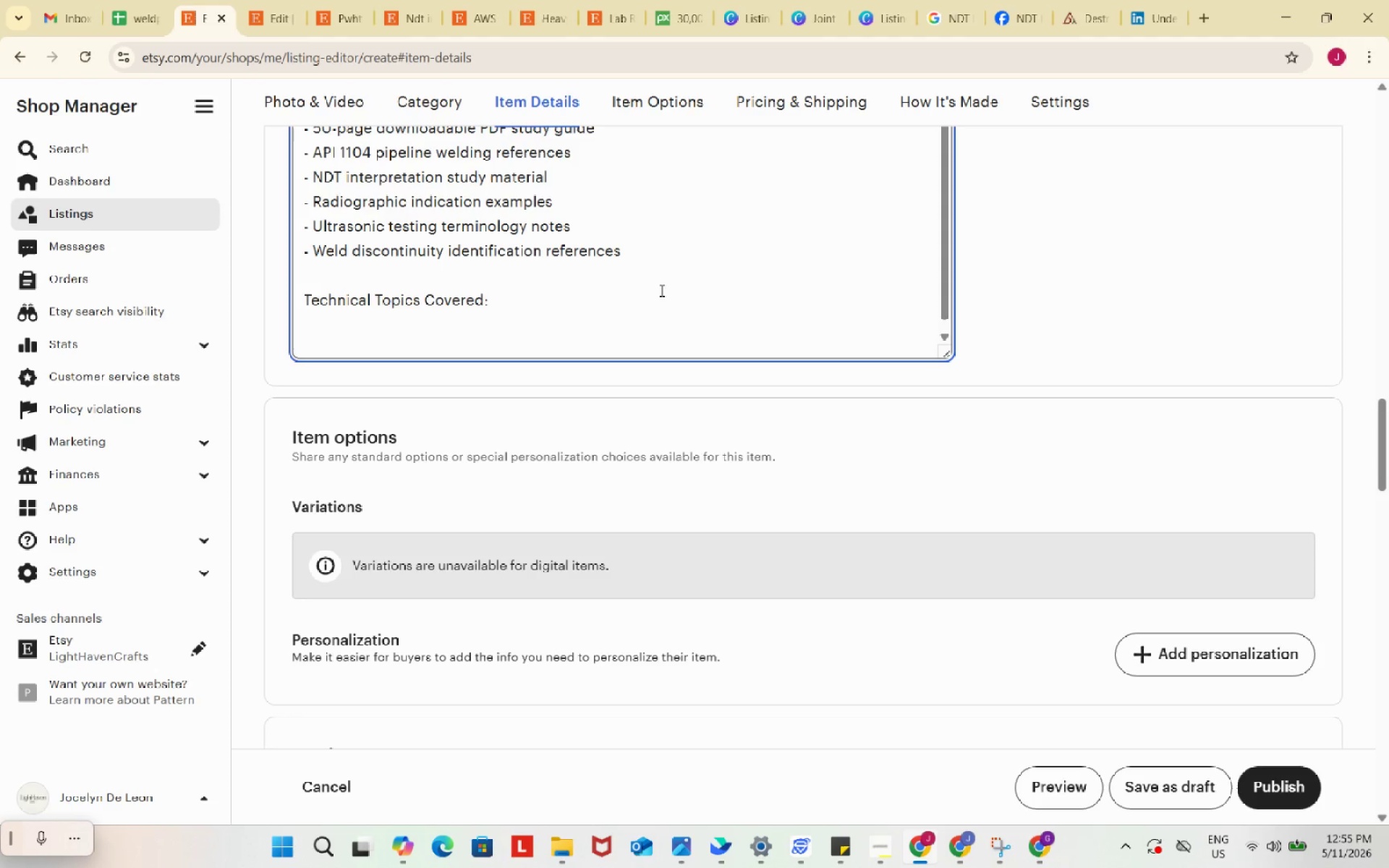 
type(Nondestructive)
 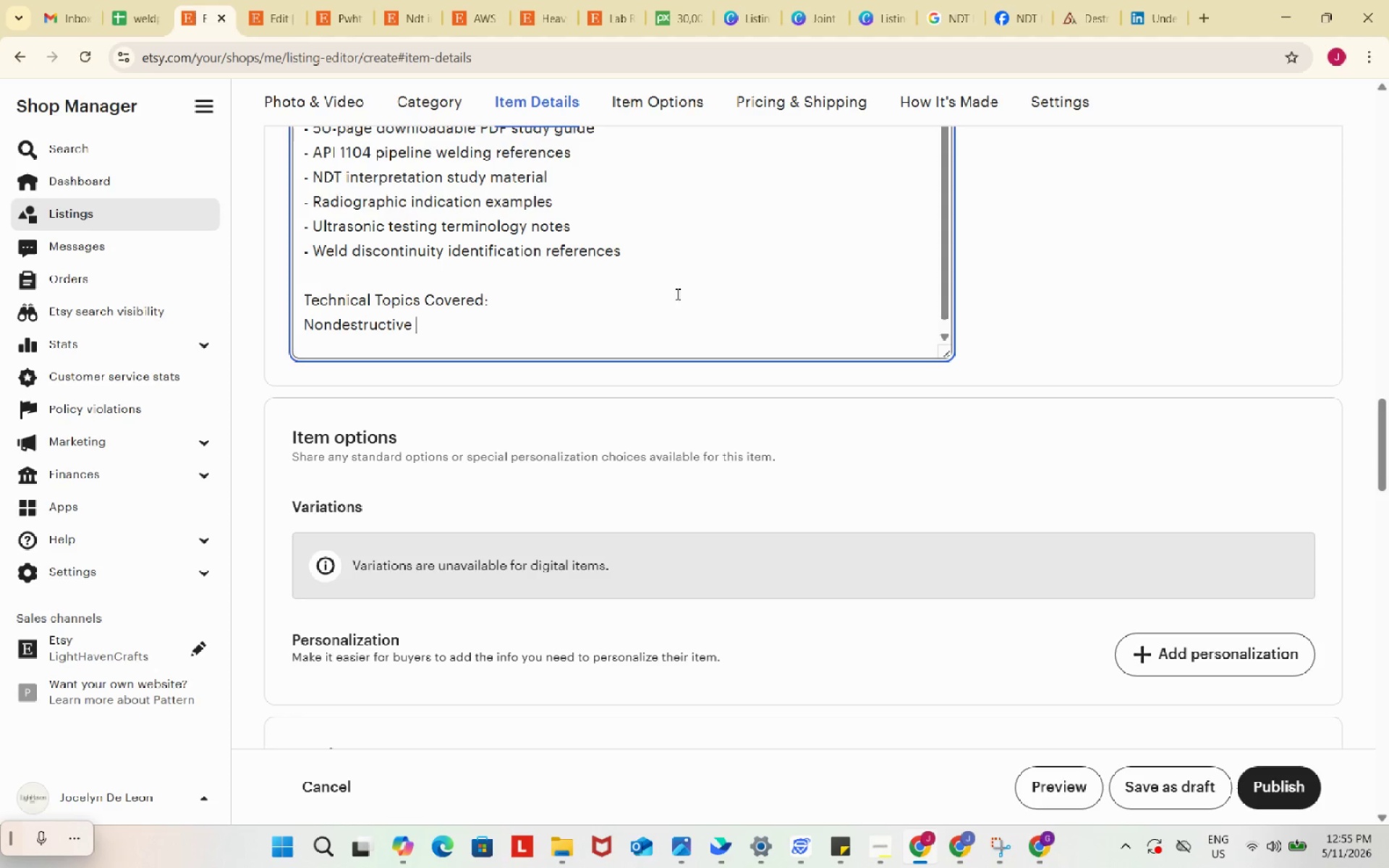 
type( testing fundamentals)
 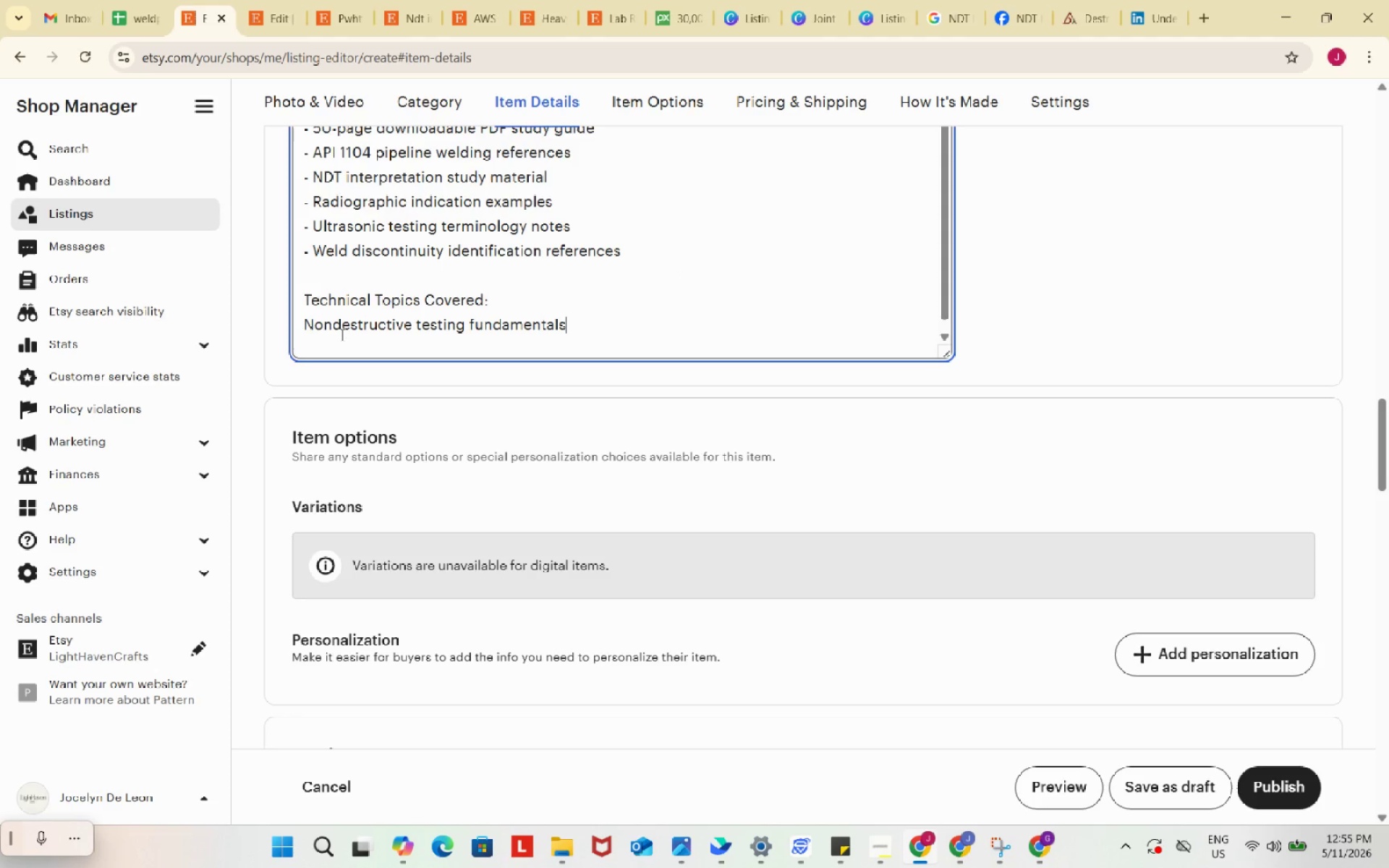 
left_click([307, 320])
 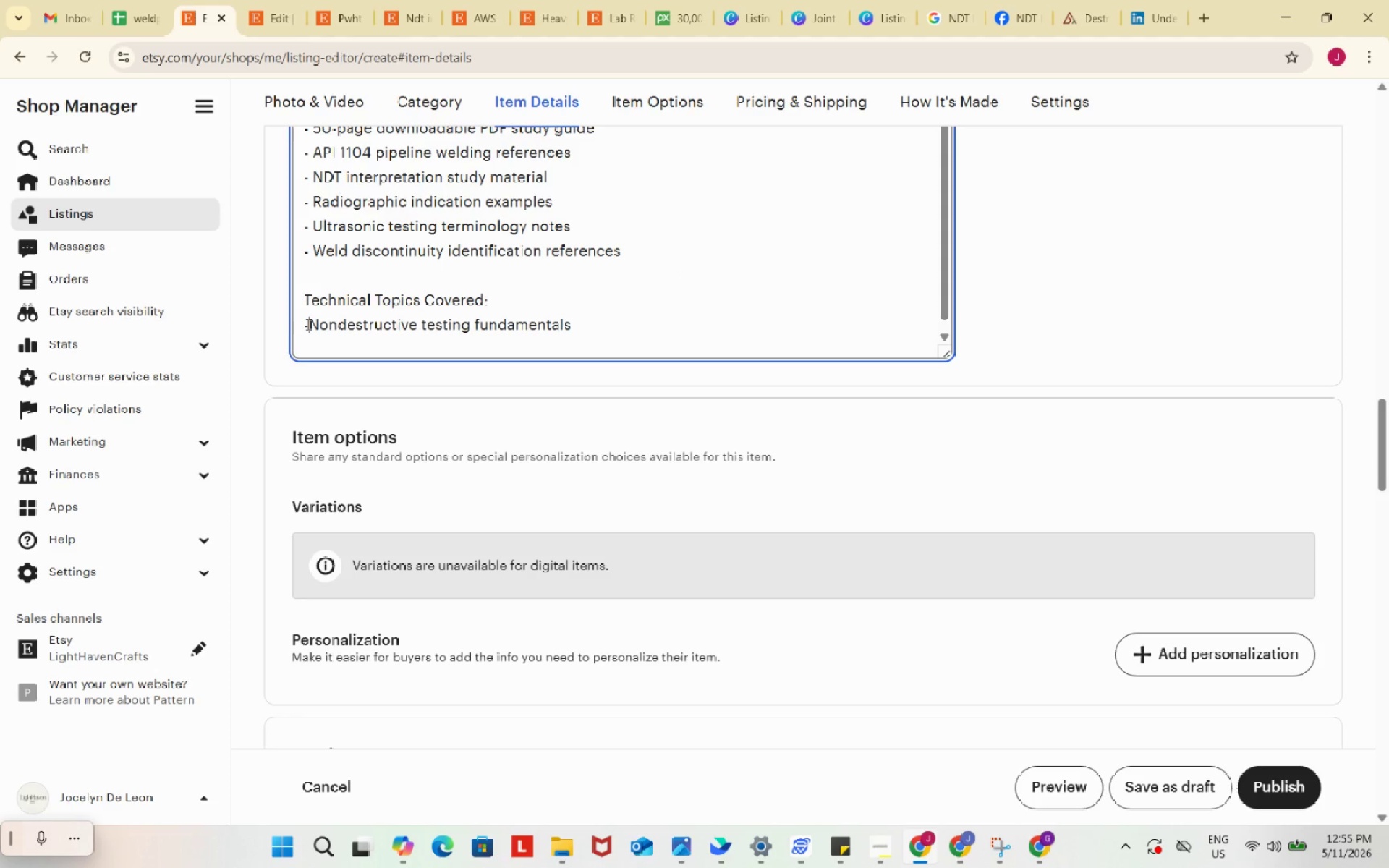 
key(NumpadSubtract)
 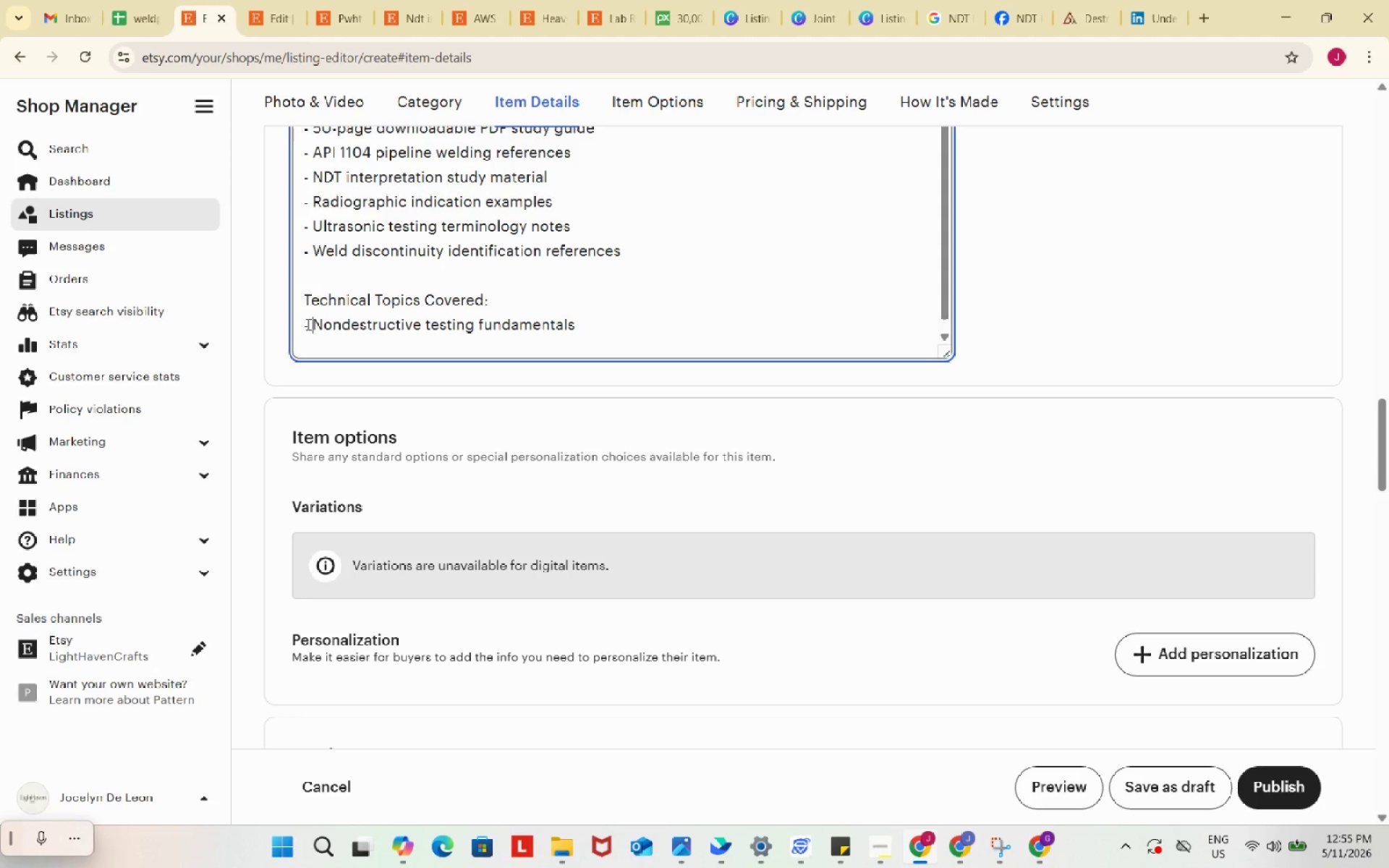 
key(Space)
 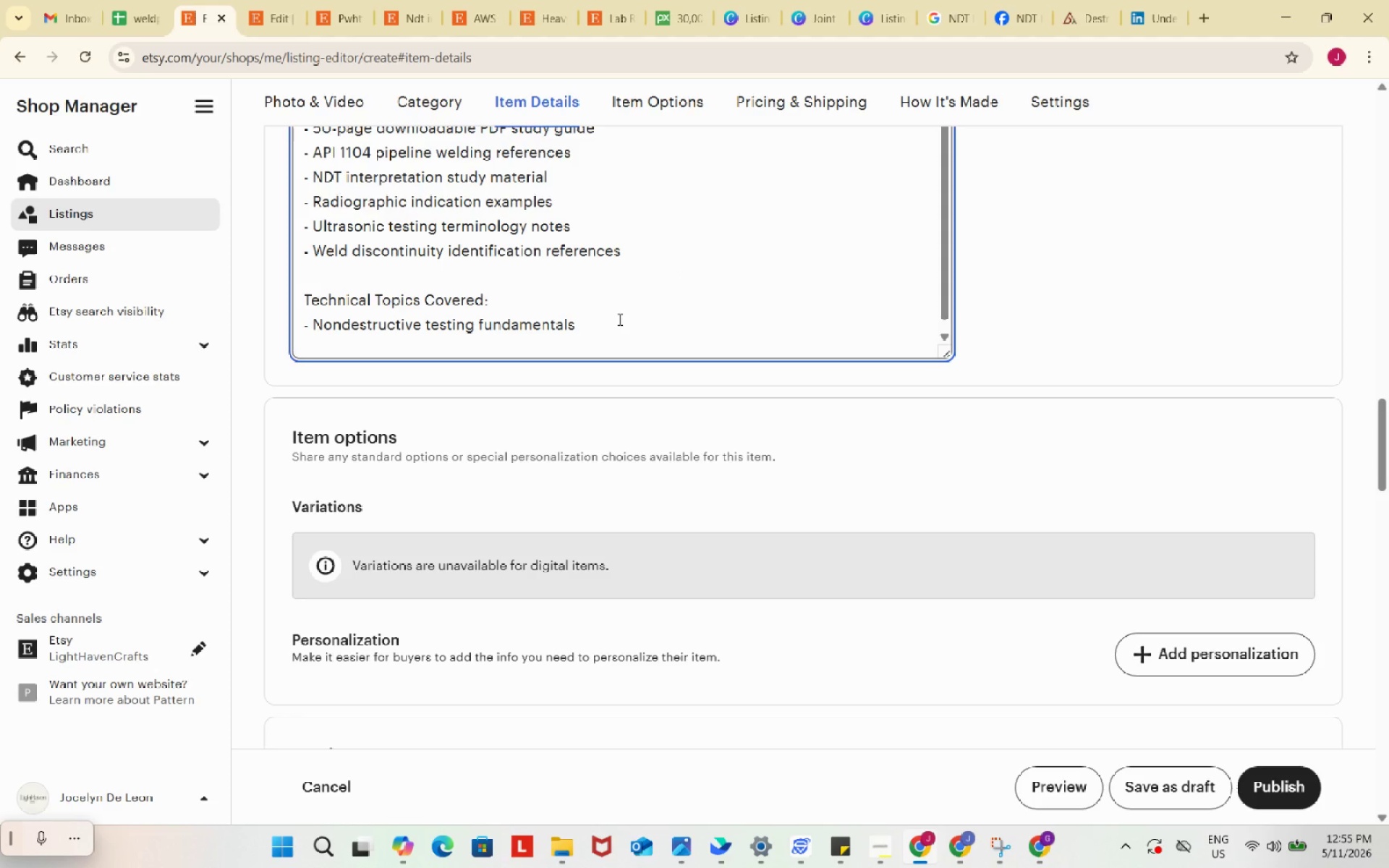 
left_click([619, 318])
 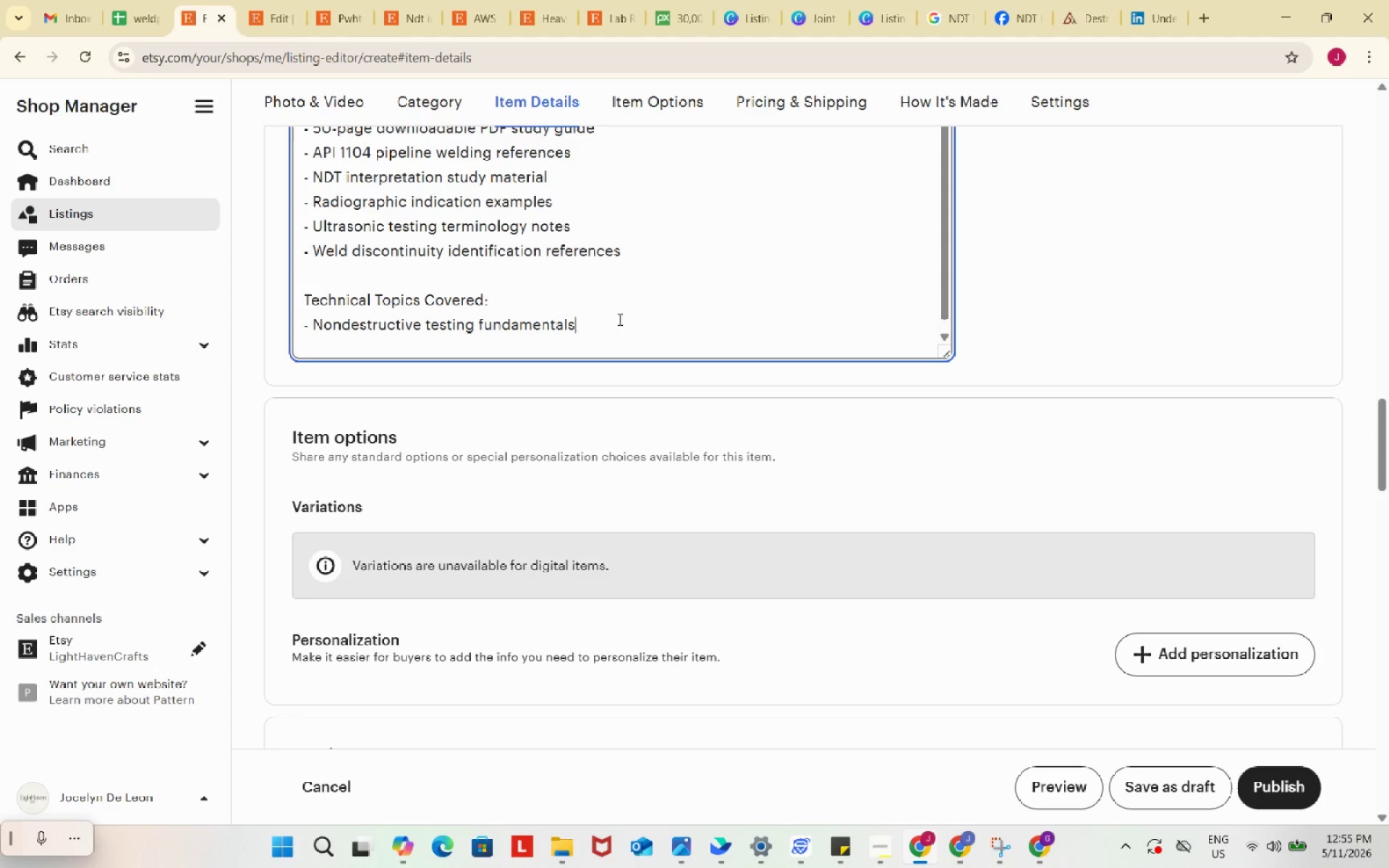 
key(Enter)
 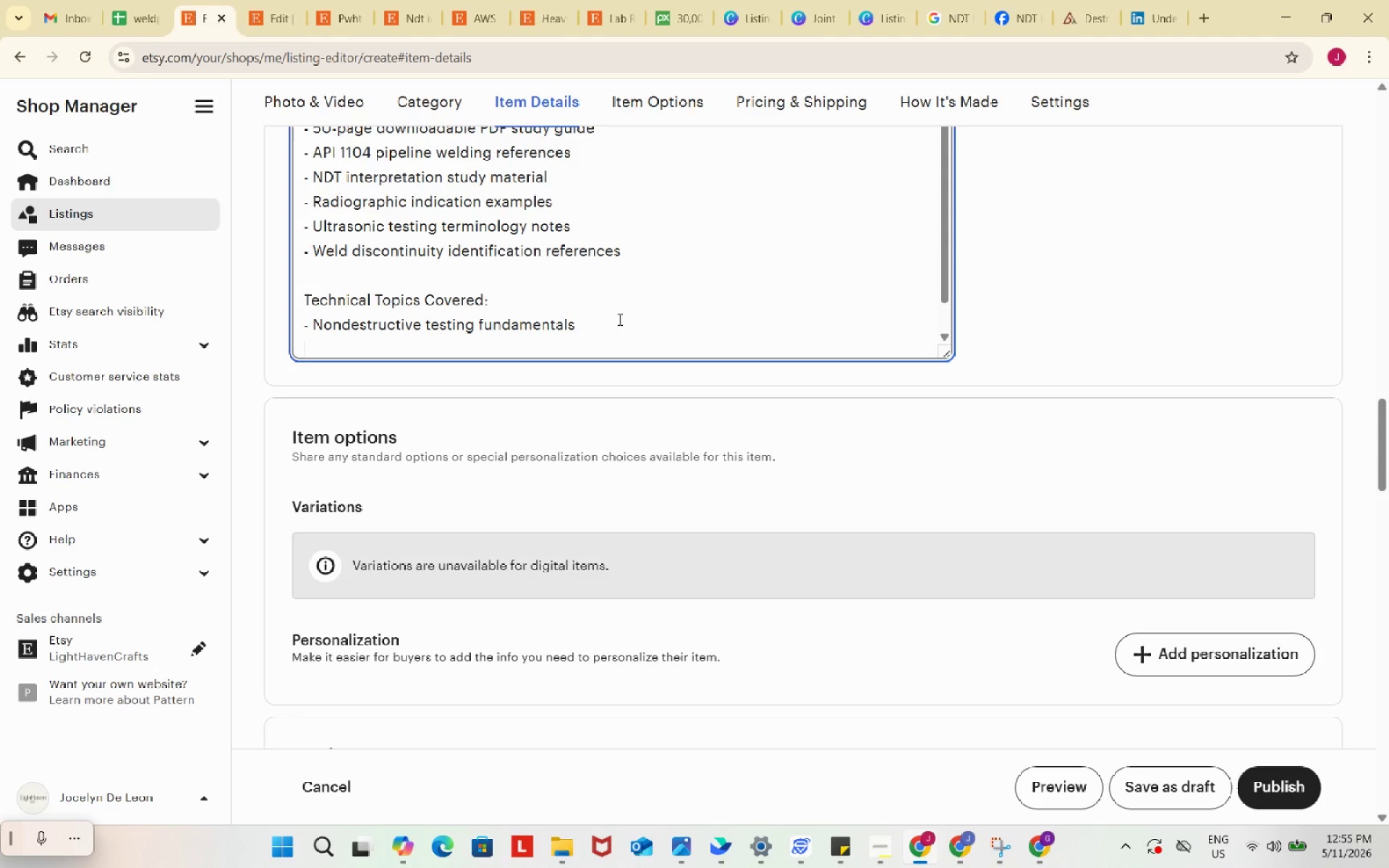 
key(Backspace)
 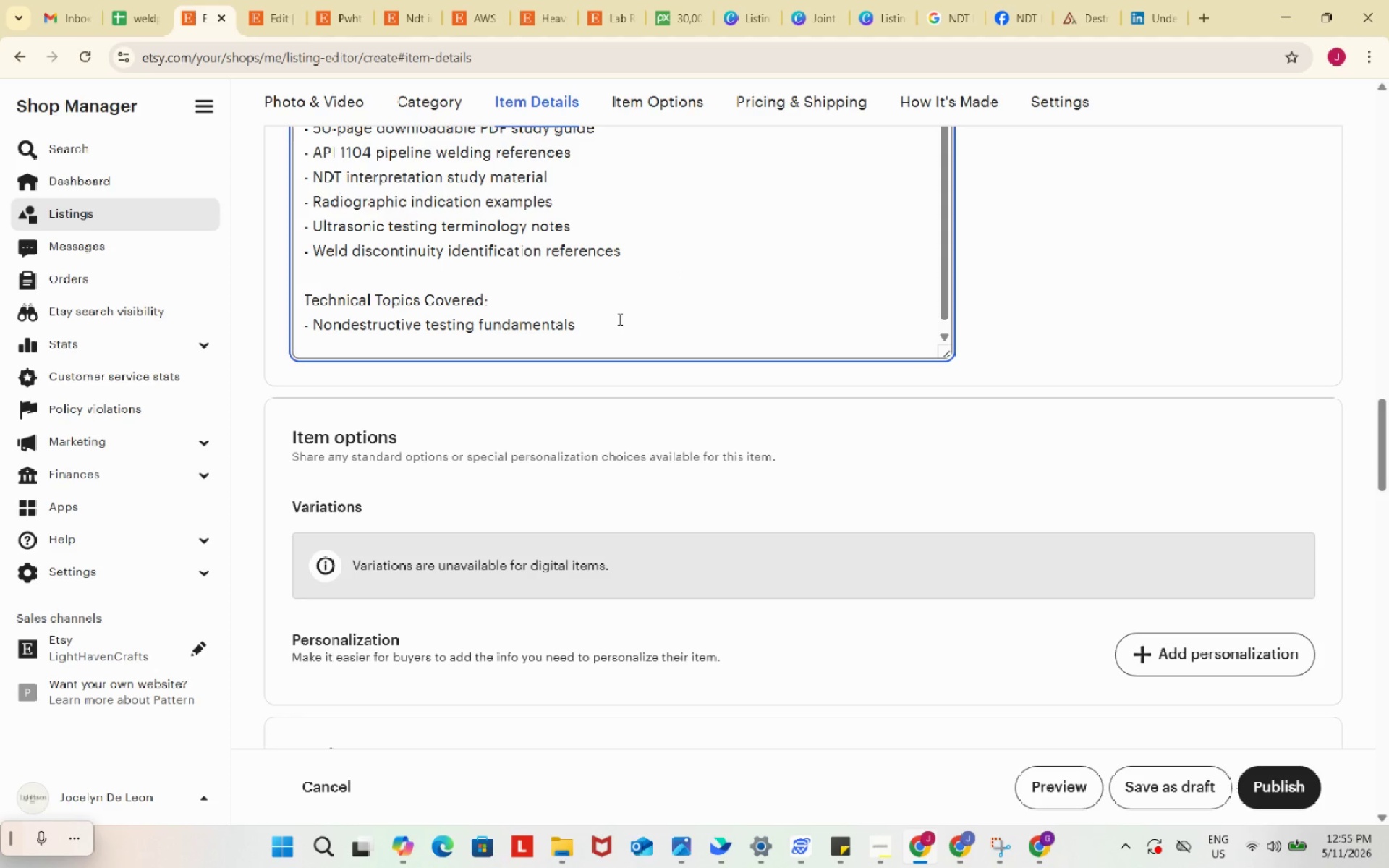 
key(Enter)
 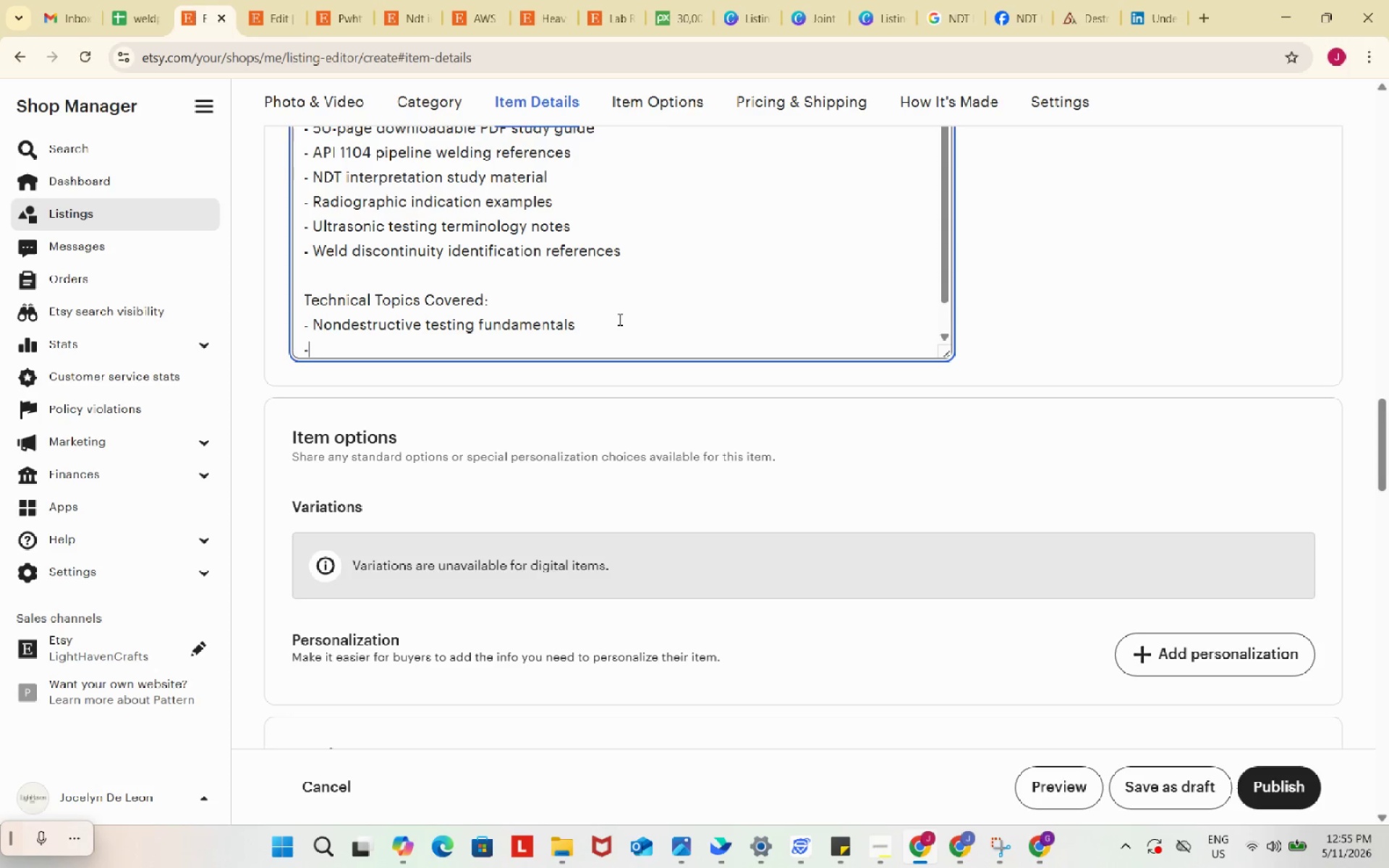 
key(NumpadSubtract)
 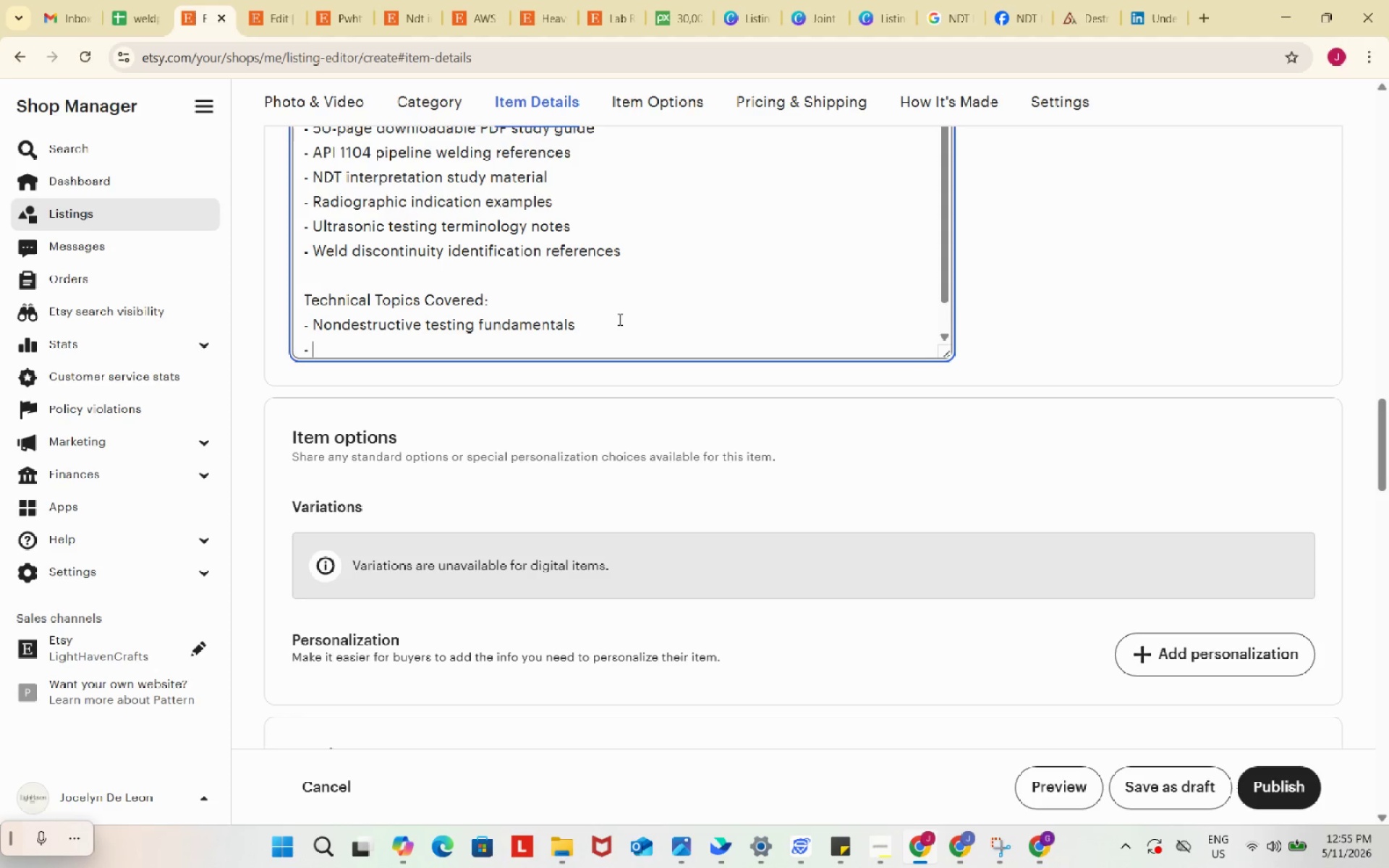 
key(Space)
 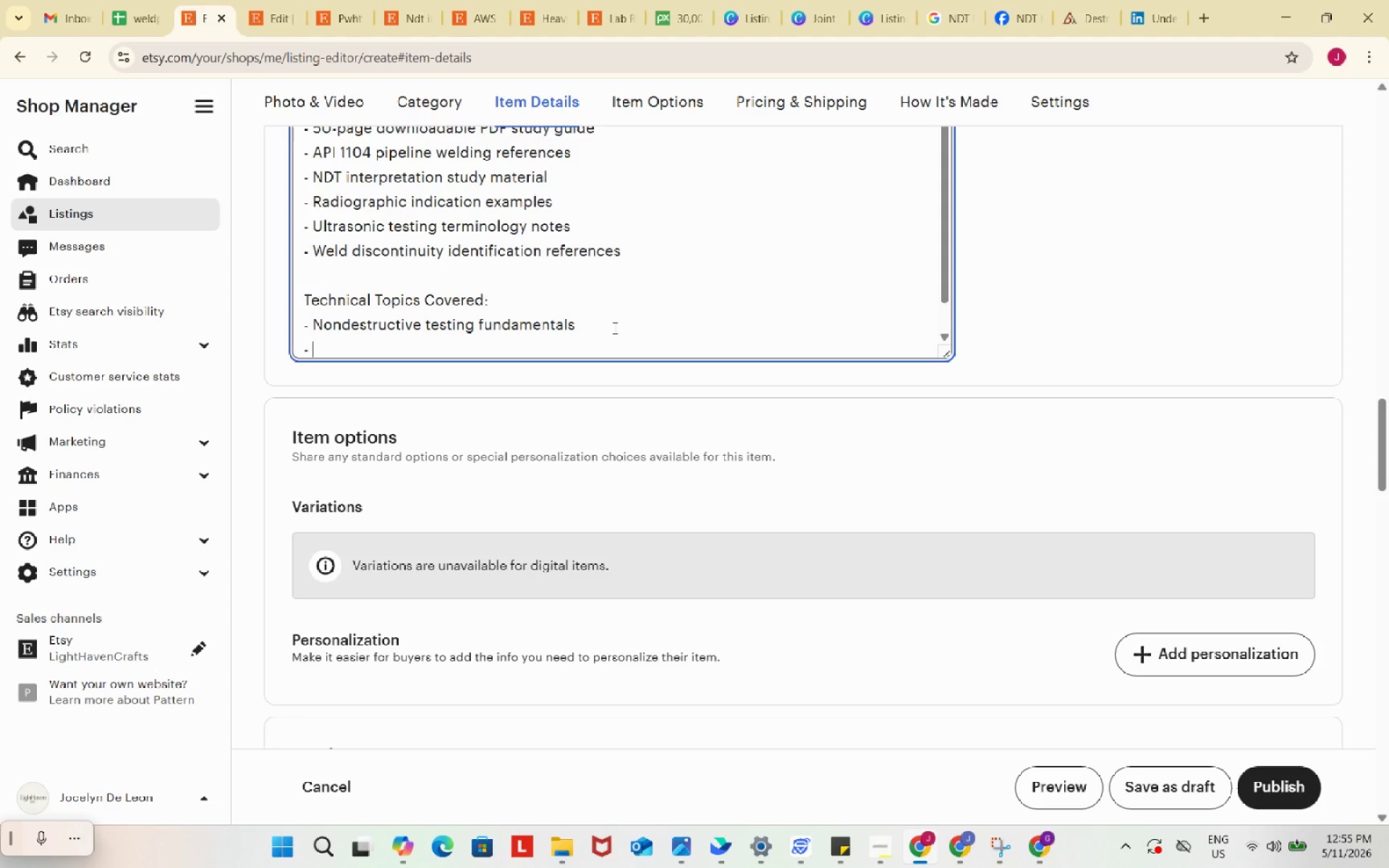 
wait(9.64)
 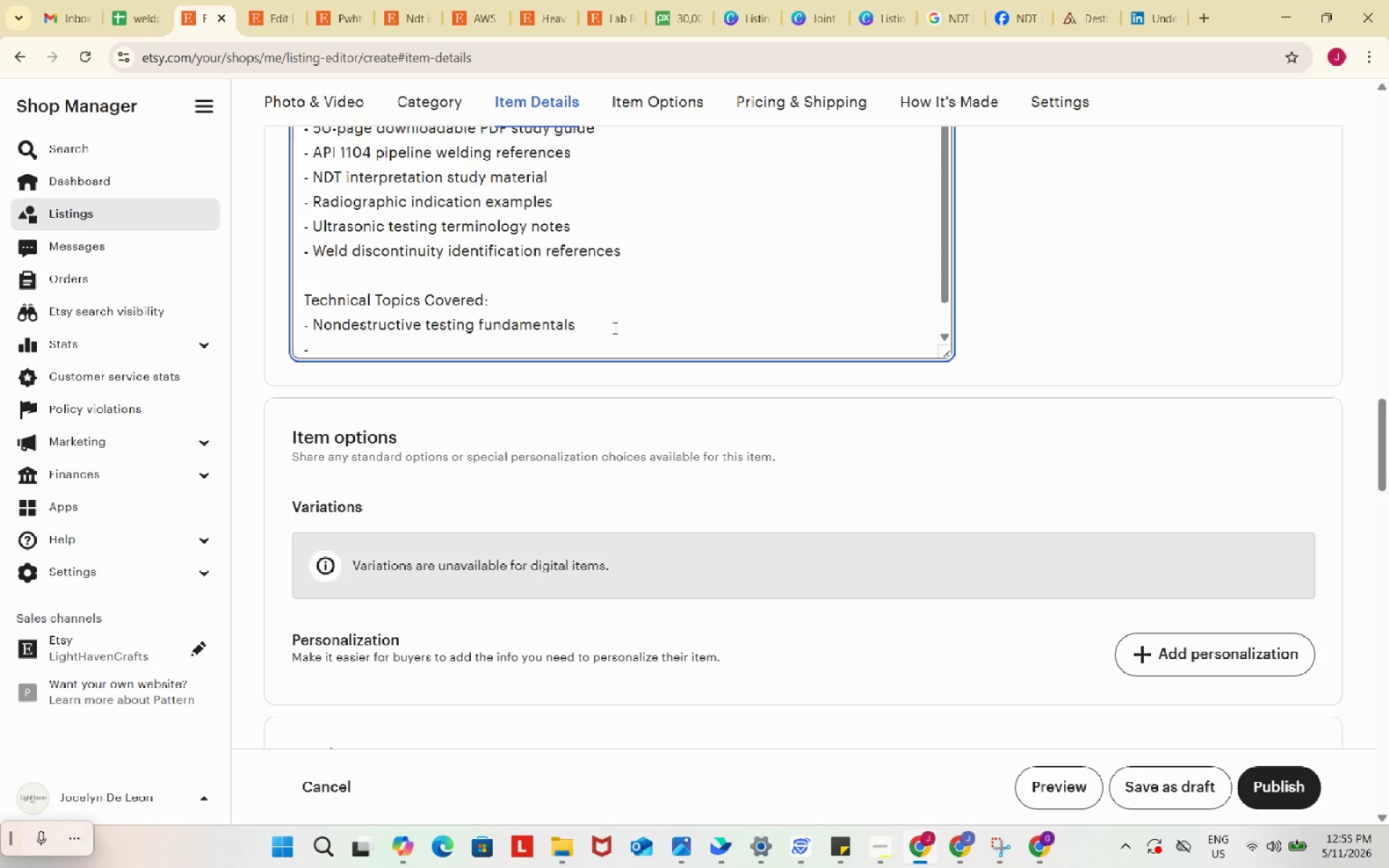 
type(API 1104)
 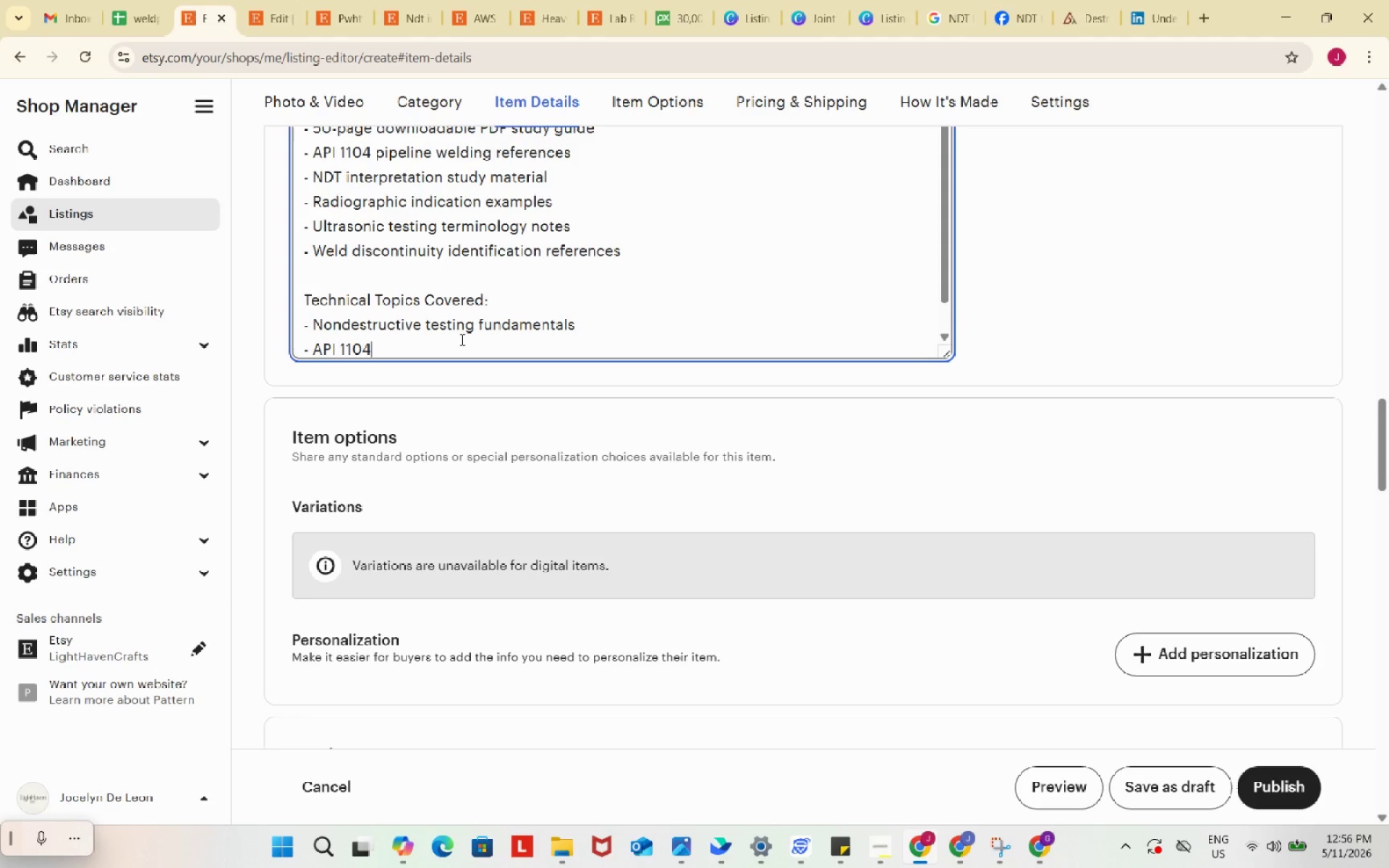 
type( inspection concepts )
 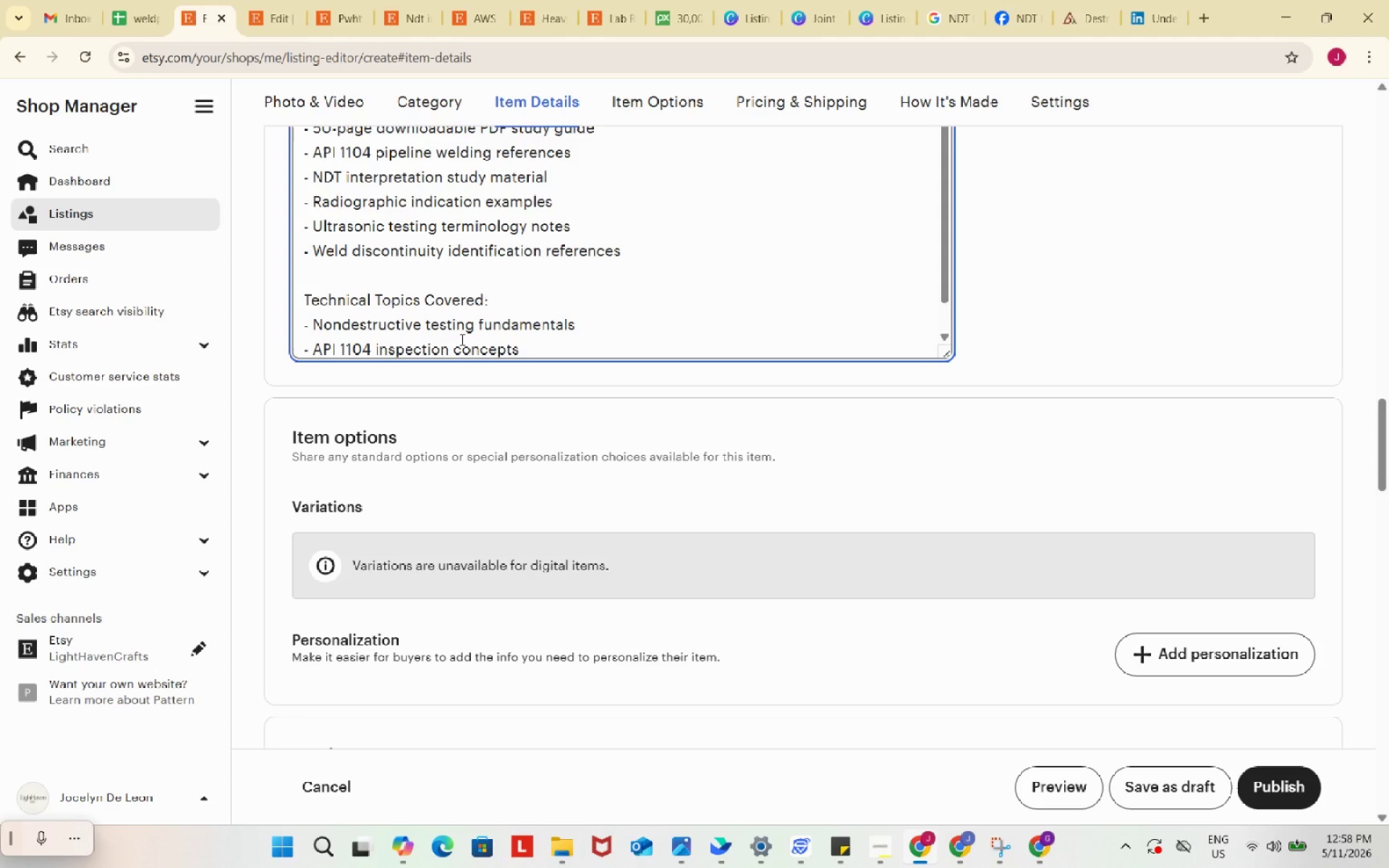 
wait(131.62)
 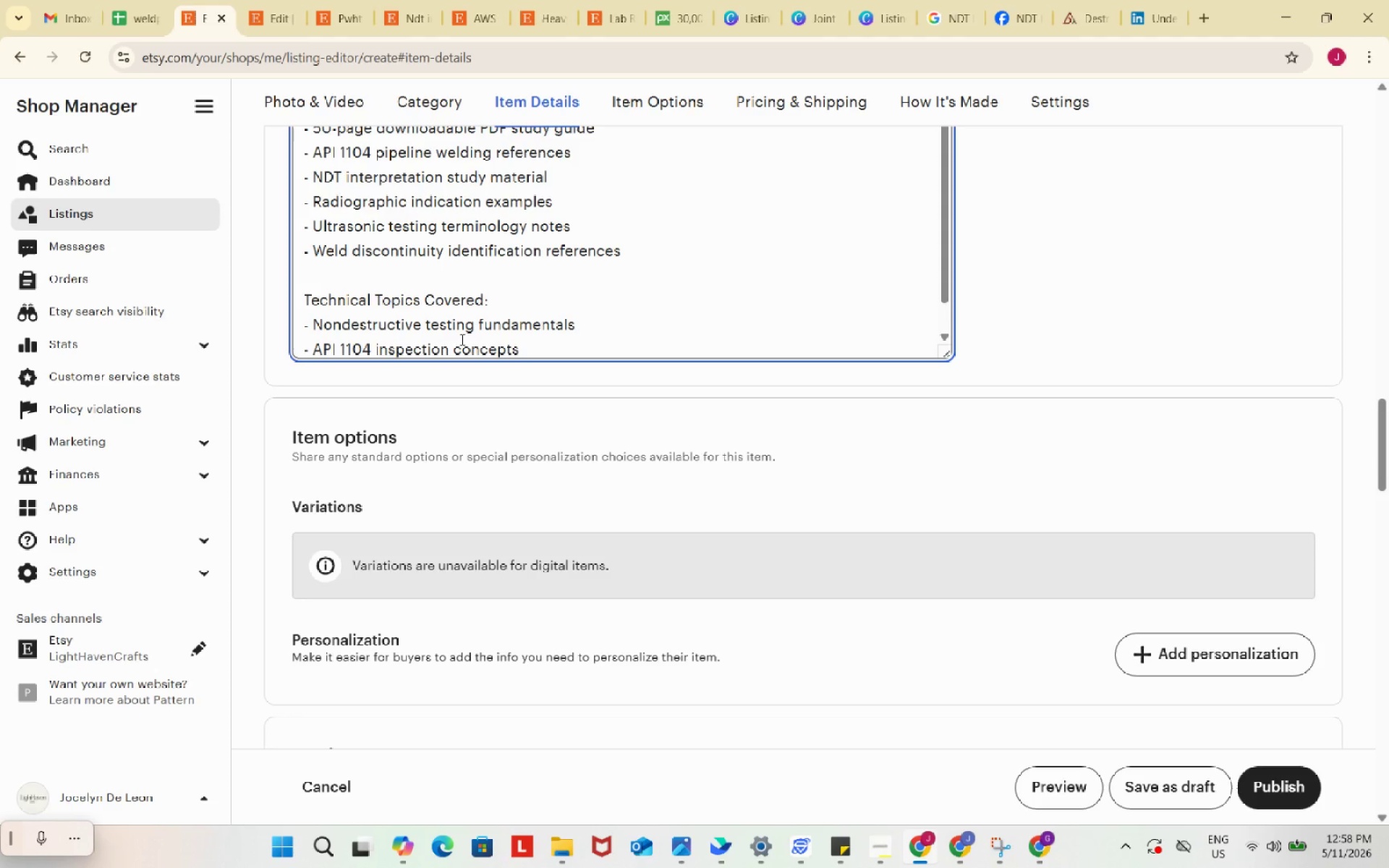 
key(Enter)
 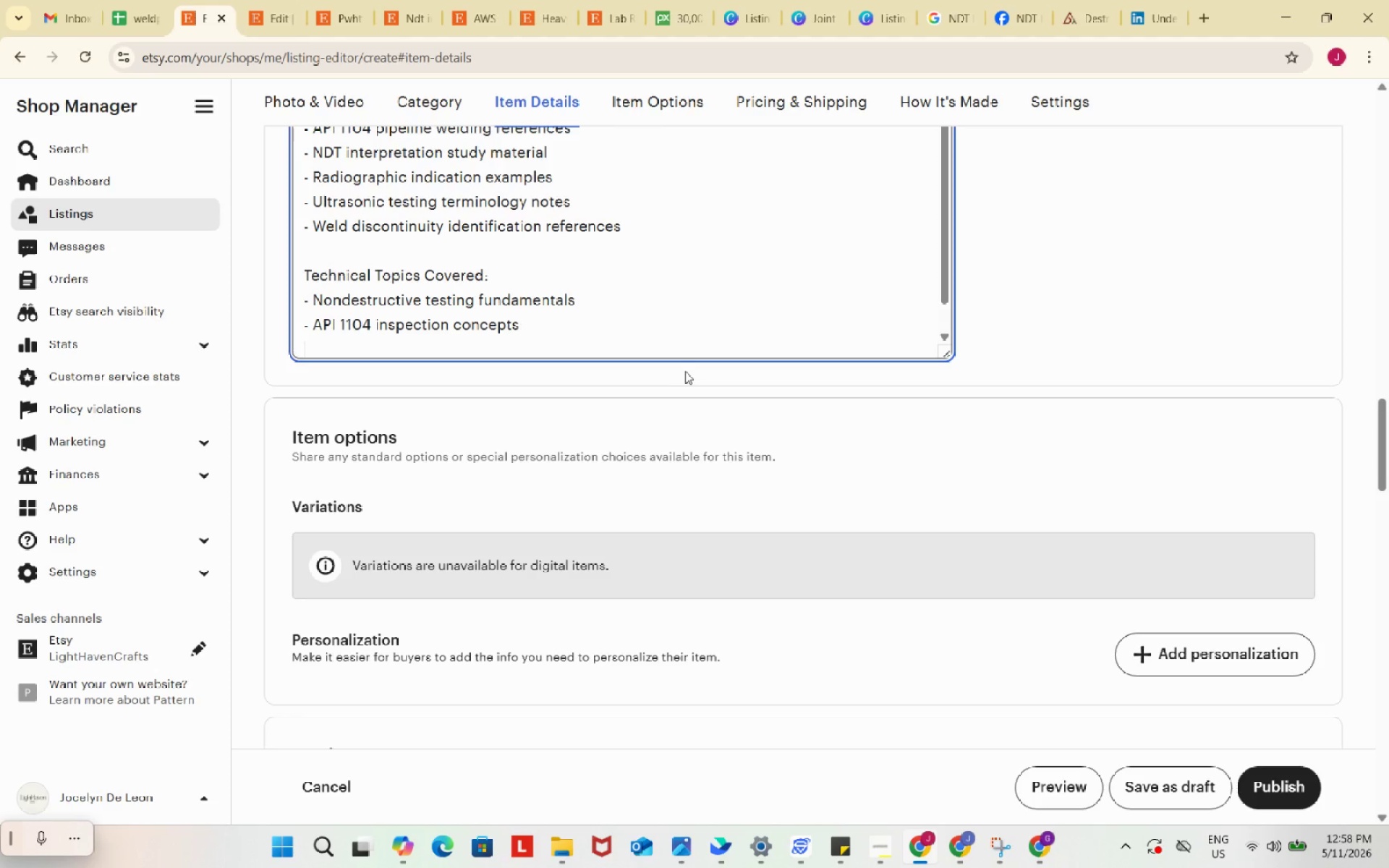 
type(- Radiof)
key(Backspace)
type(graphic testing interpretation u)
key(Backspace)
type(ultrasonic)
key(Backspace)
key(Backspace)
key(Backspace)
key(Backspace)
key(Backspace)
key(Backspace)
key(Backspace)
key(Backspace)
key(Backspace)
key(Backspace)
 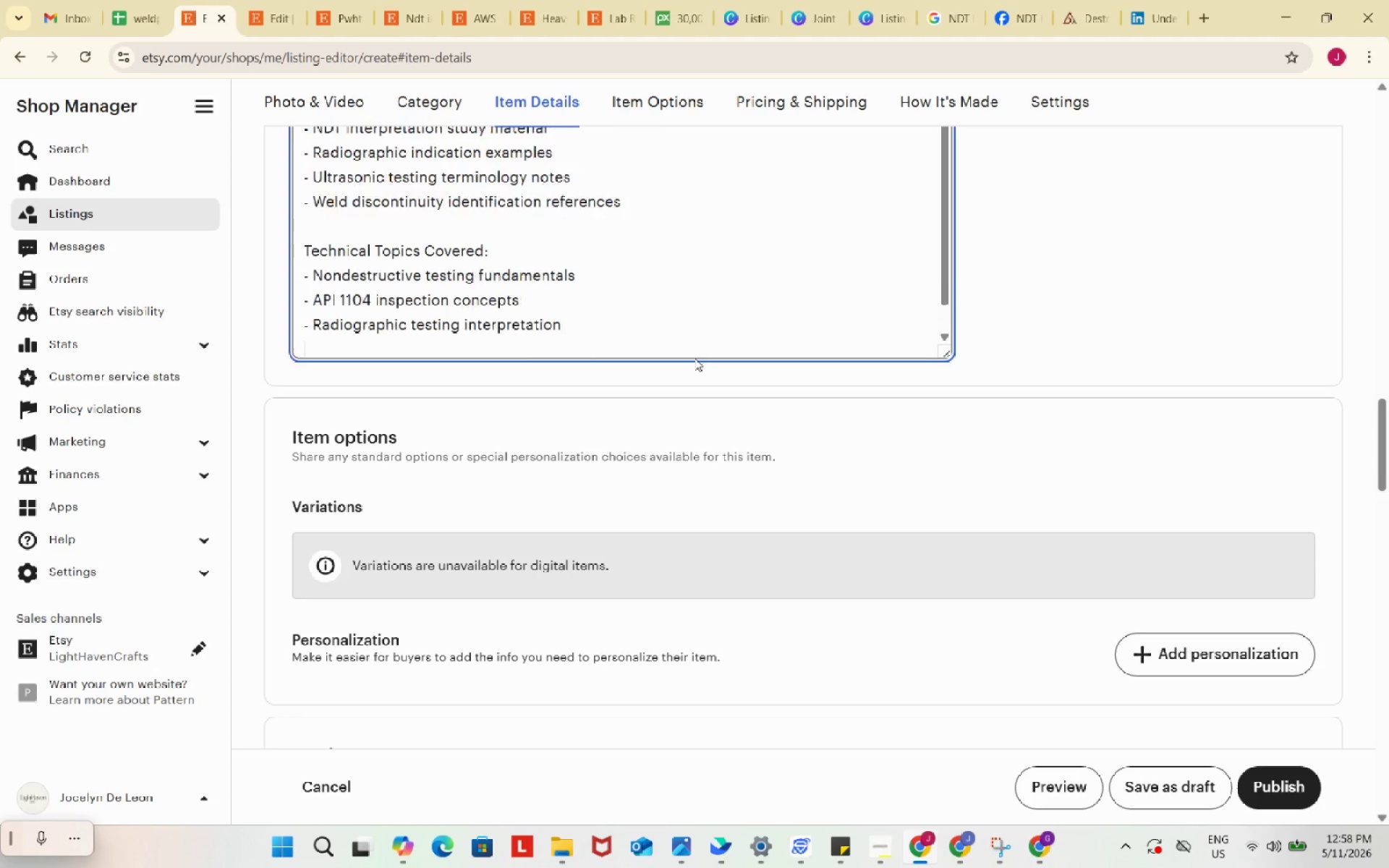 
key(Enter)
 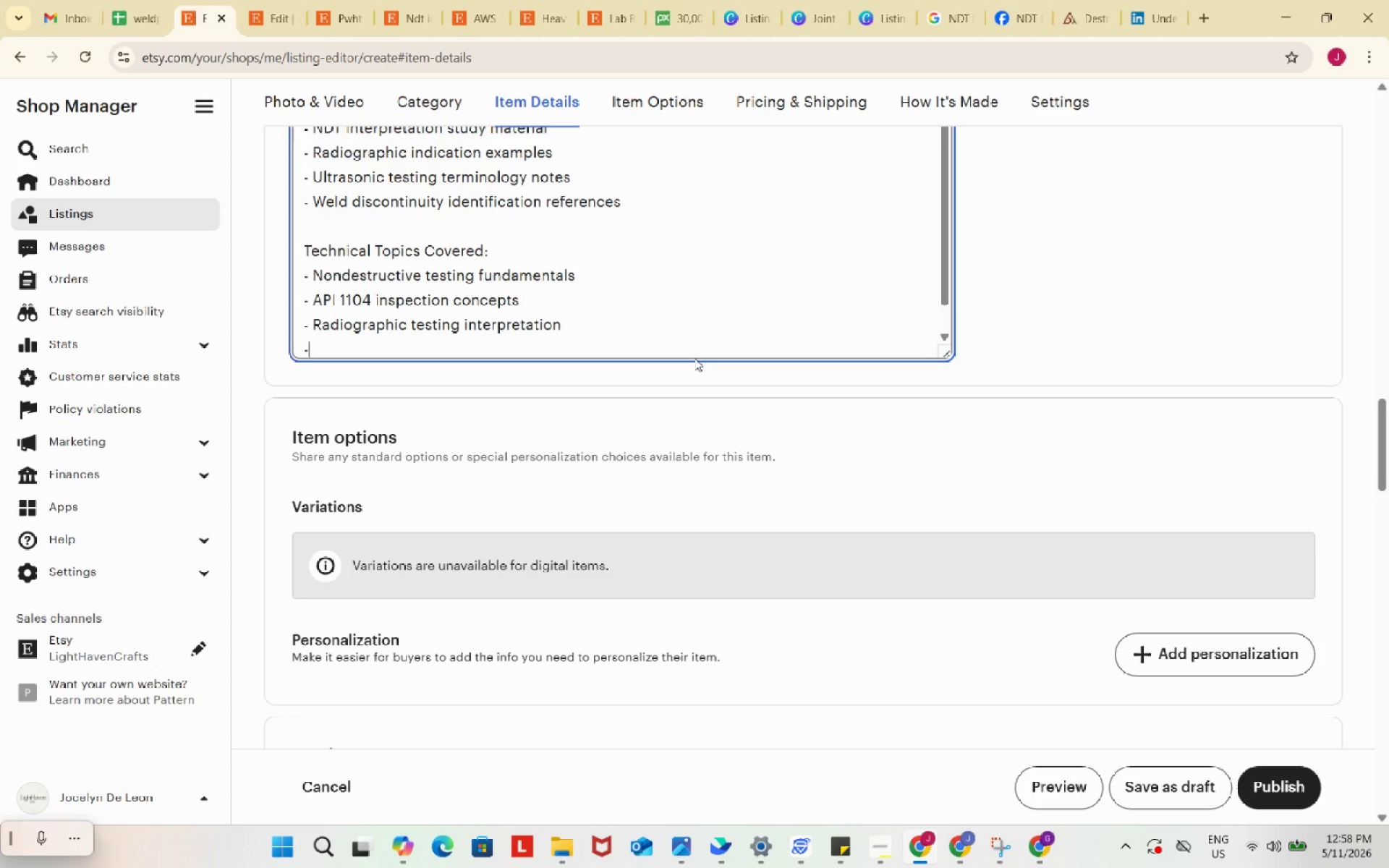 
type(- Ultrasoc)
key(Backspace)
type(nic)
 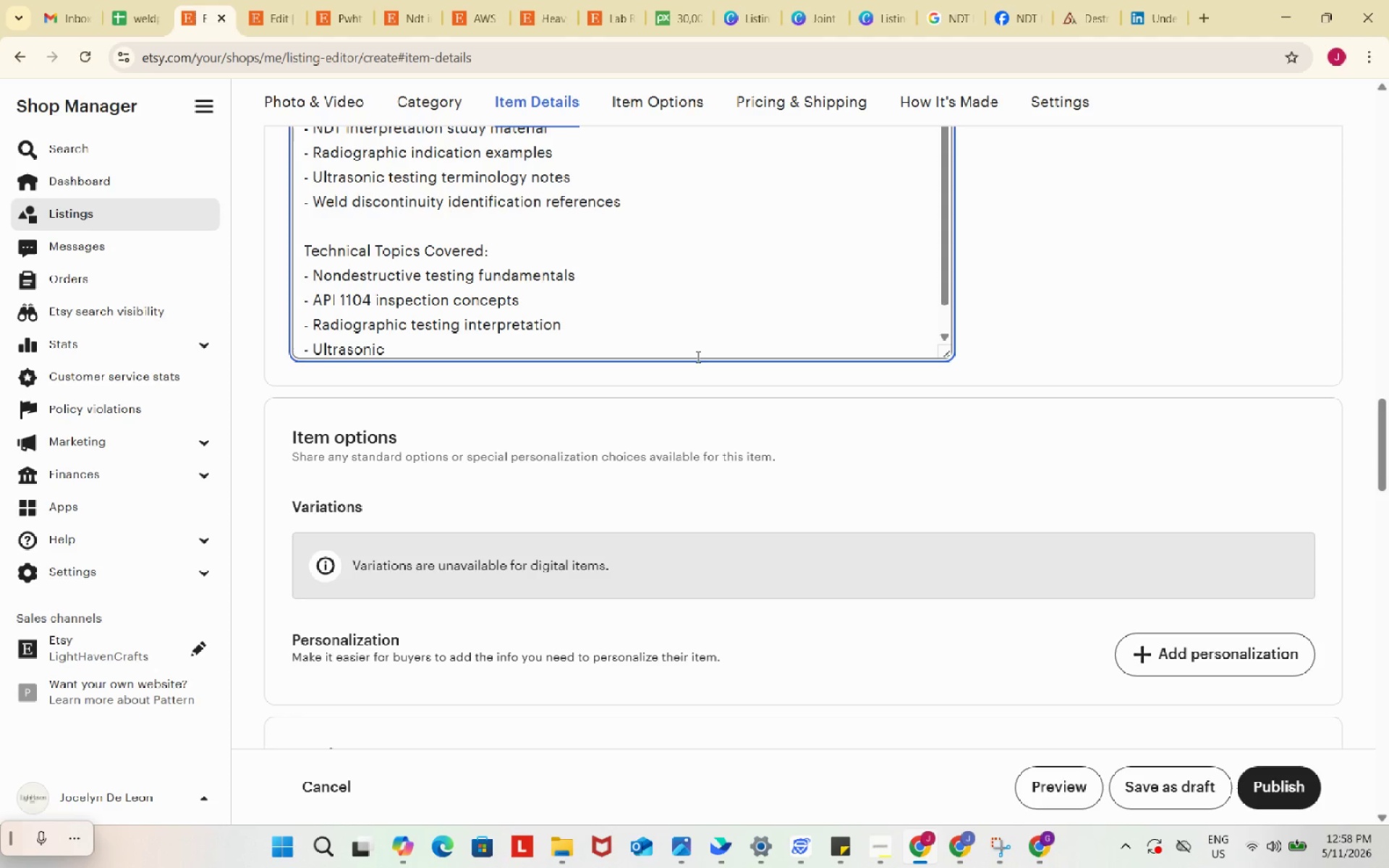 
type( testing basics)
 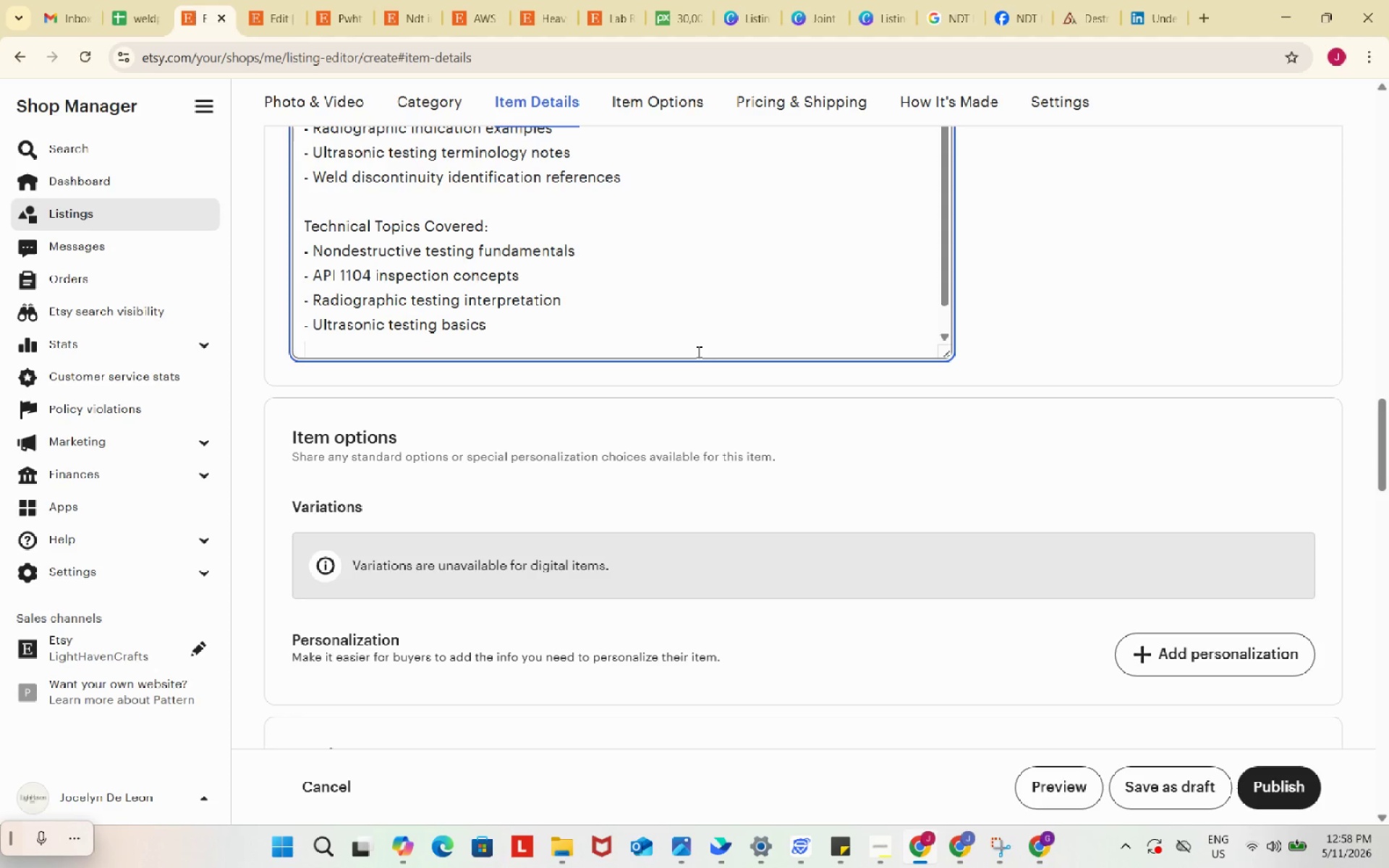 
key(Enter)
 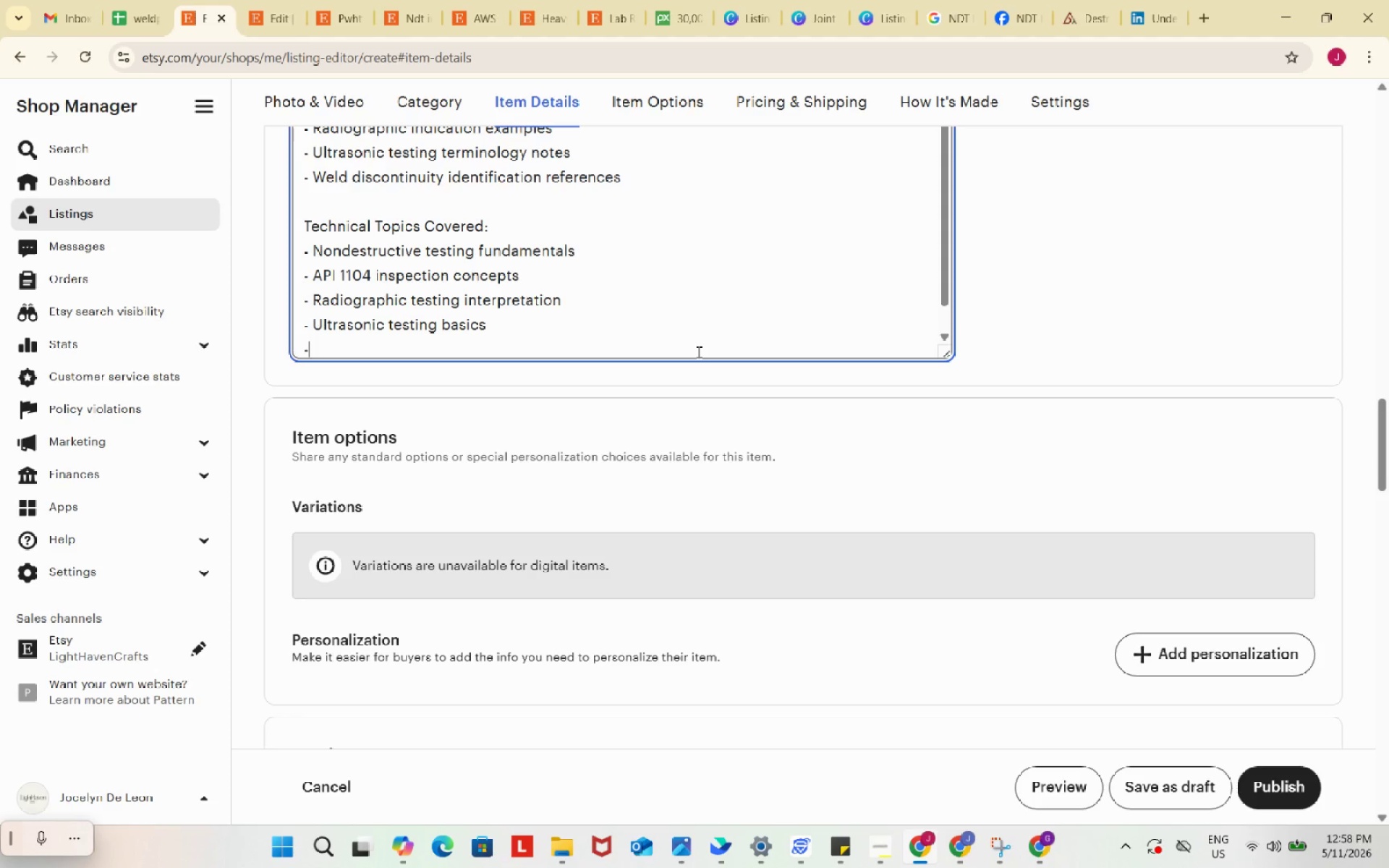 
key(NumpadSubtract)
 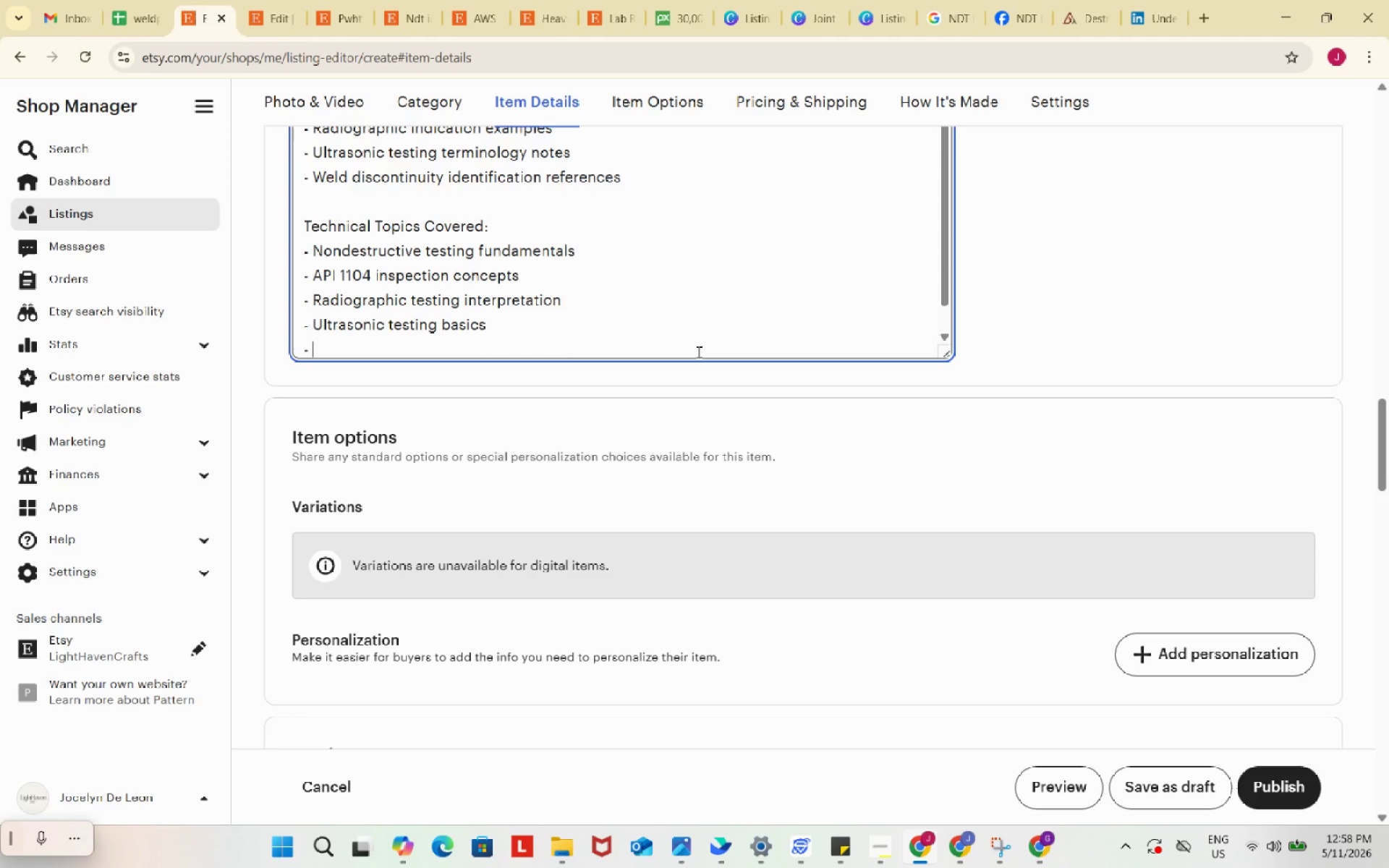 
key(Space)
 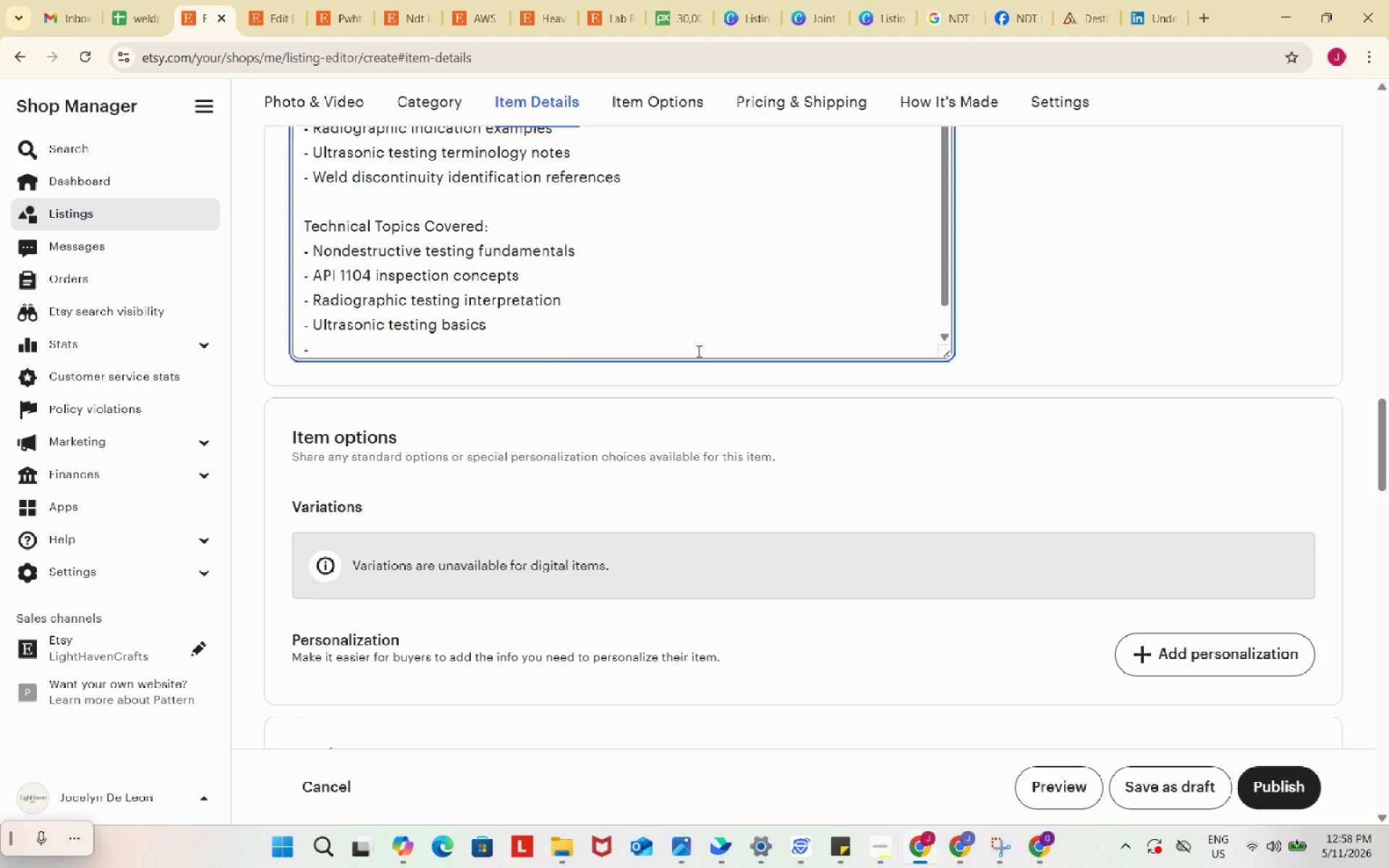 
type(Weld discontinuity evaluation)
 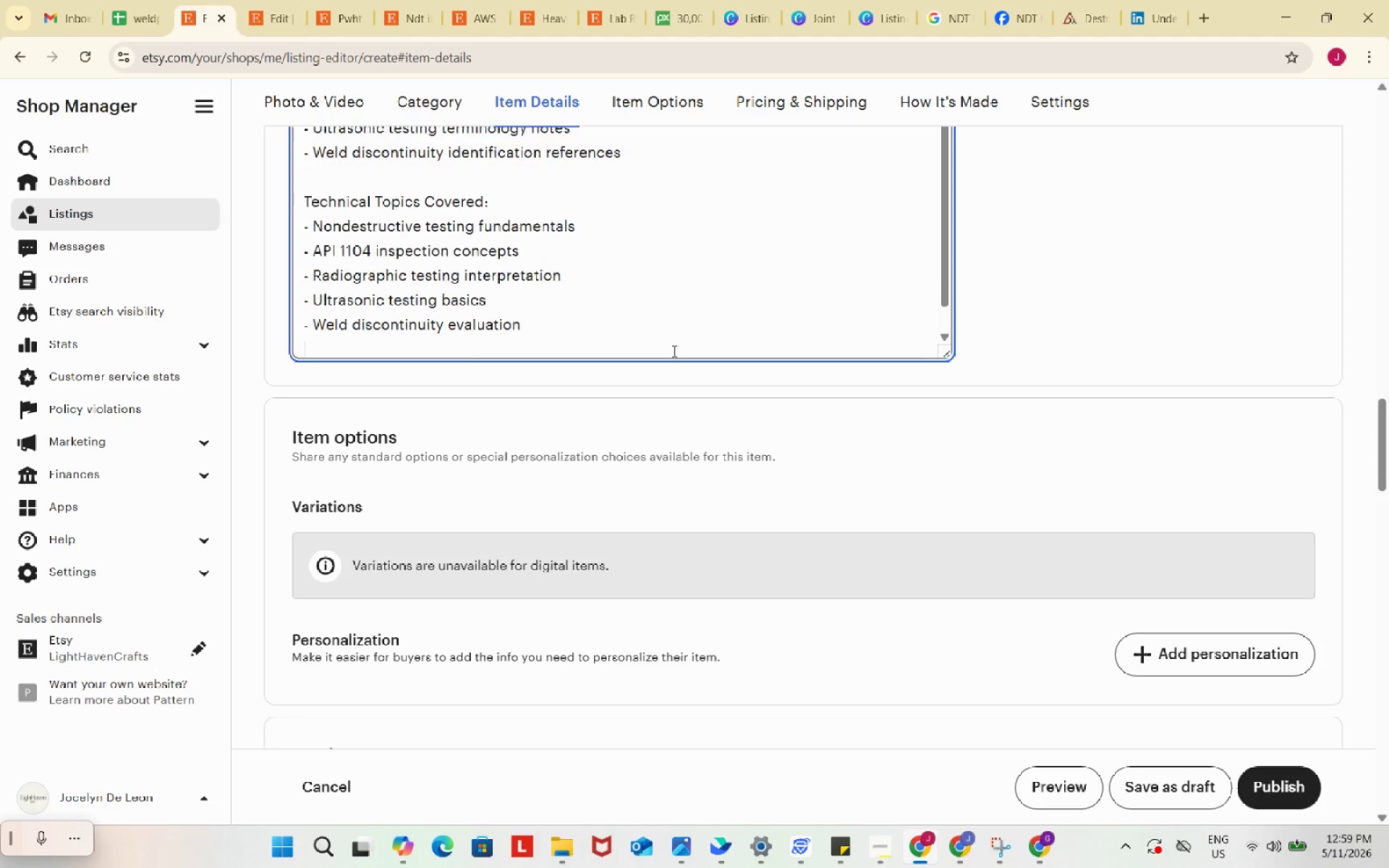 
key(Enter)
 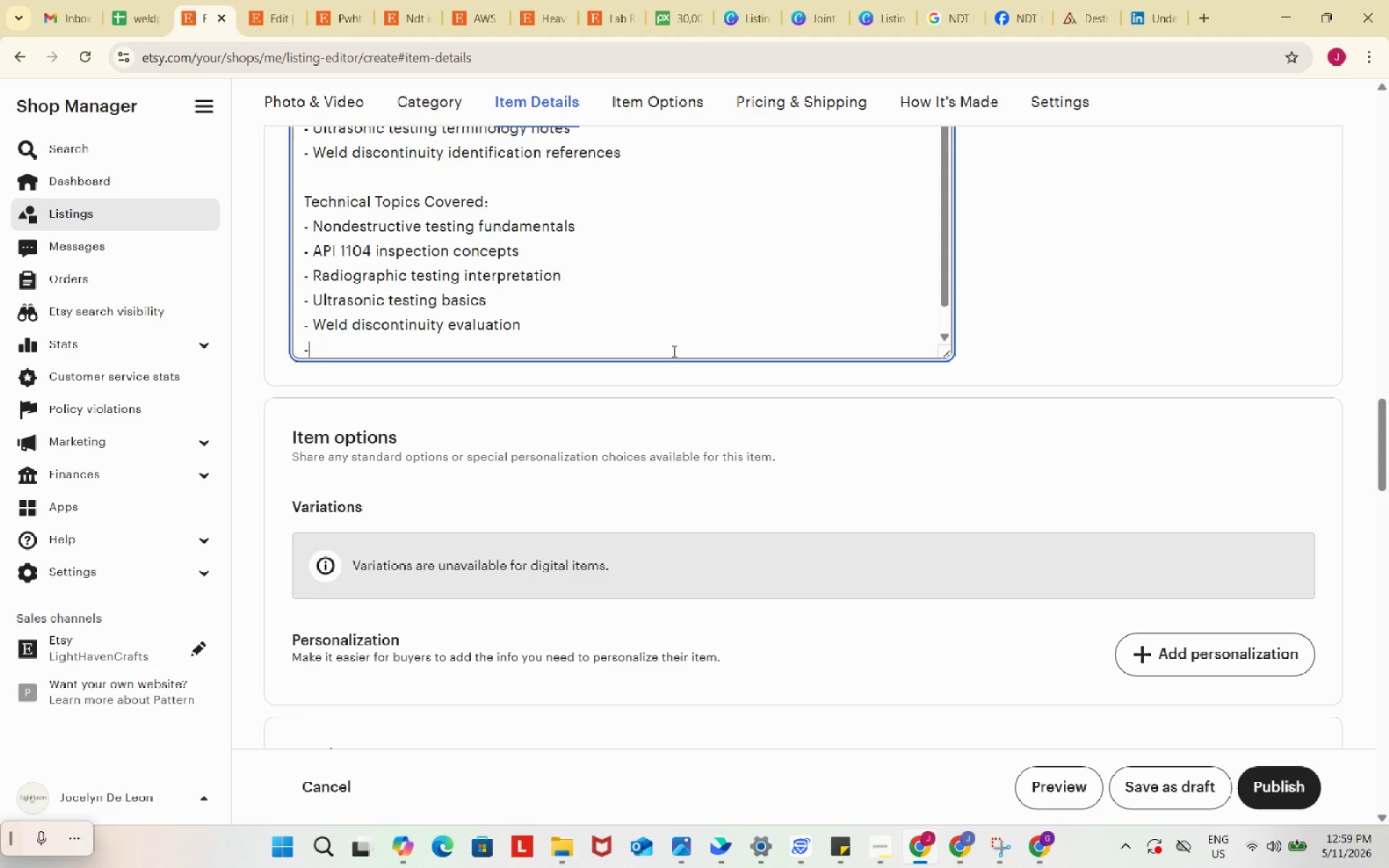 
type(- Slag)
 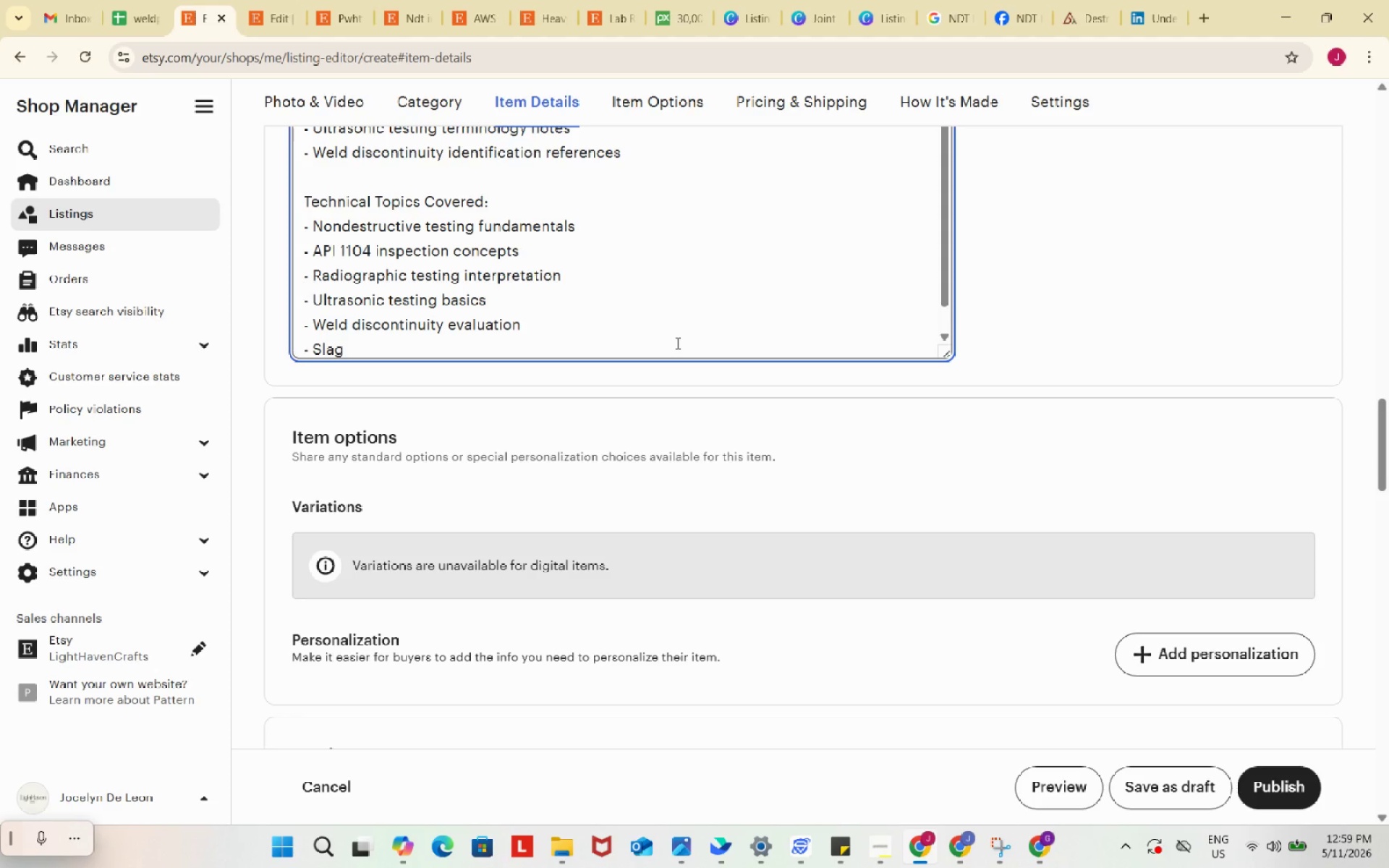 
type( inclusion)
 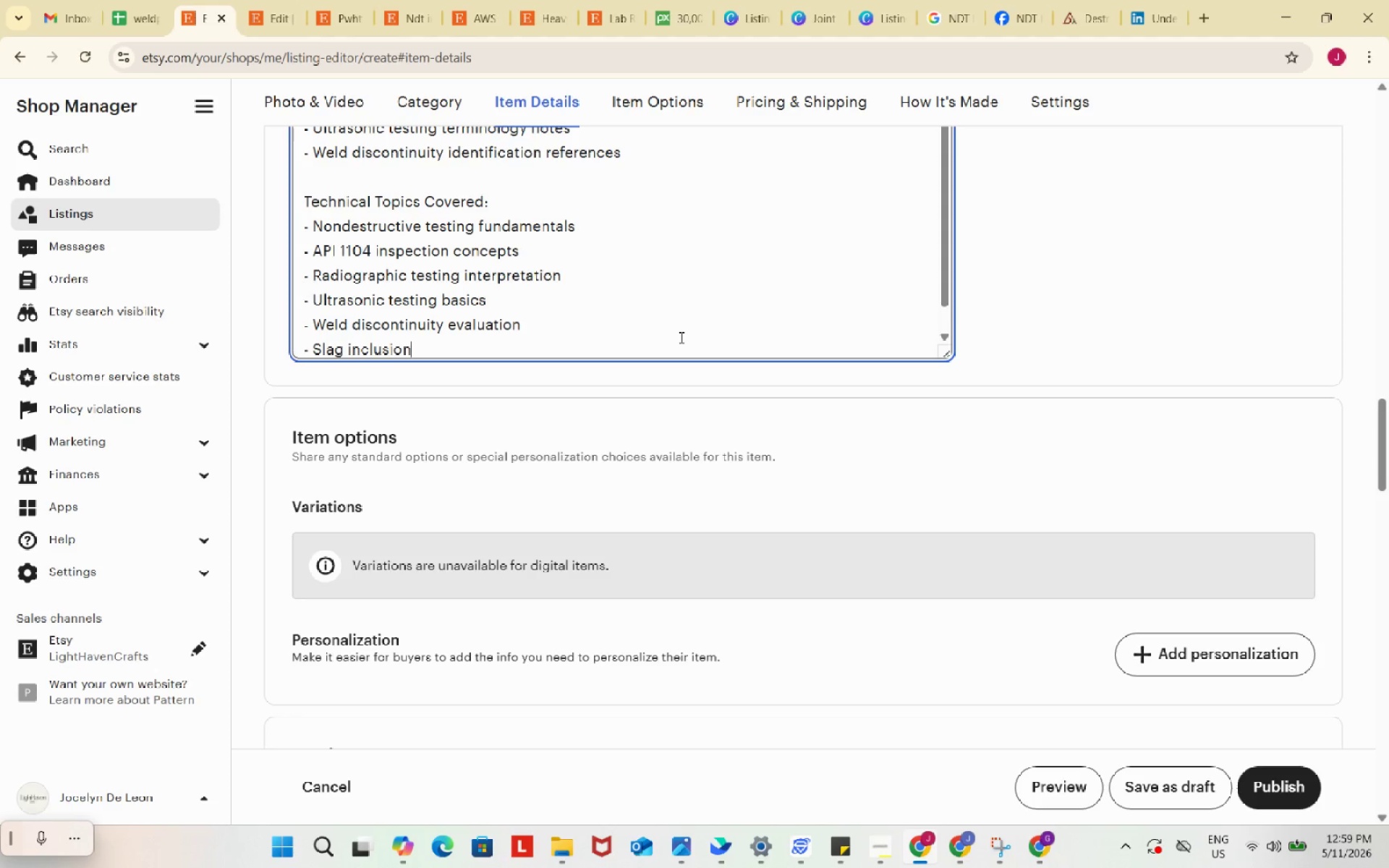 
type( identification)
 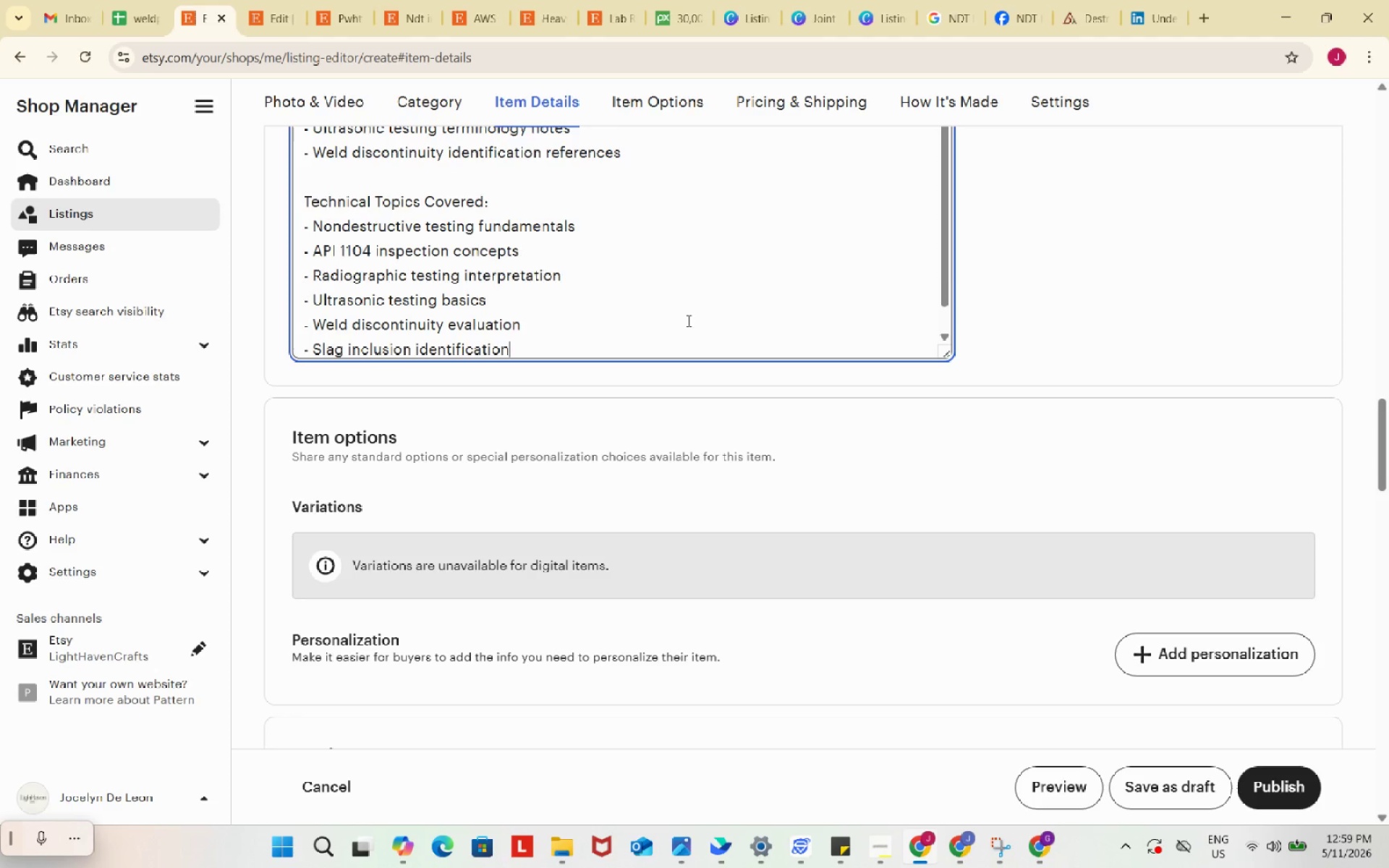 
key(Enter)
 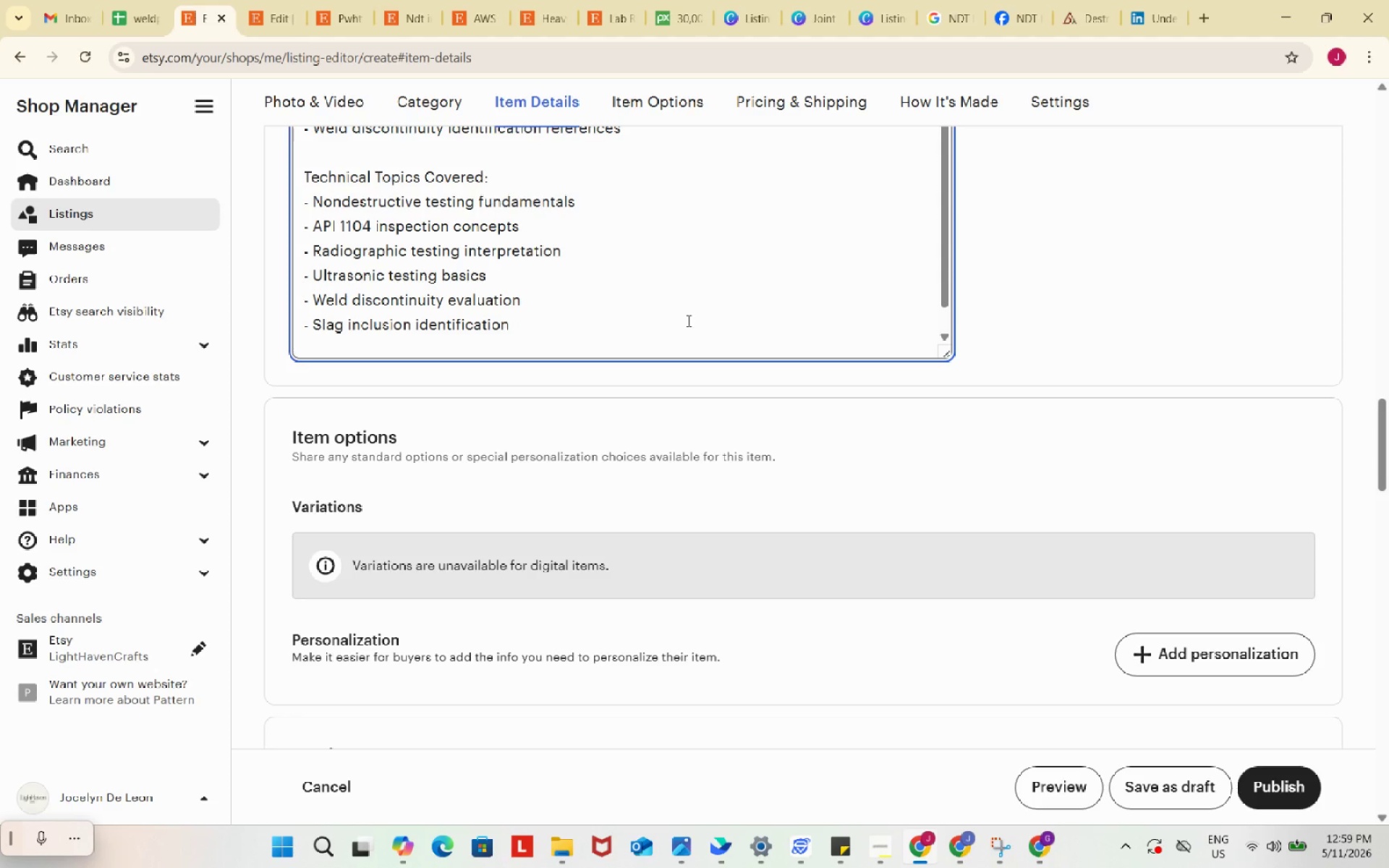 
type(- Lack )
 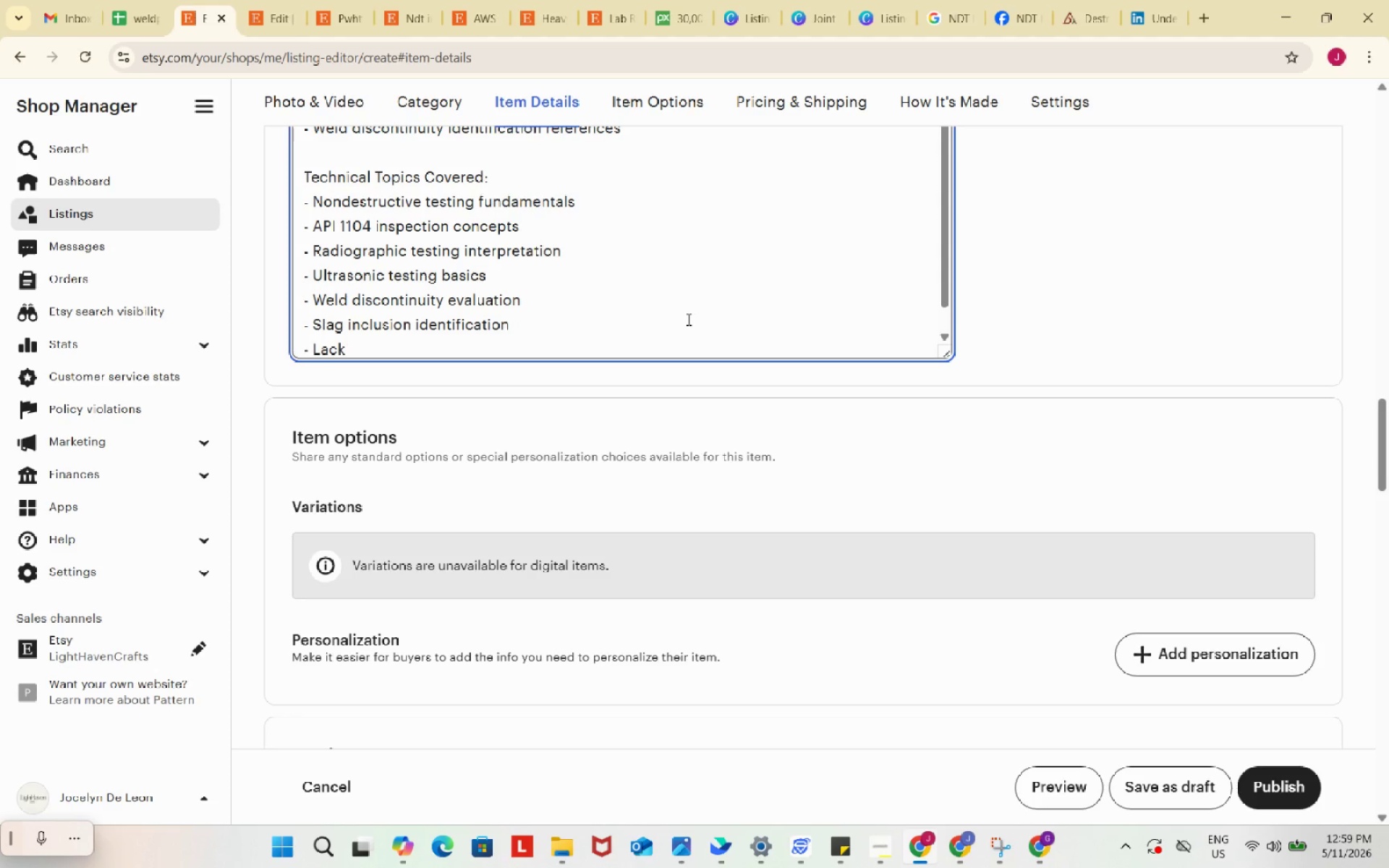 
type(of fusion indication)
 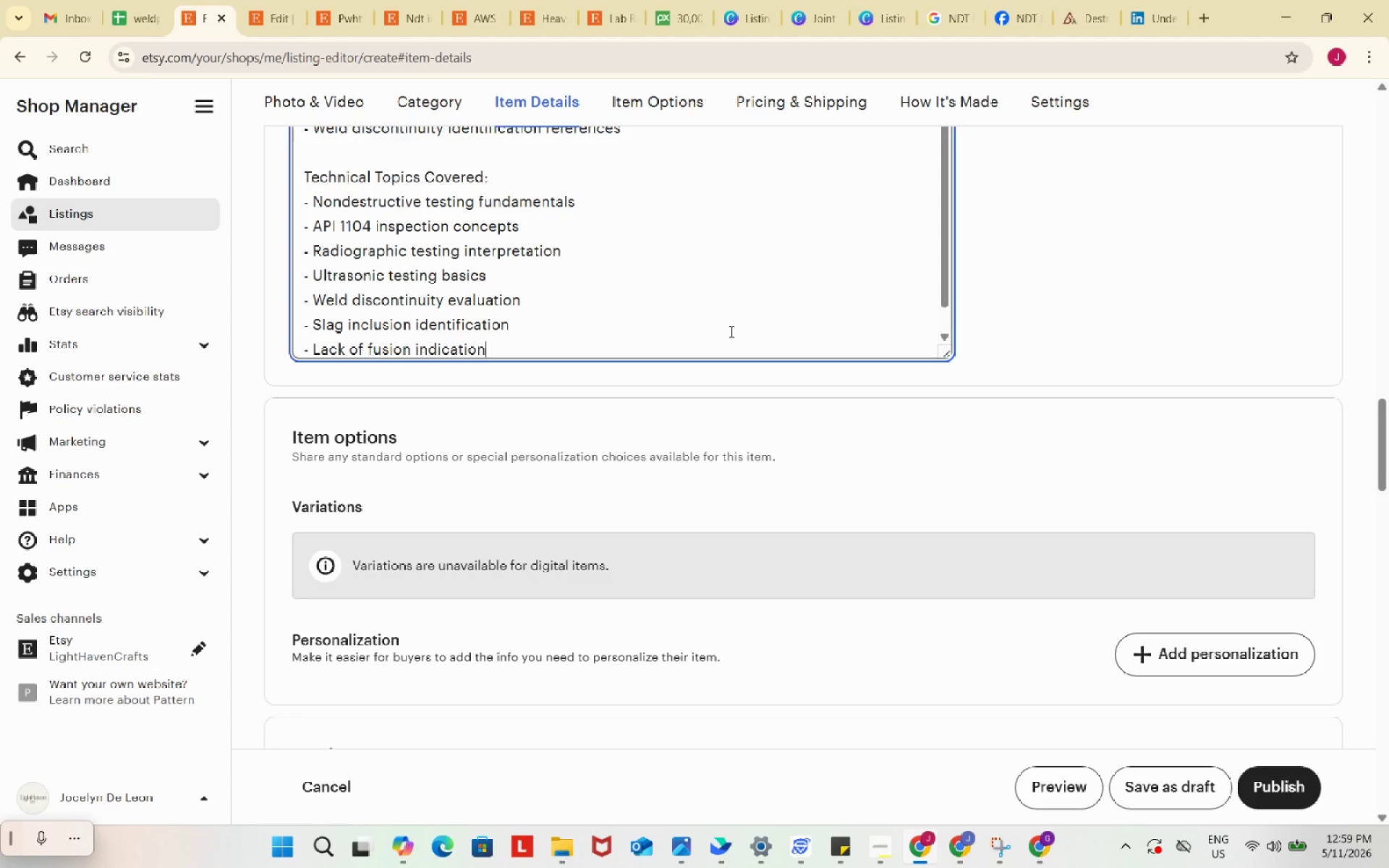 
wait(25.19)
 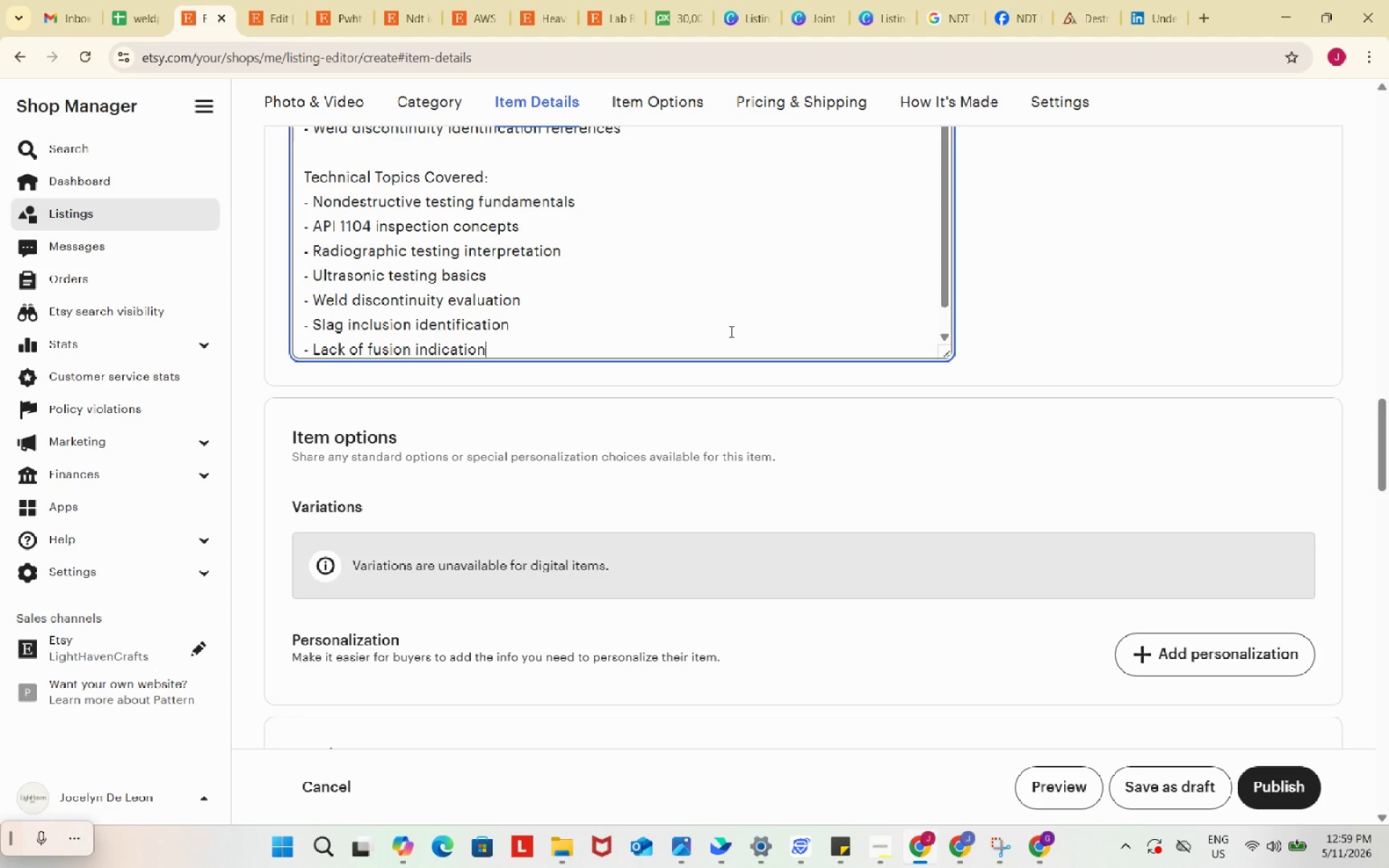 
key(Enter)
 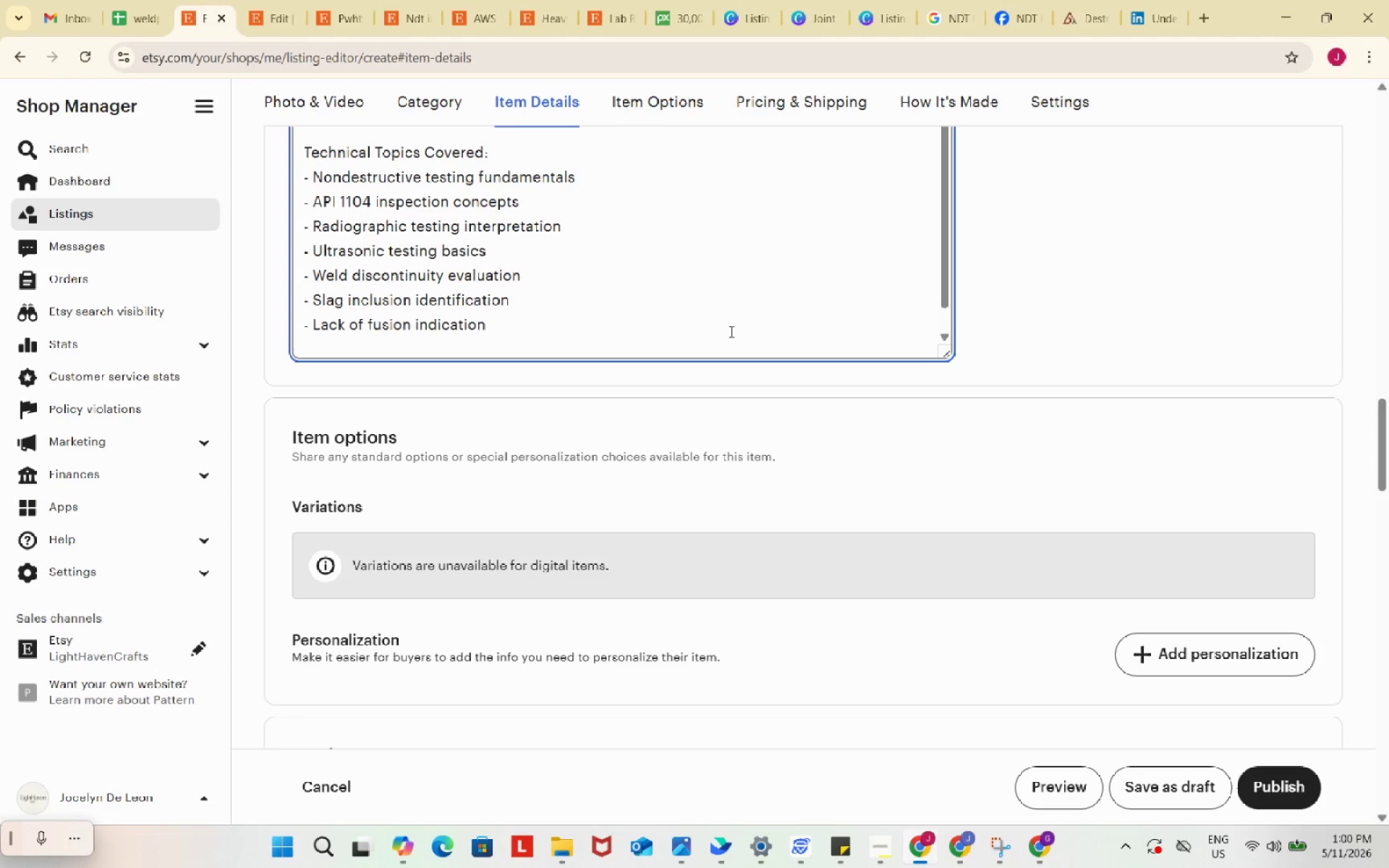 
type(- Po)
 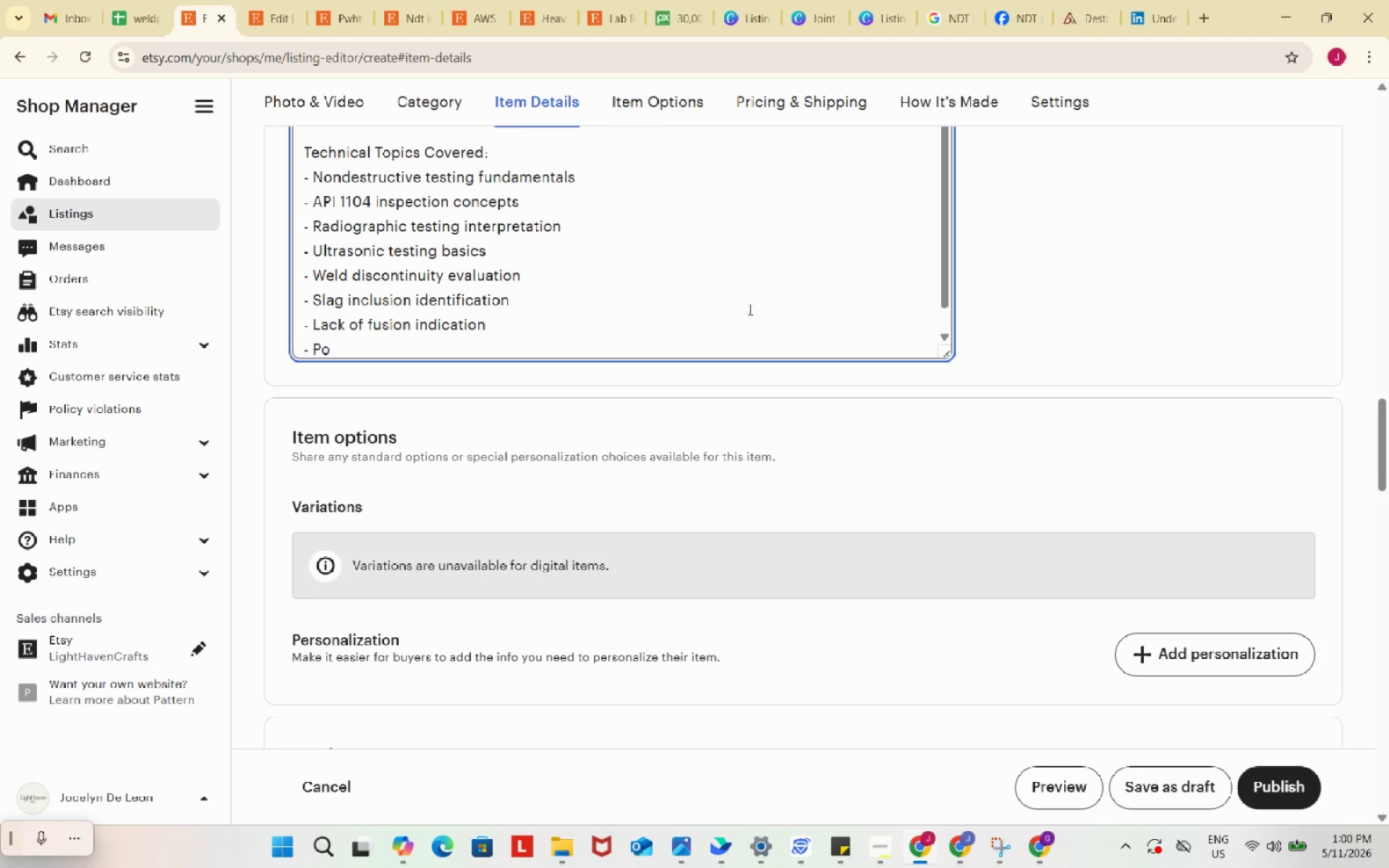 
type(rosity)
 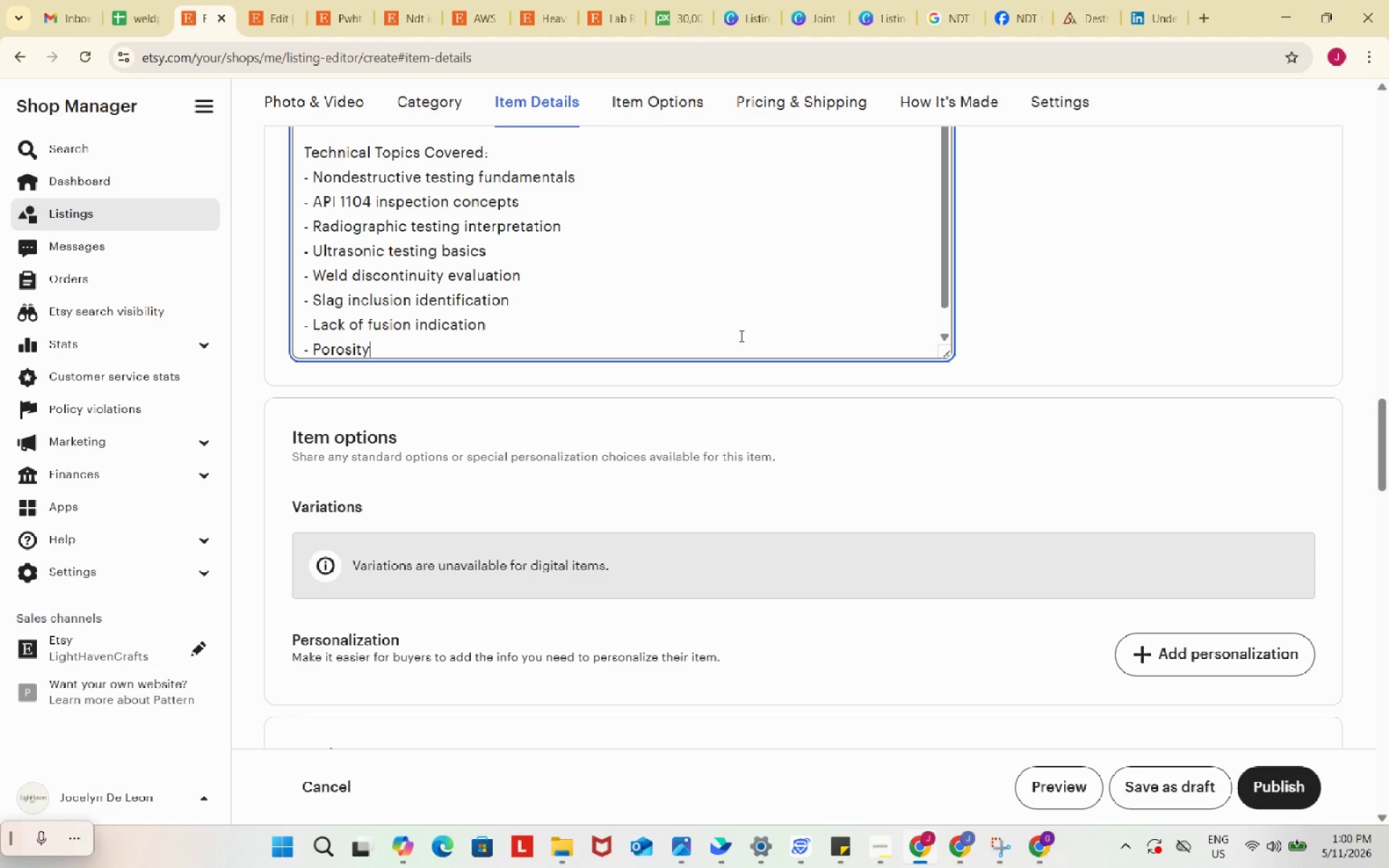 
type( interpretation)
 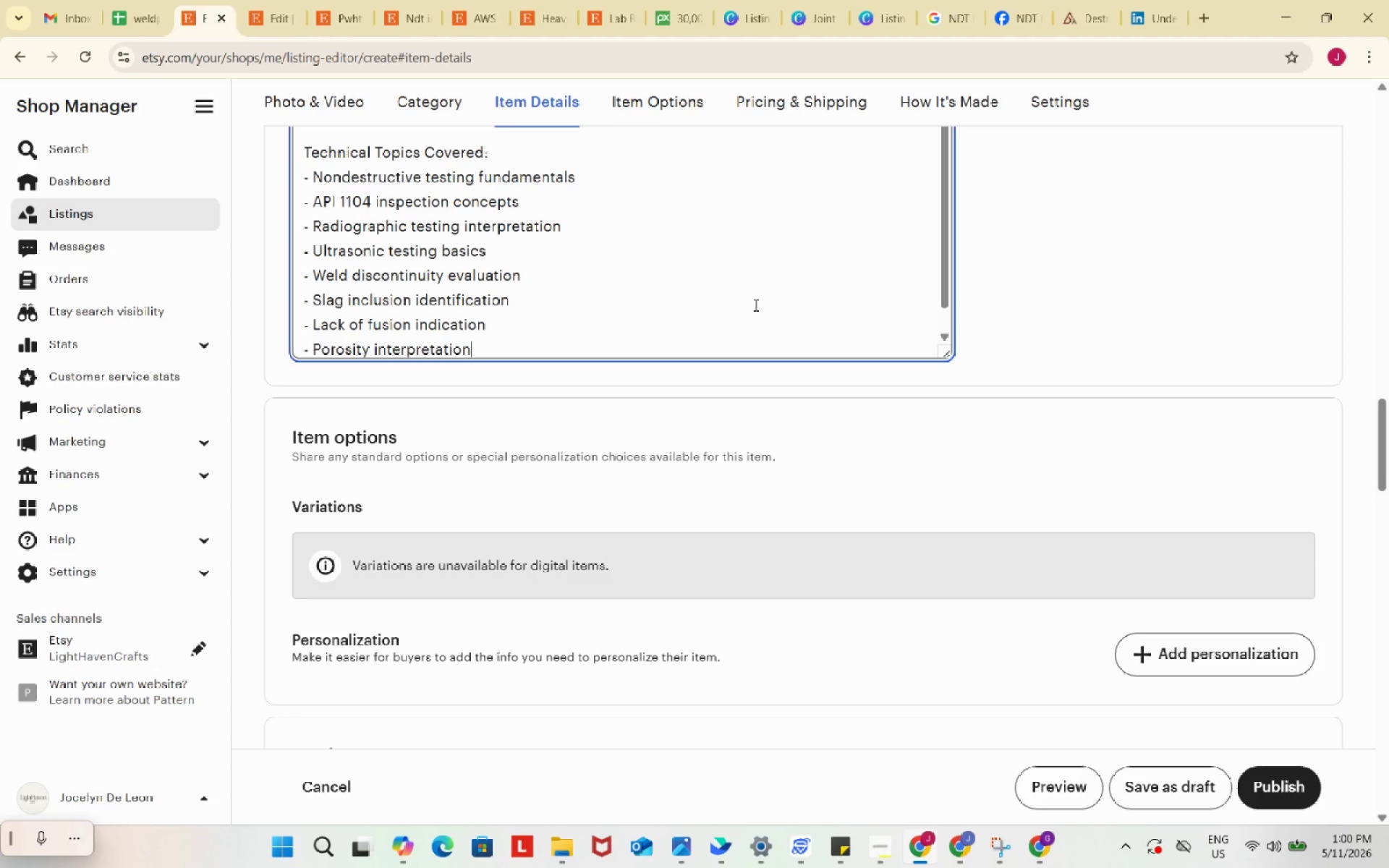 
key(Enter)
 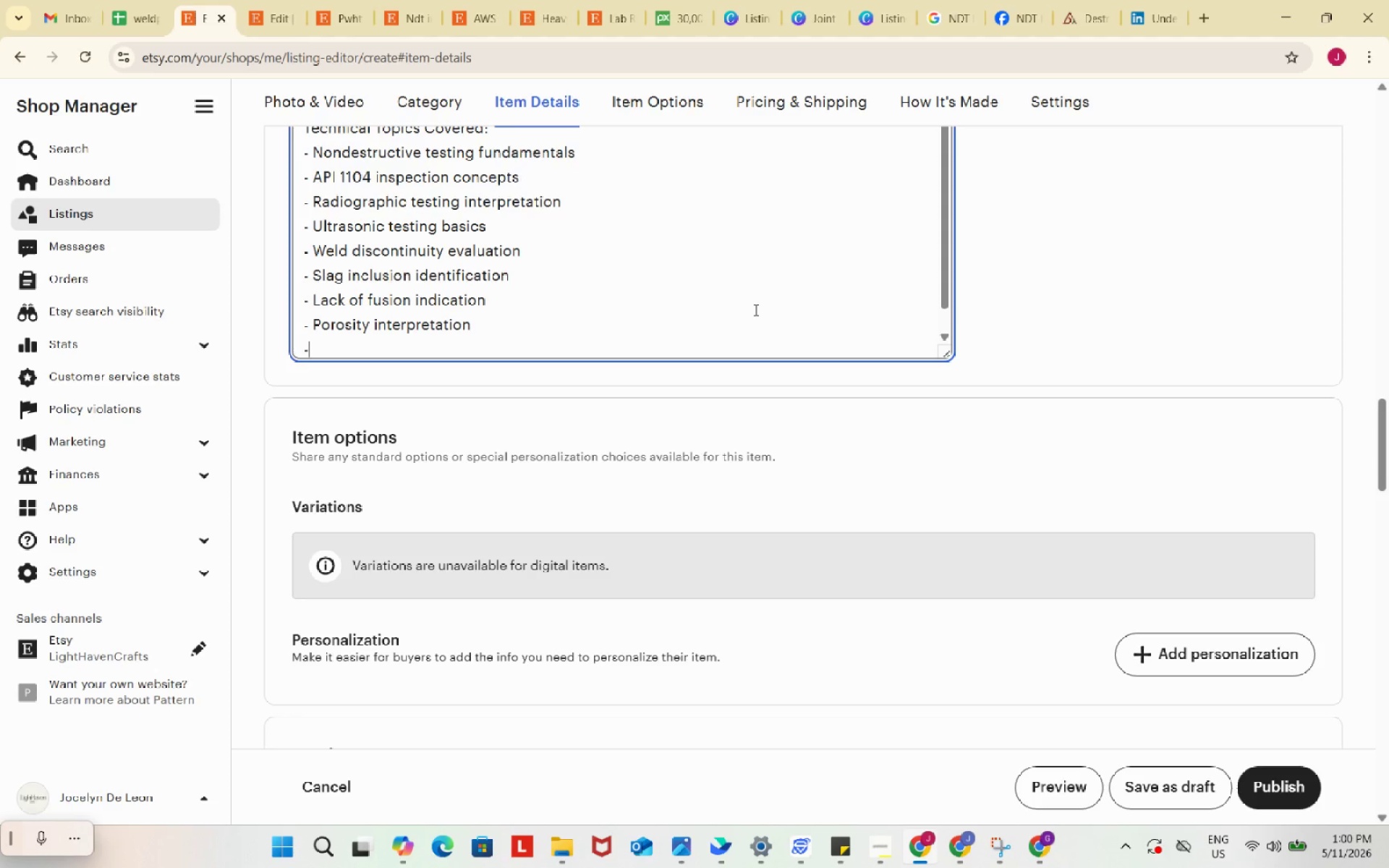 
type(- Crack detection fundamentals)
 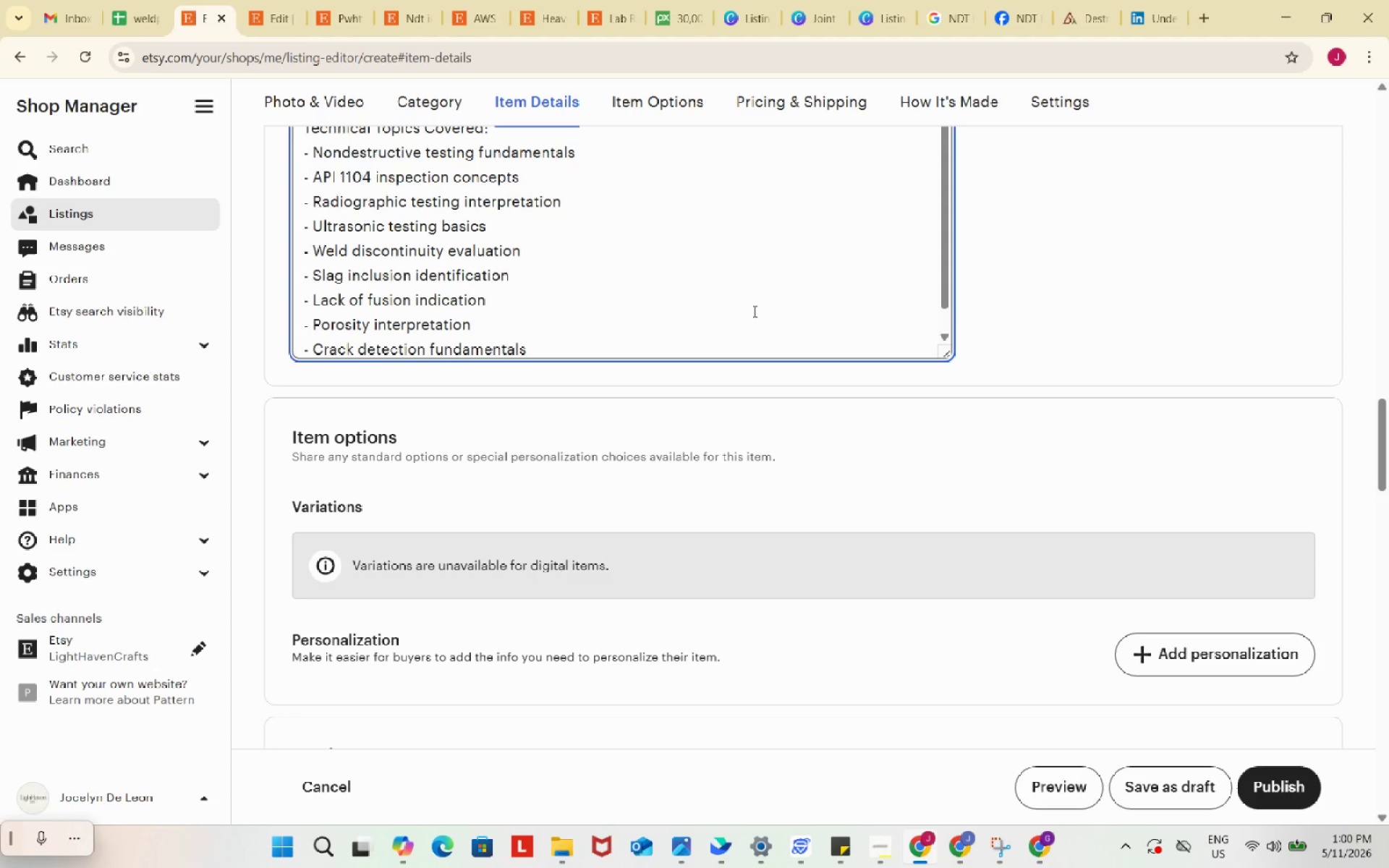 
wait(15.38)
 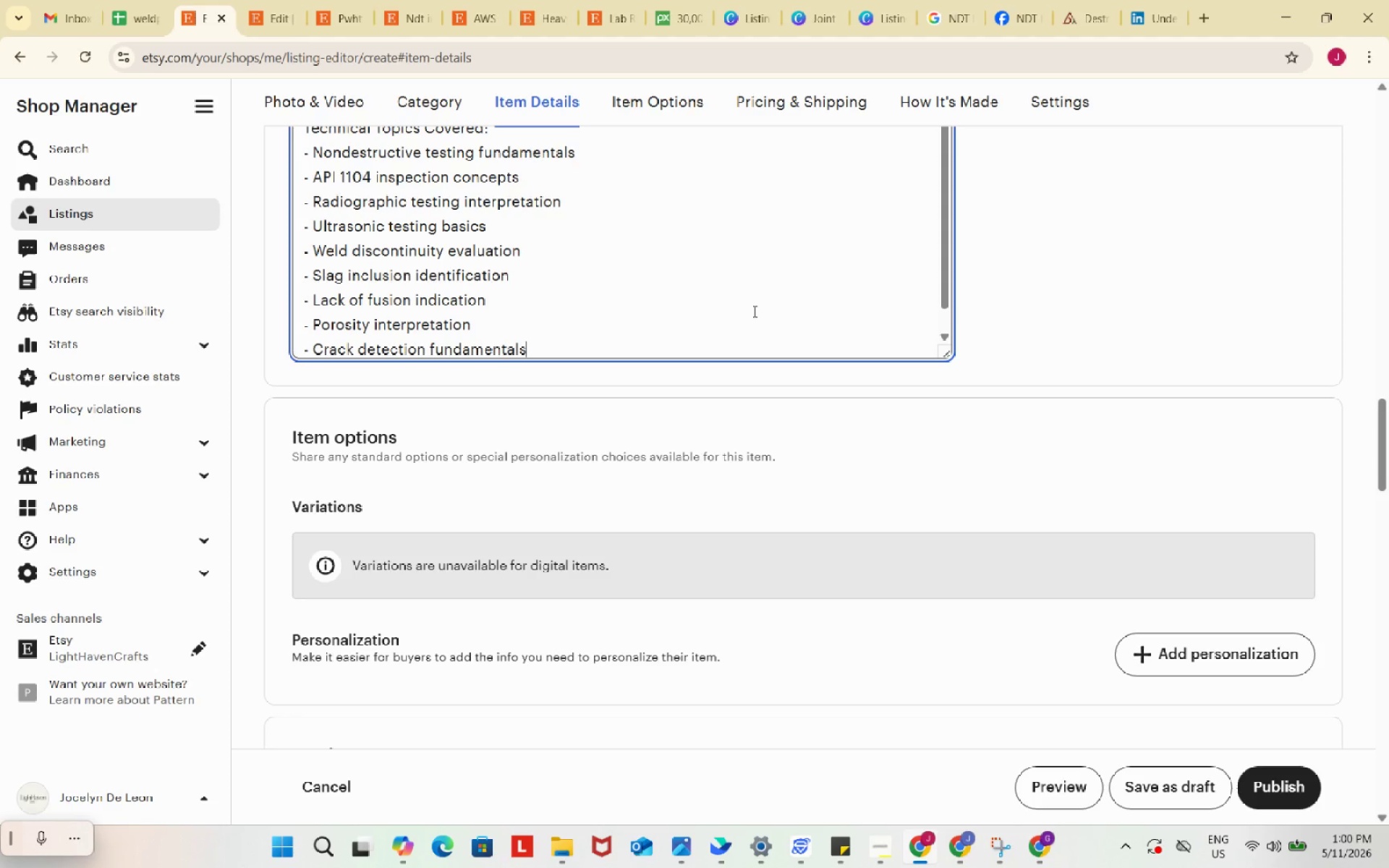 
key(Enter)
 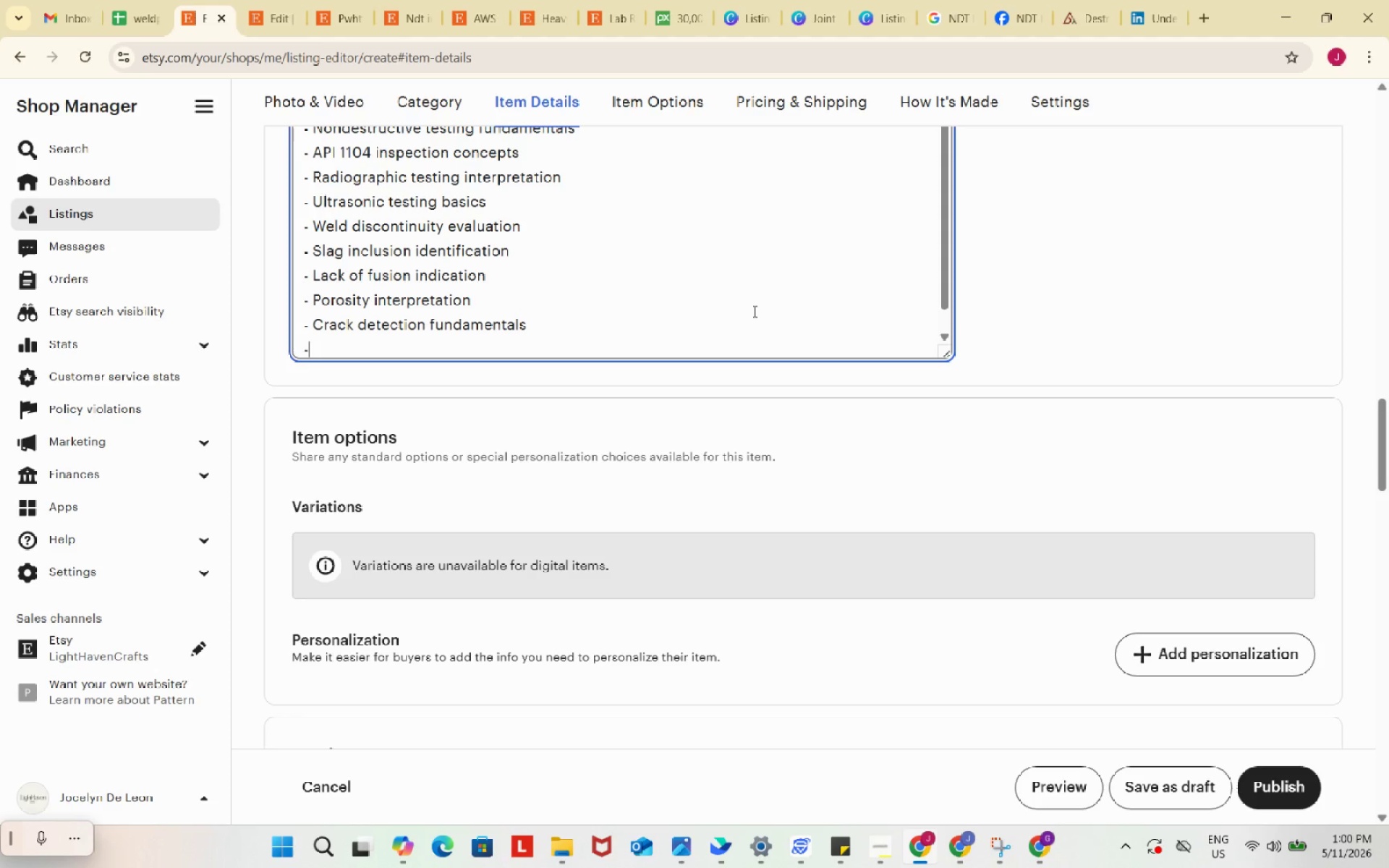 
key(NumpadSubtract)
 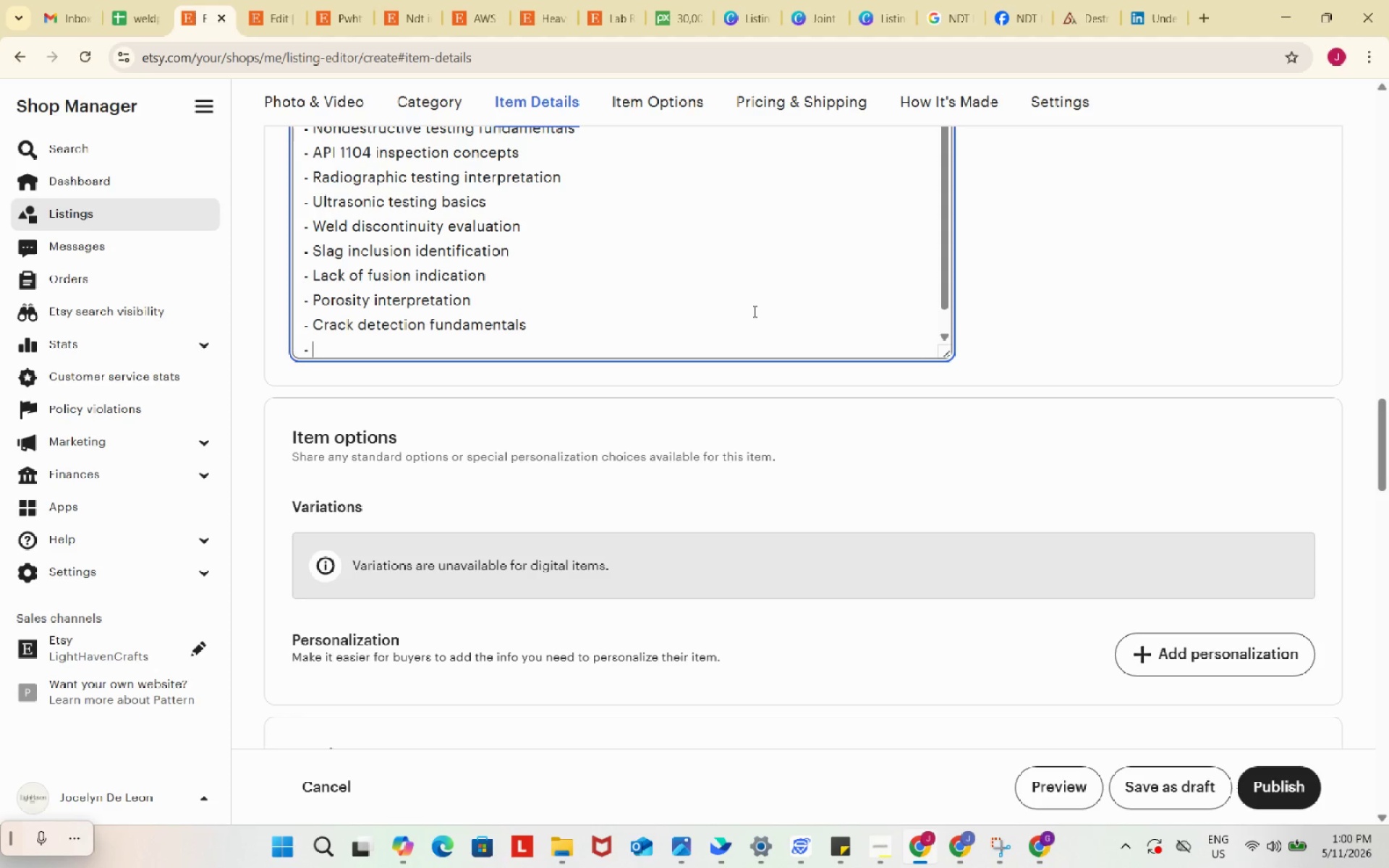 
key(Space)
 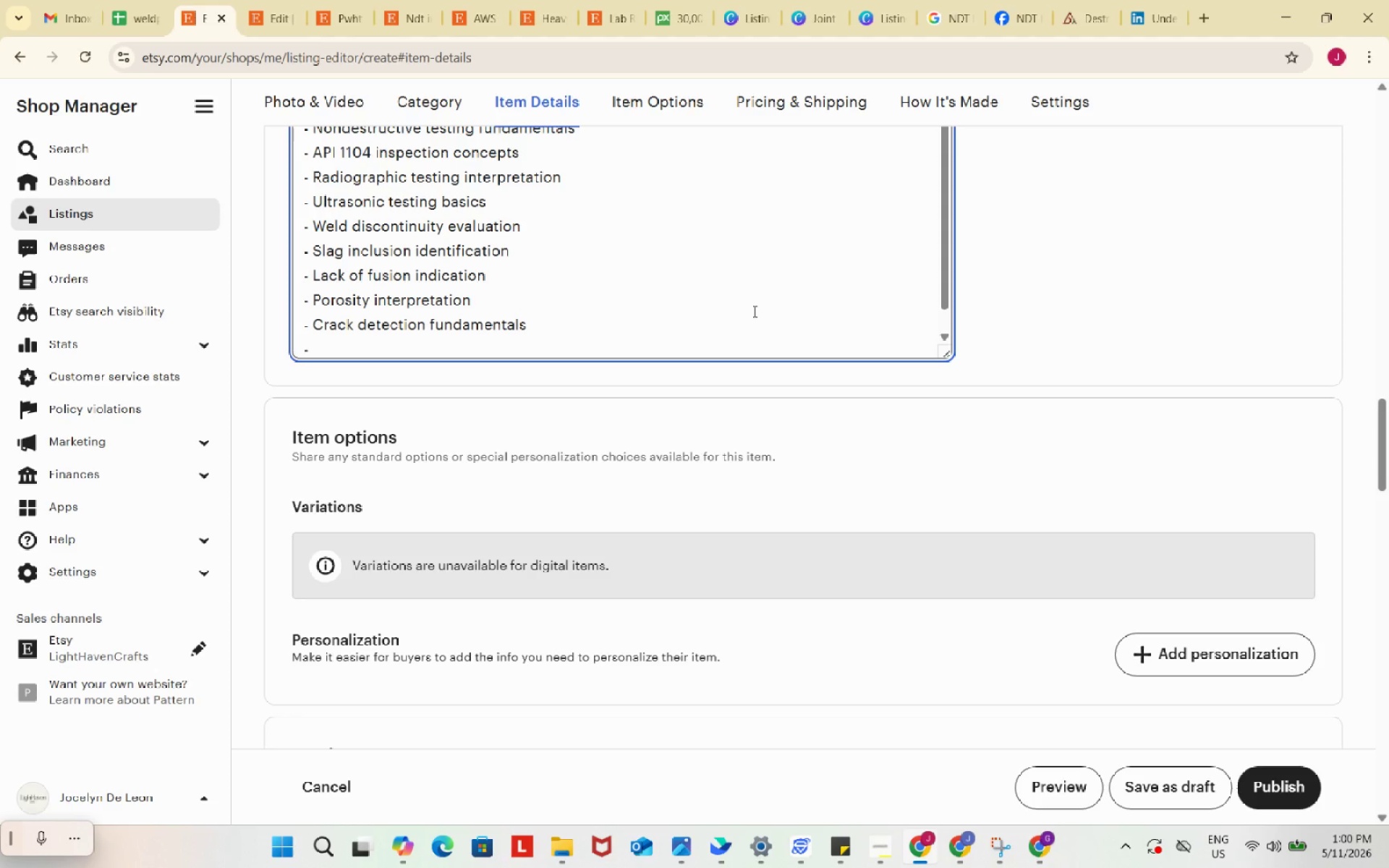 
type(Acceptance)
 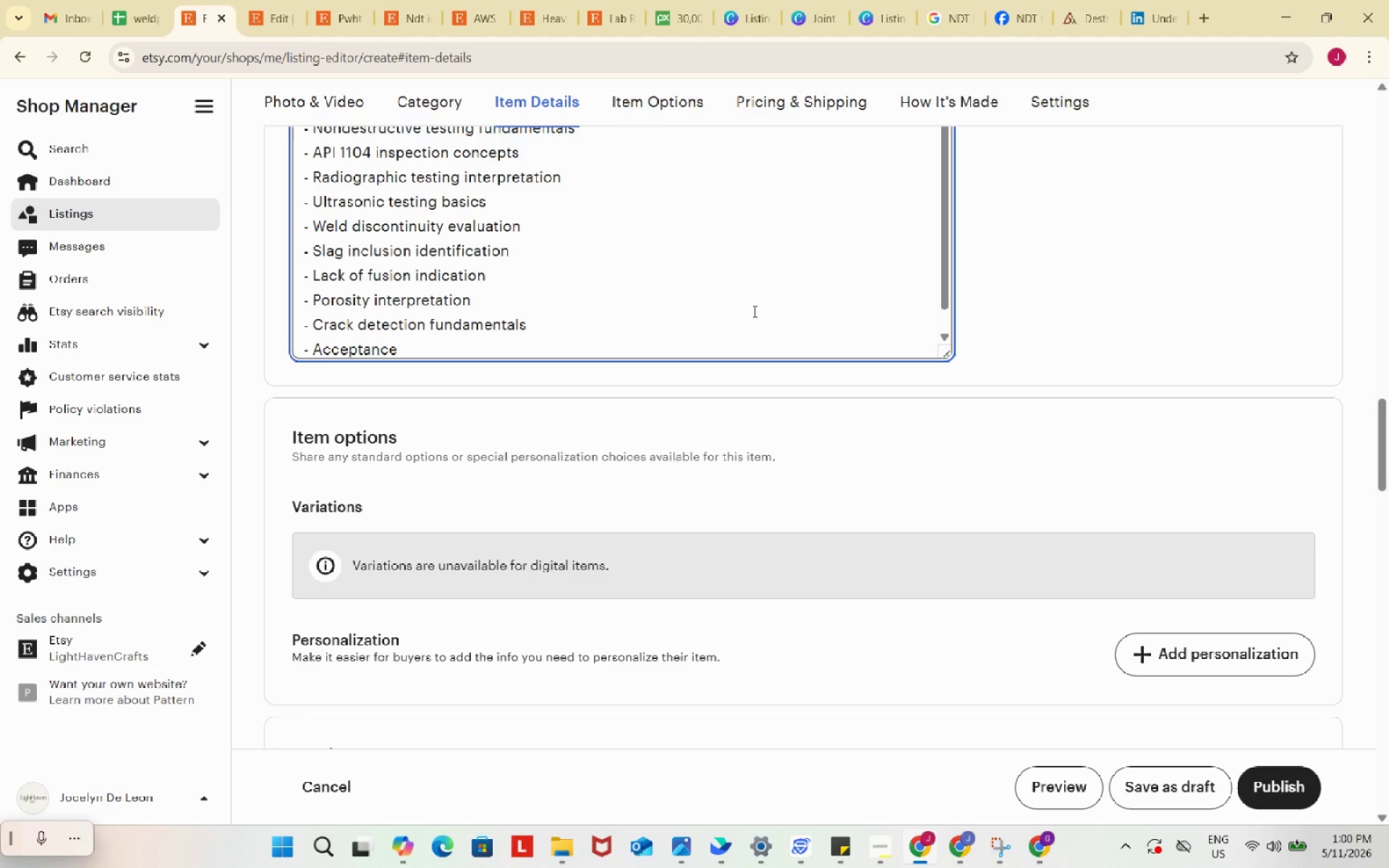 
type( and rejection criteria)
 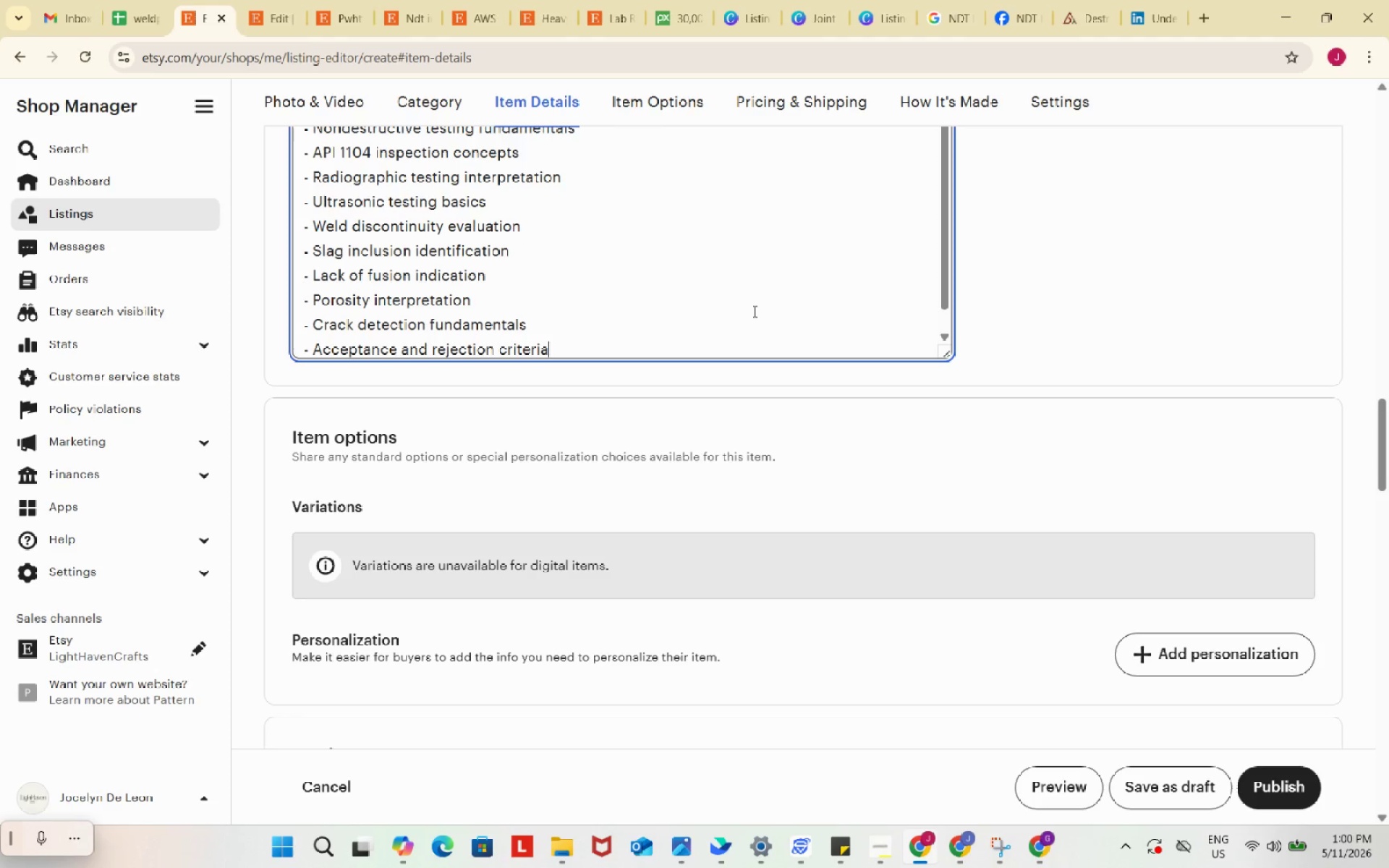 
key(Enter)
 